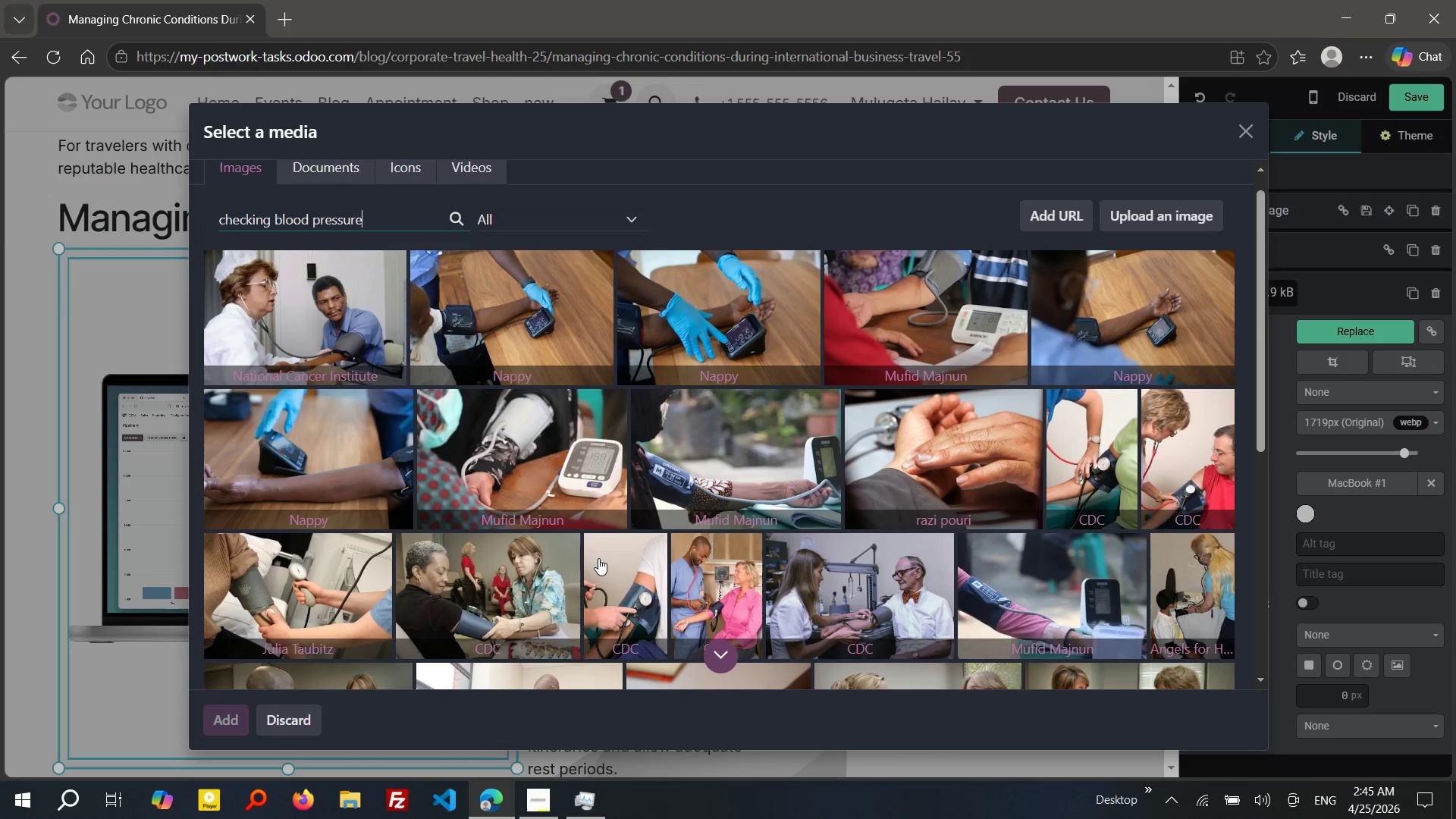 
wait(50.64)
 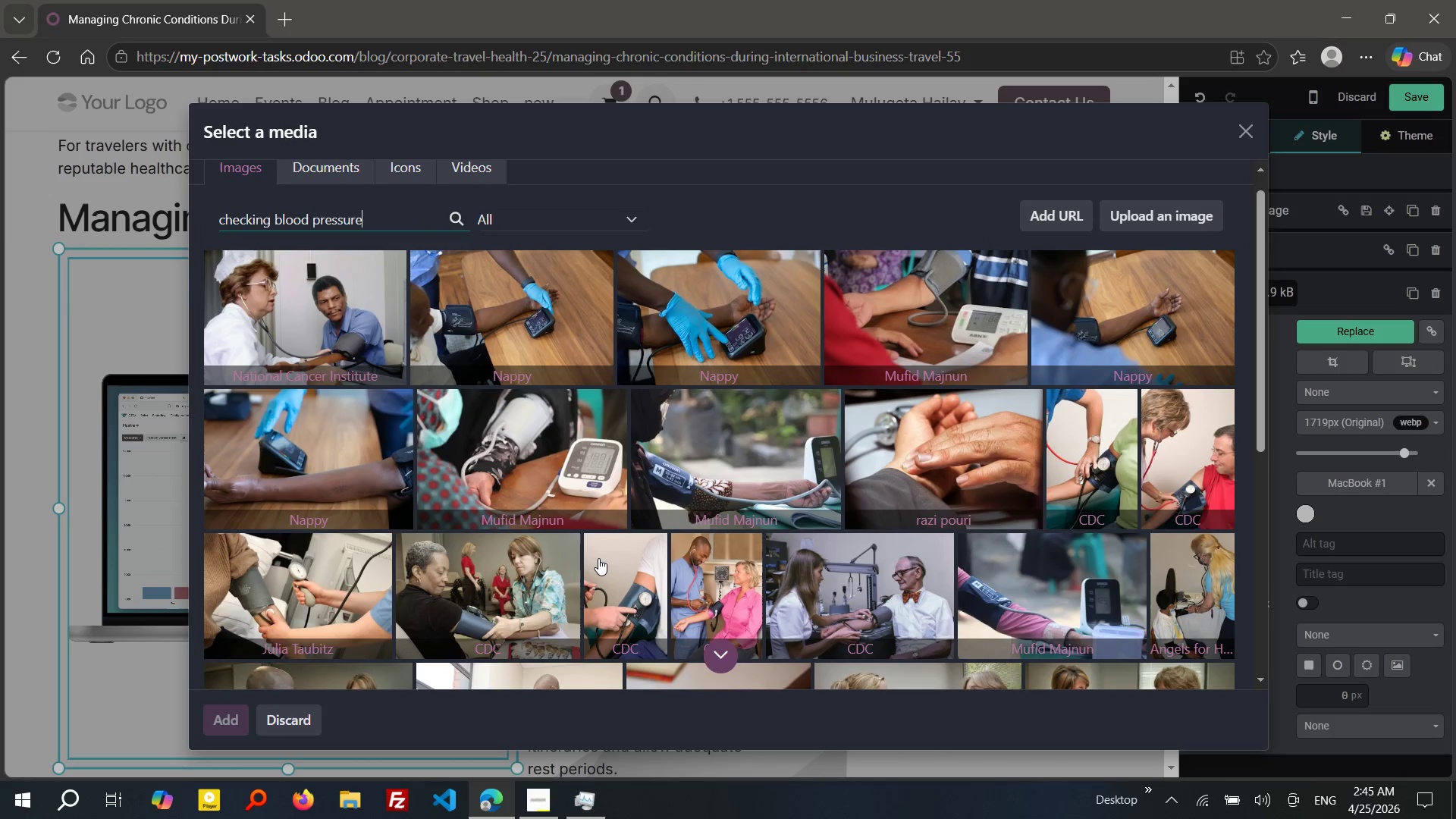 
left_click([1090, 466])
 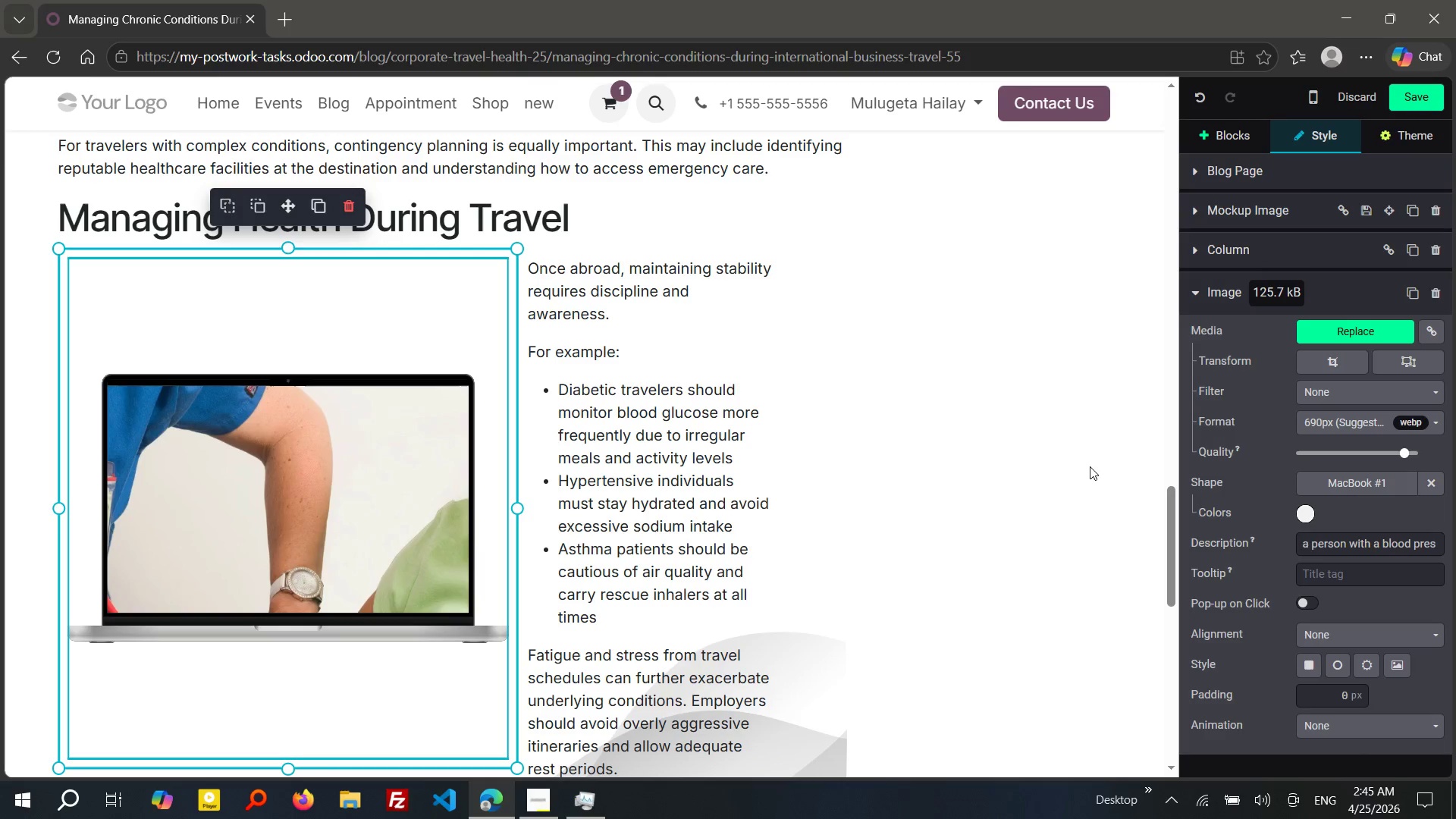 
wait(10.39)
 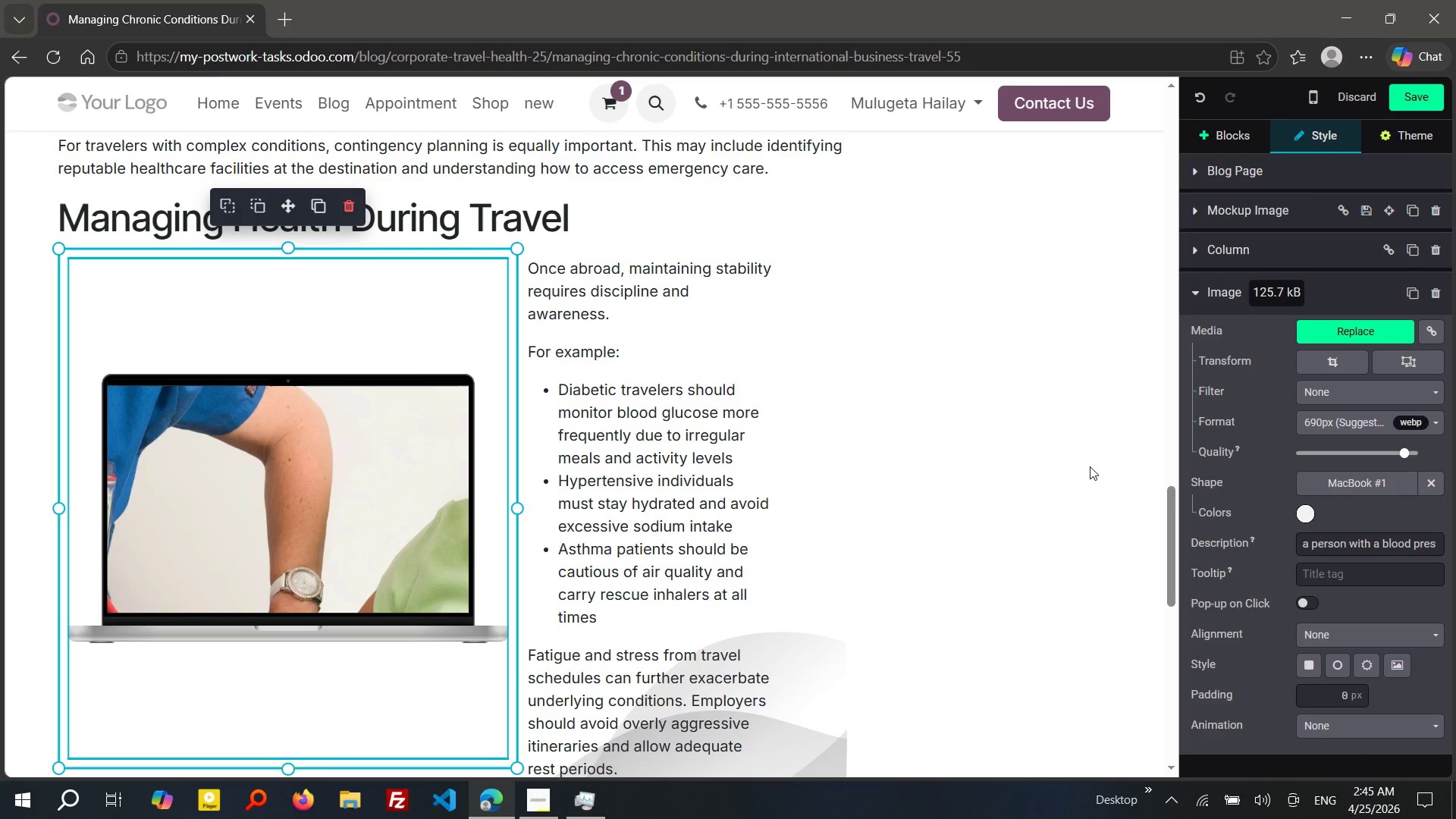 
left_click([410, 638])
 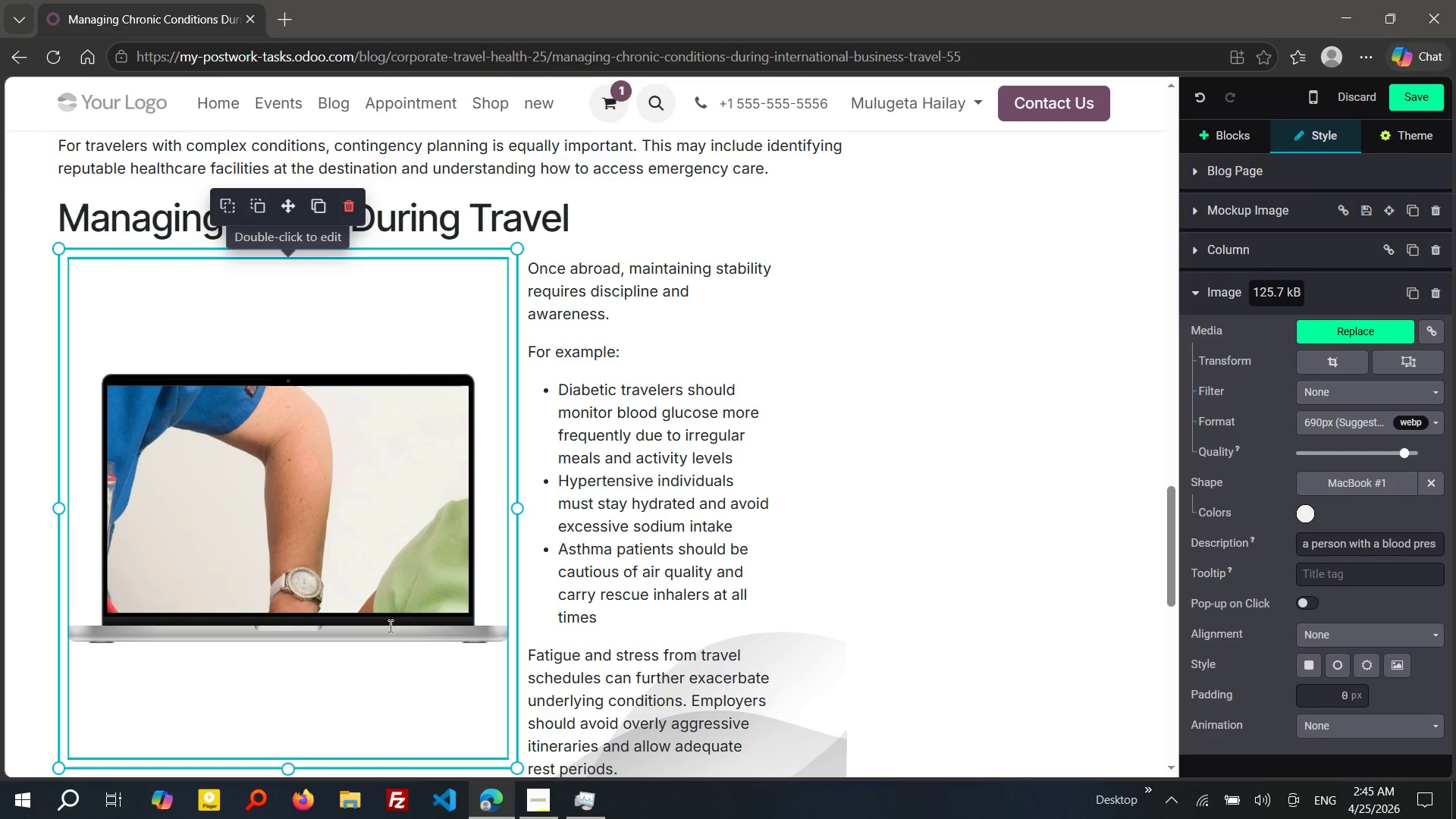 
left_click([382, 624])
 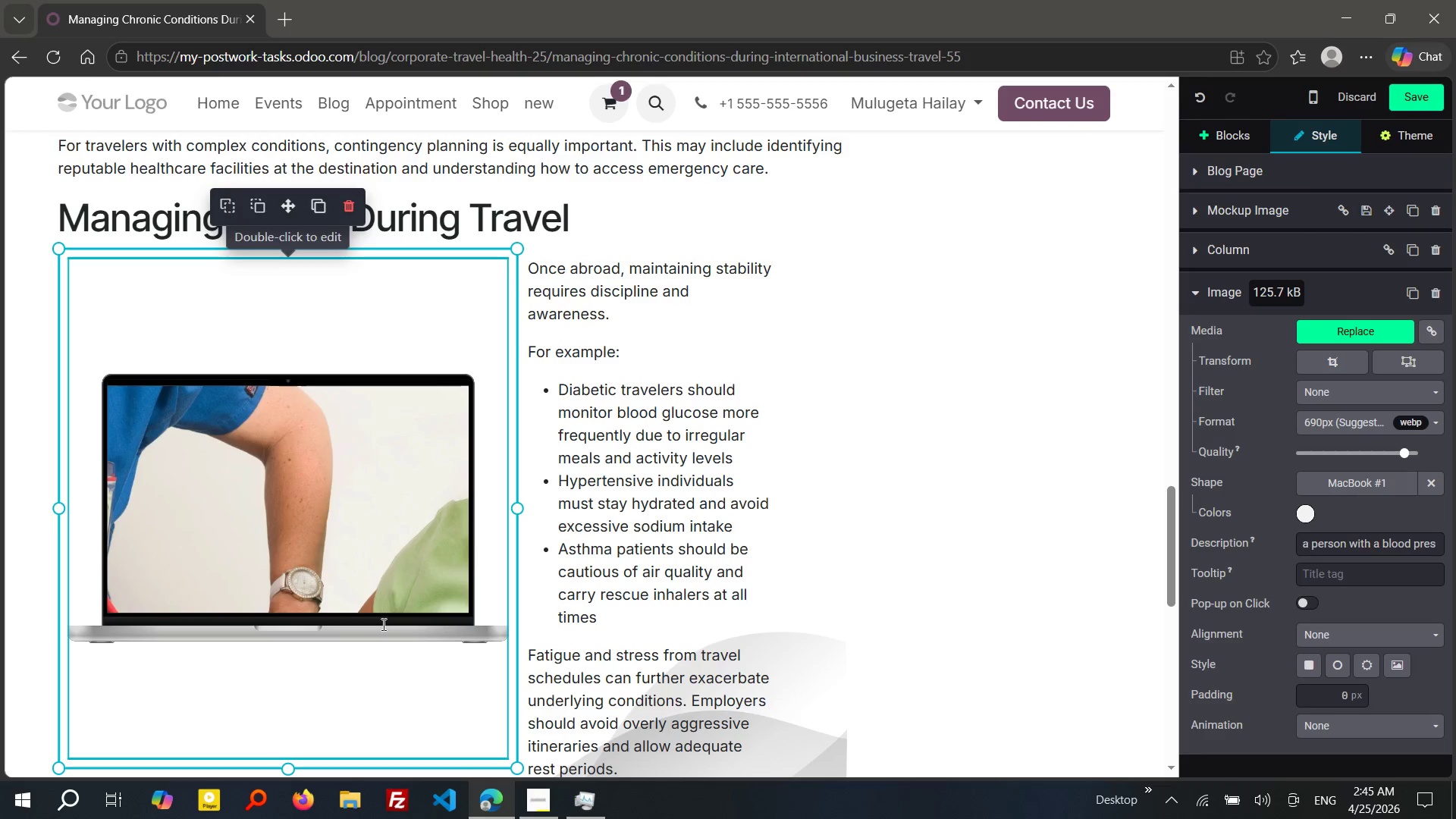 
wait(8.08)
 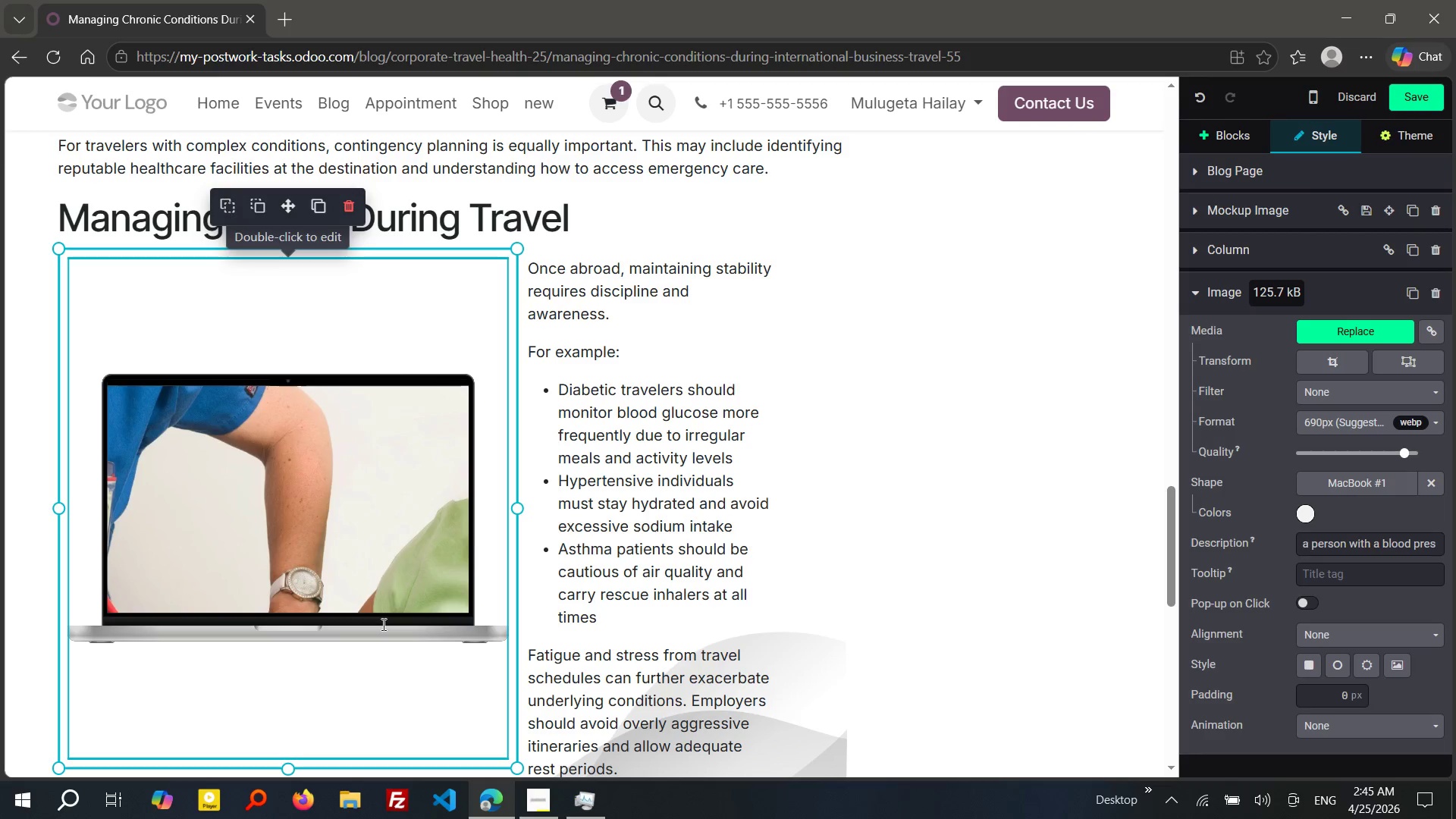 
left_click([1327, 327])
 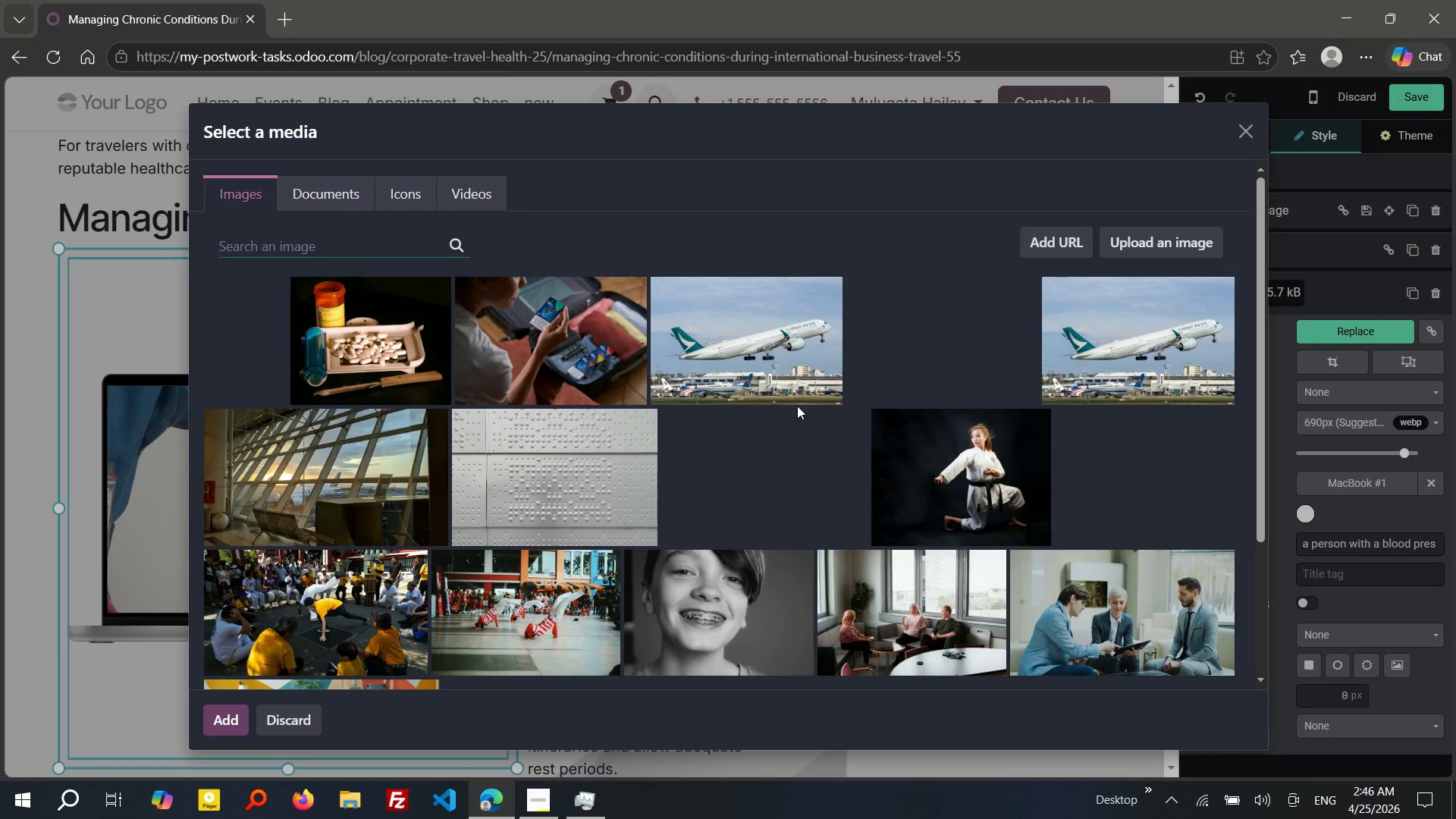 
type(checking p)
key(Backspace)
type(blood pressure)
 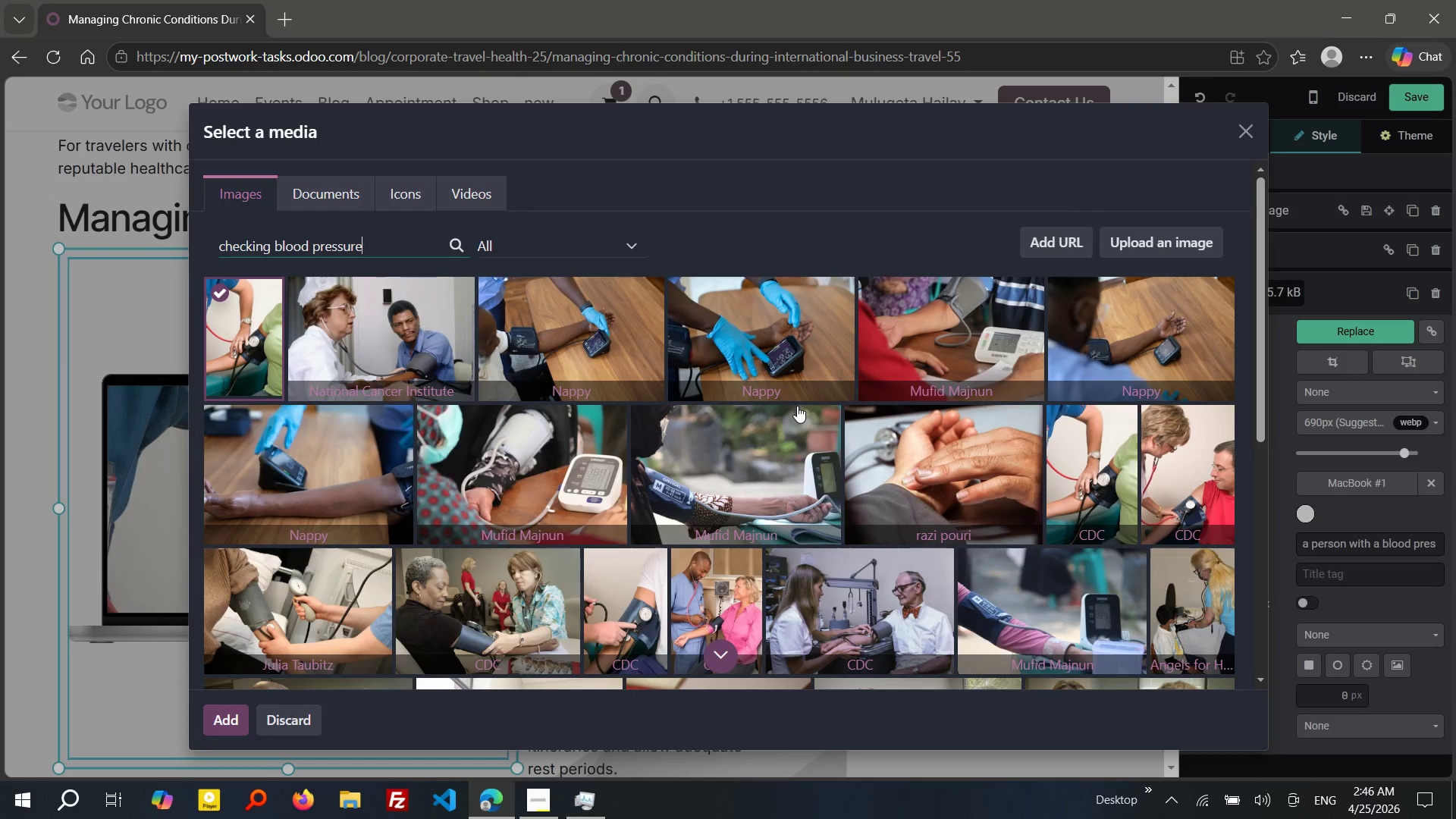 
wait(9.34)
 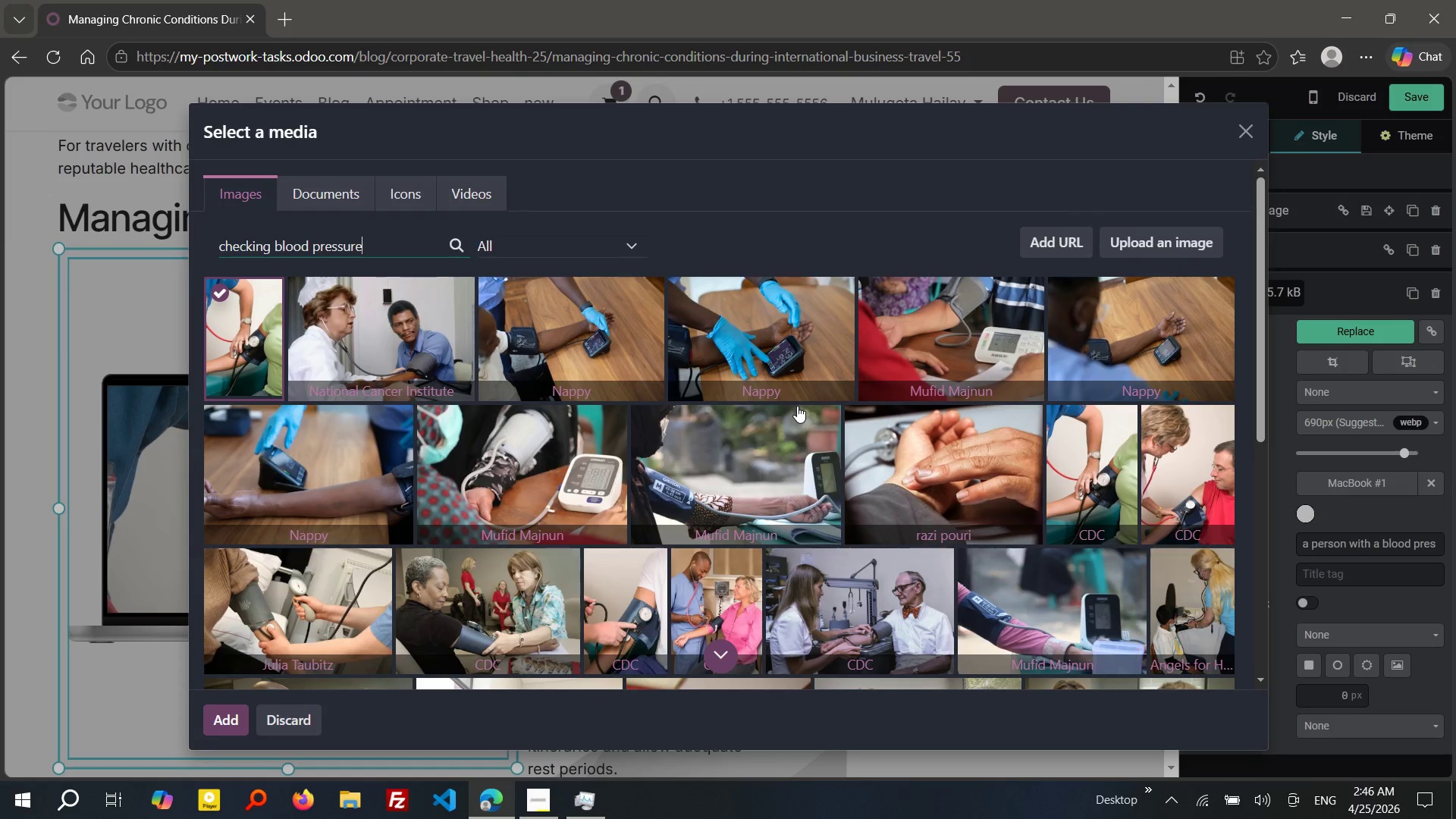 
left_click([551, 453])
 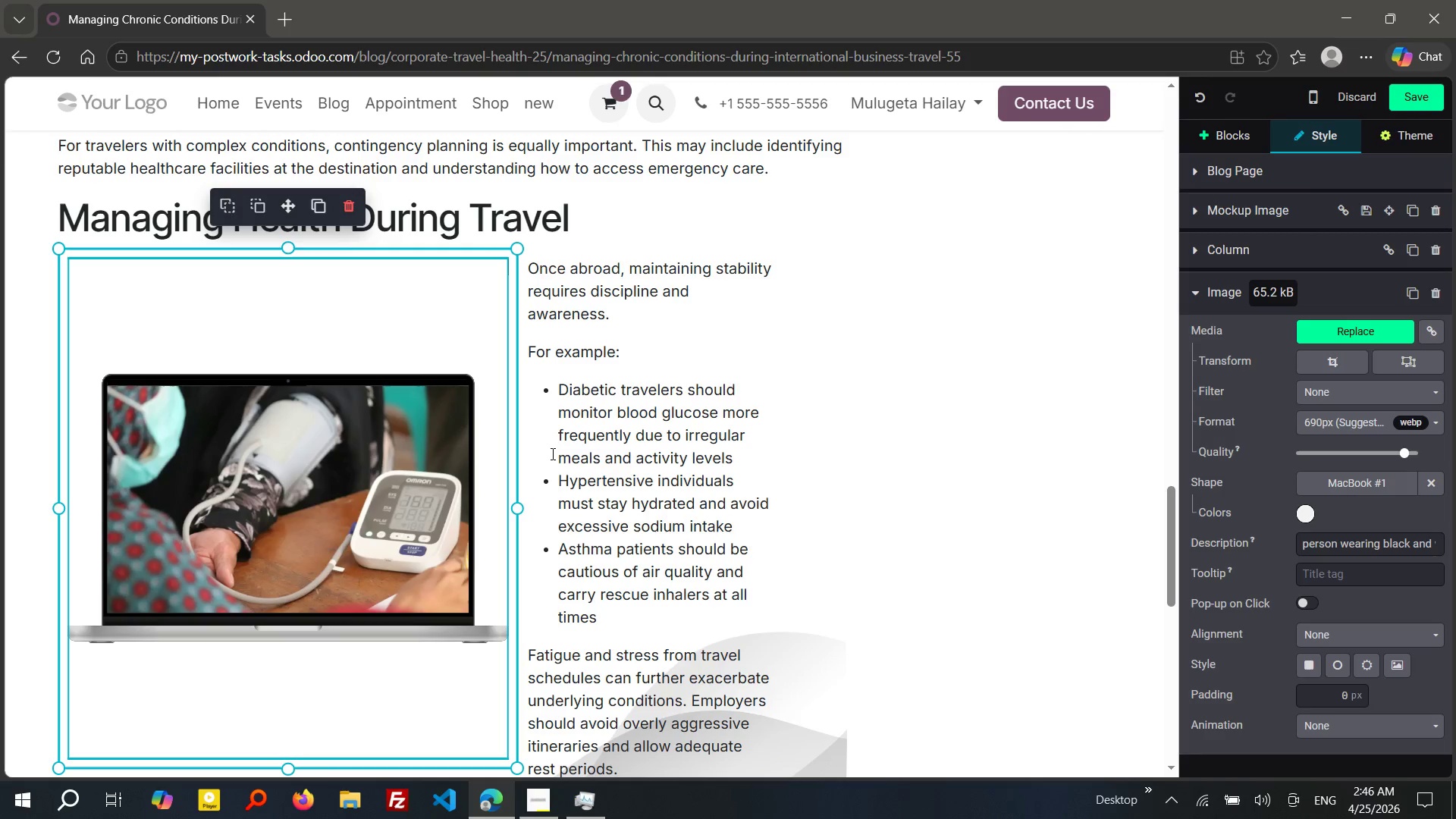 
wait(17.52)
 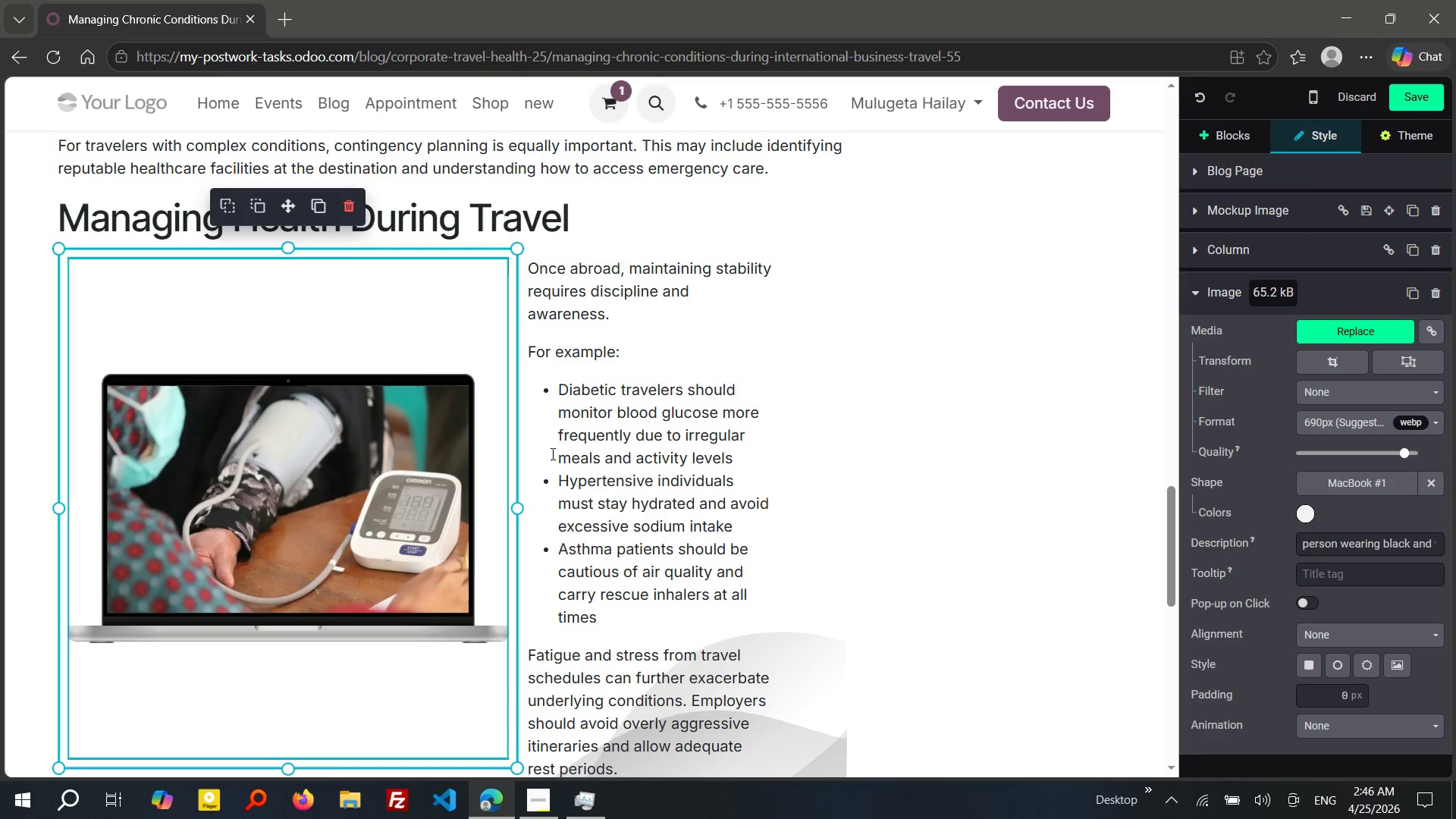 
left_click_drag(start_coordinate=[309, 563], to_coordinate=[309, 573])
 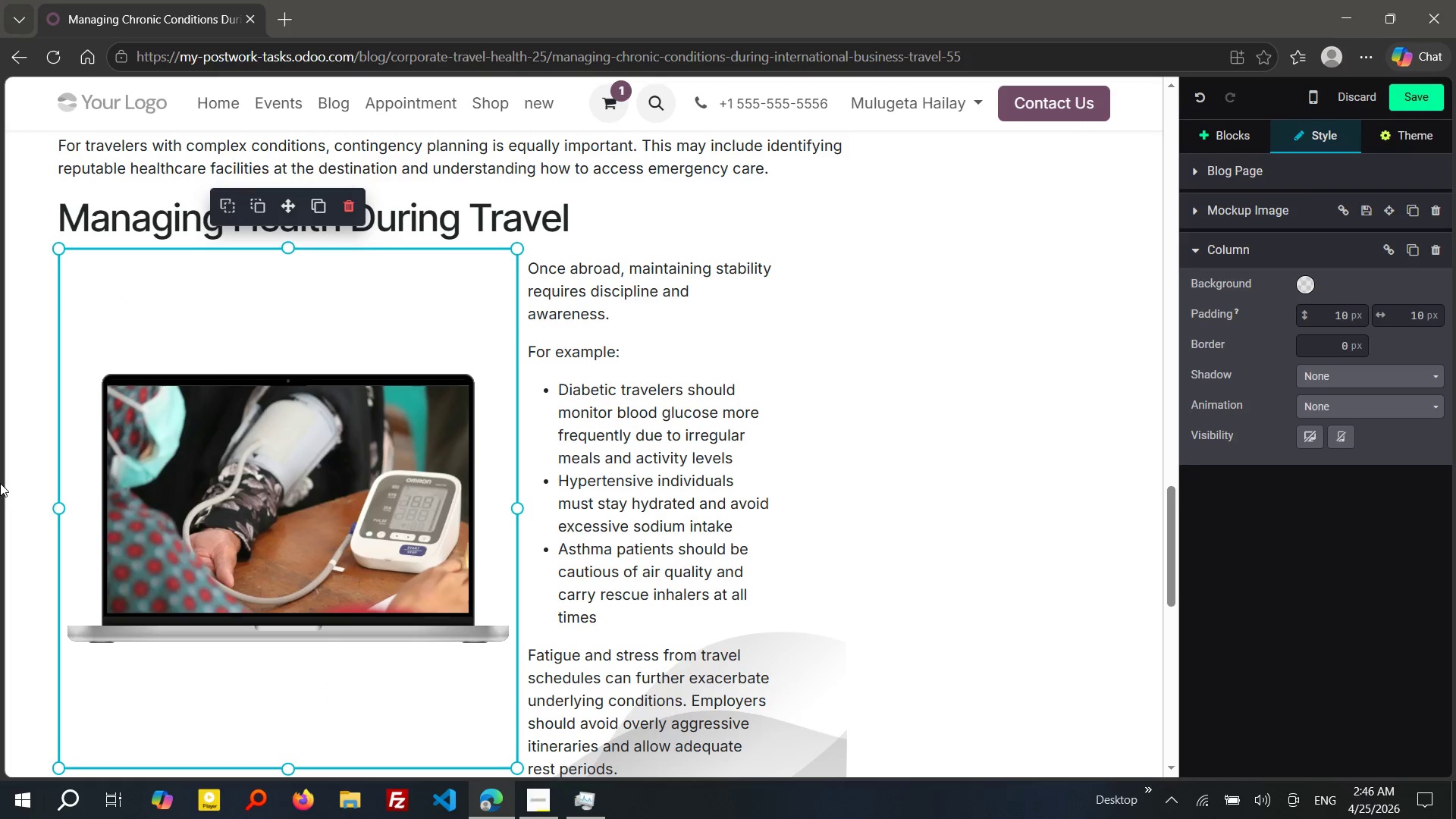 
wait(9.61)
 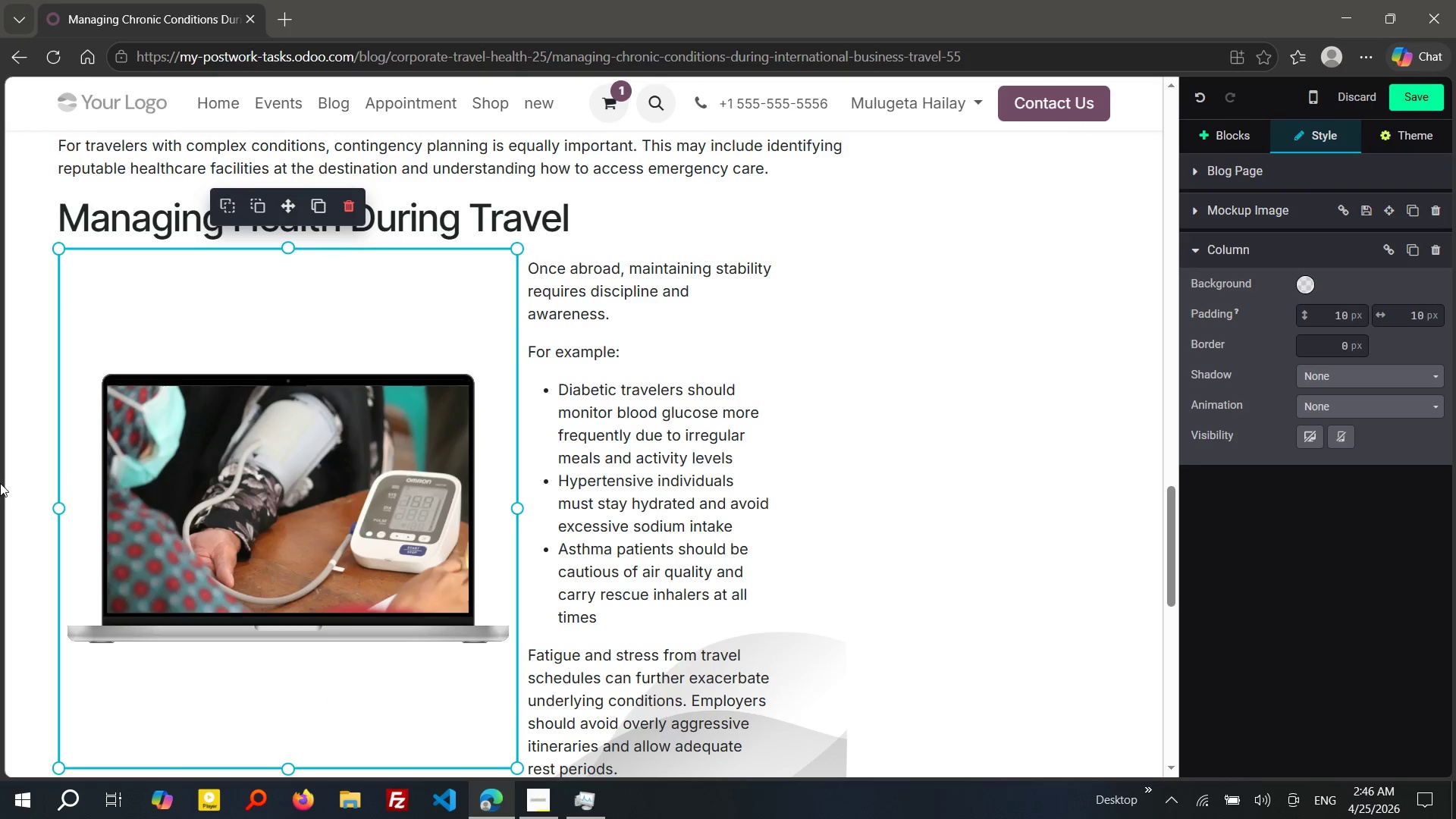 
left_click([231, 692])
 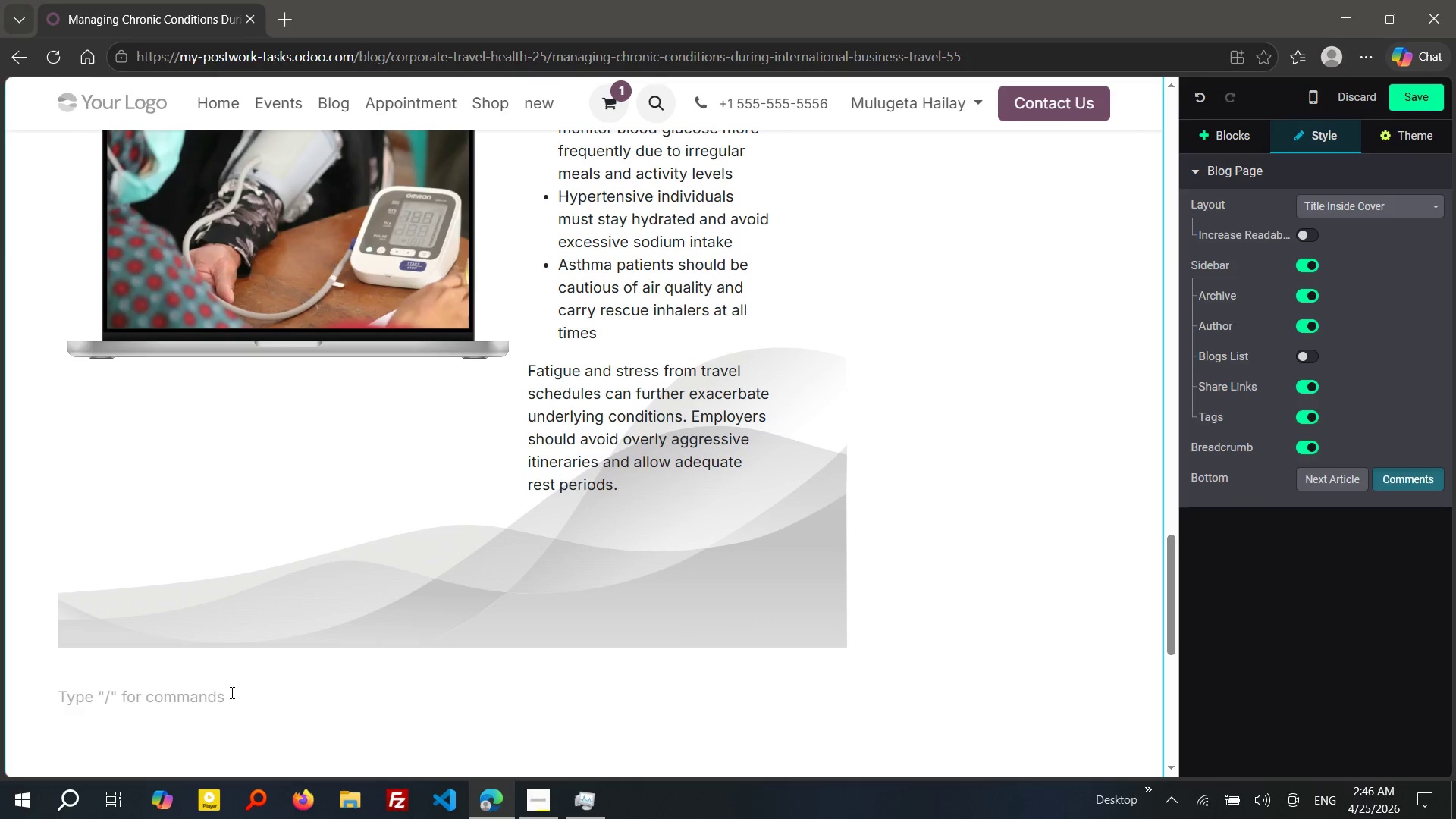 
type(/med)
 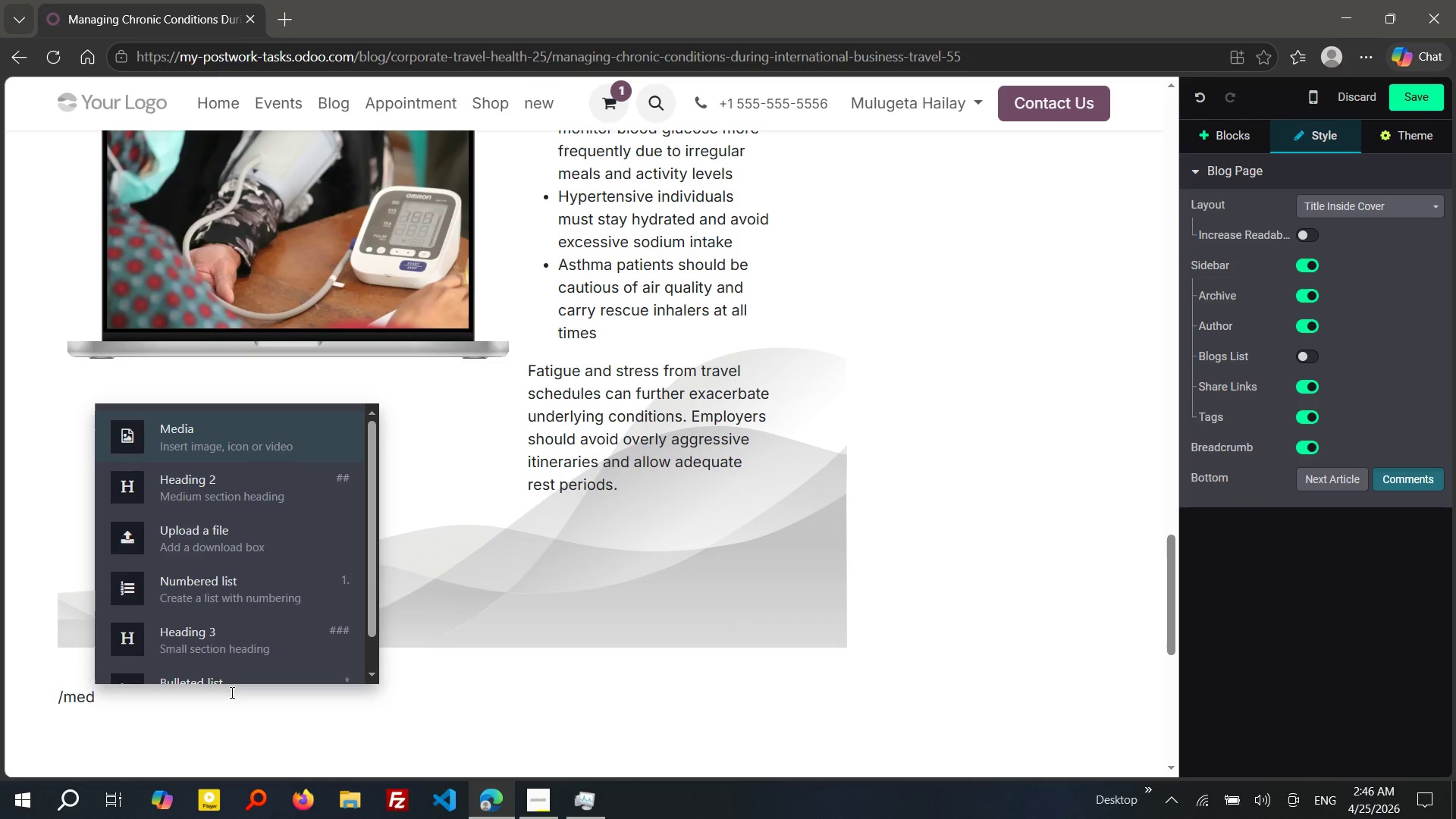 
key(Enter)
 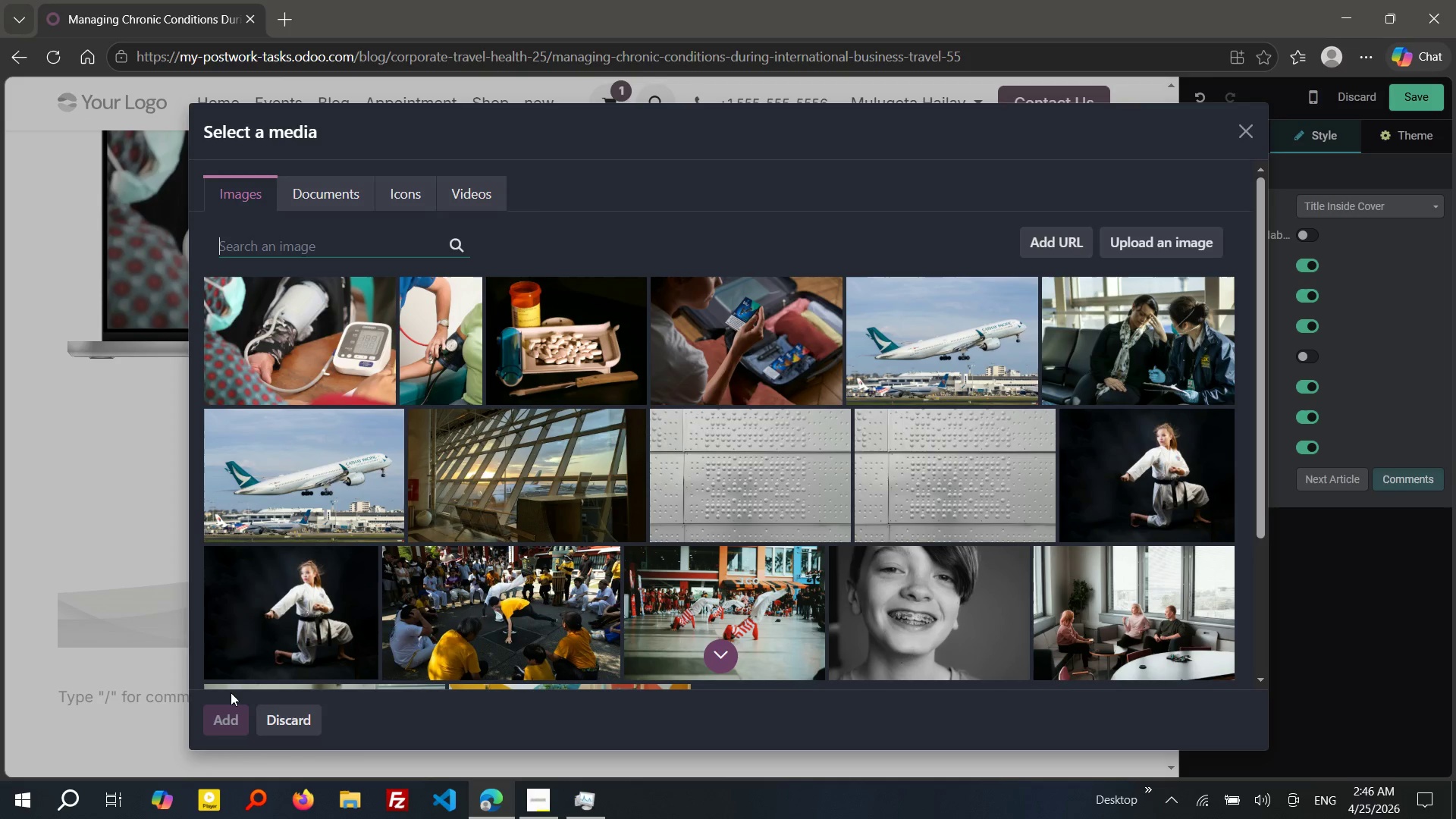 
wait(11.89)
 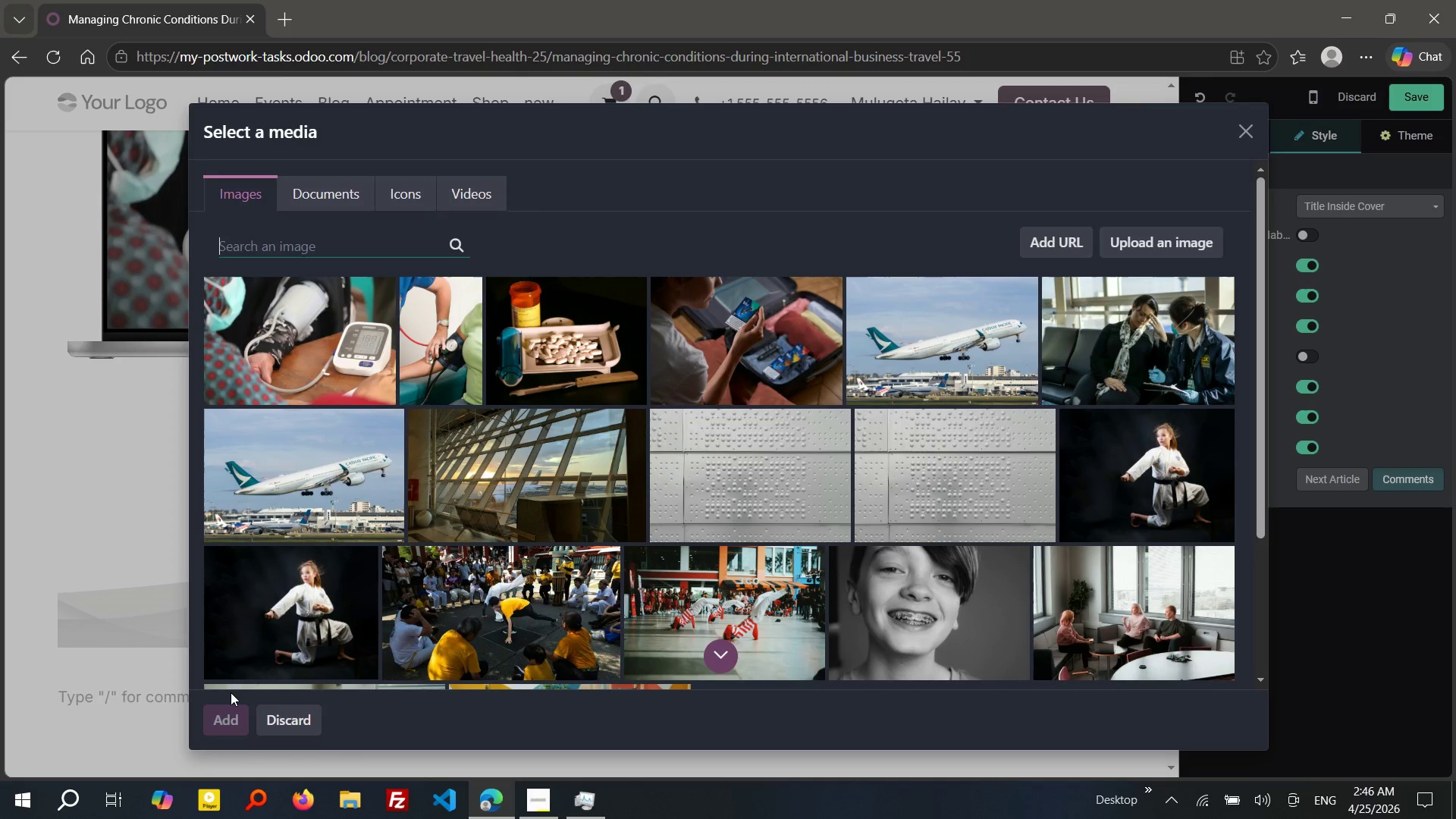 
left_click([423, 341])
 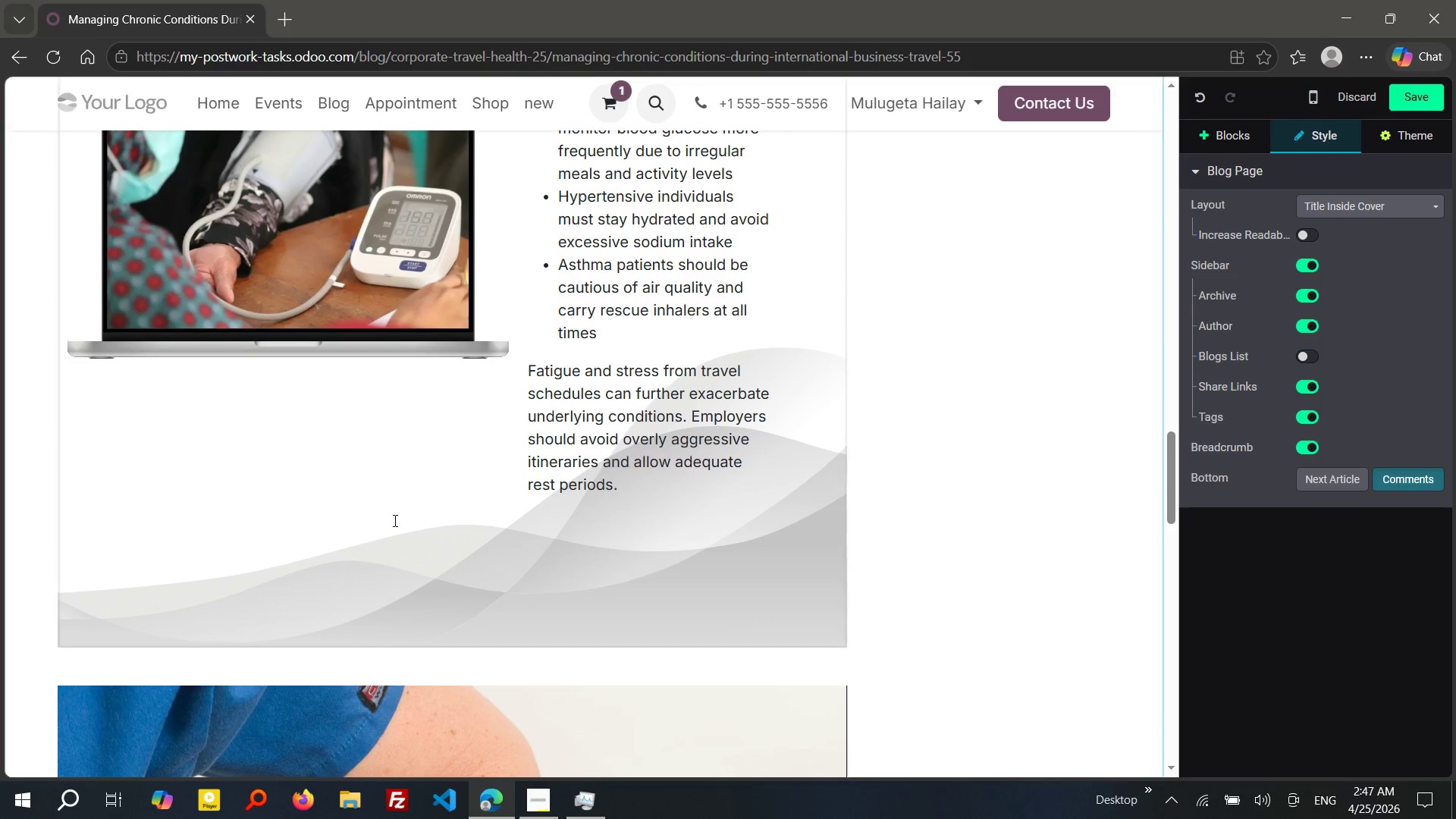 
left_click([393, 700])
 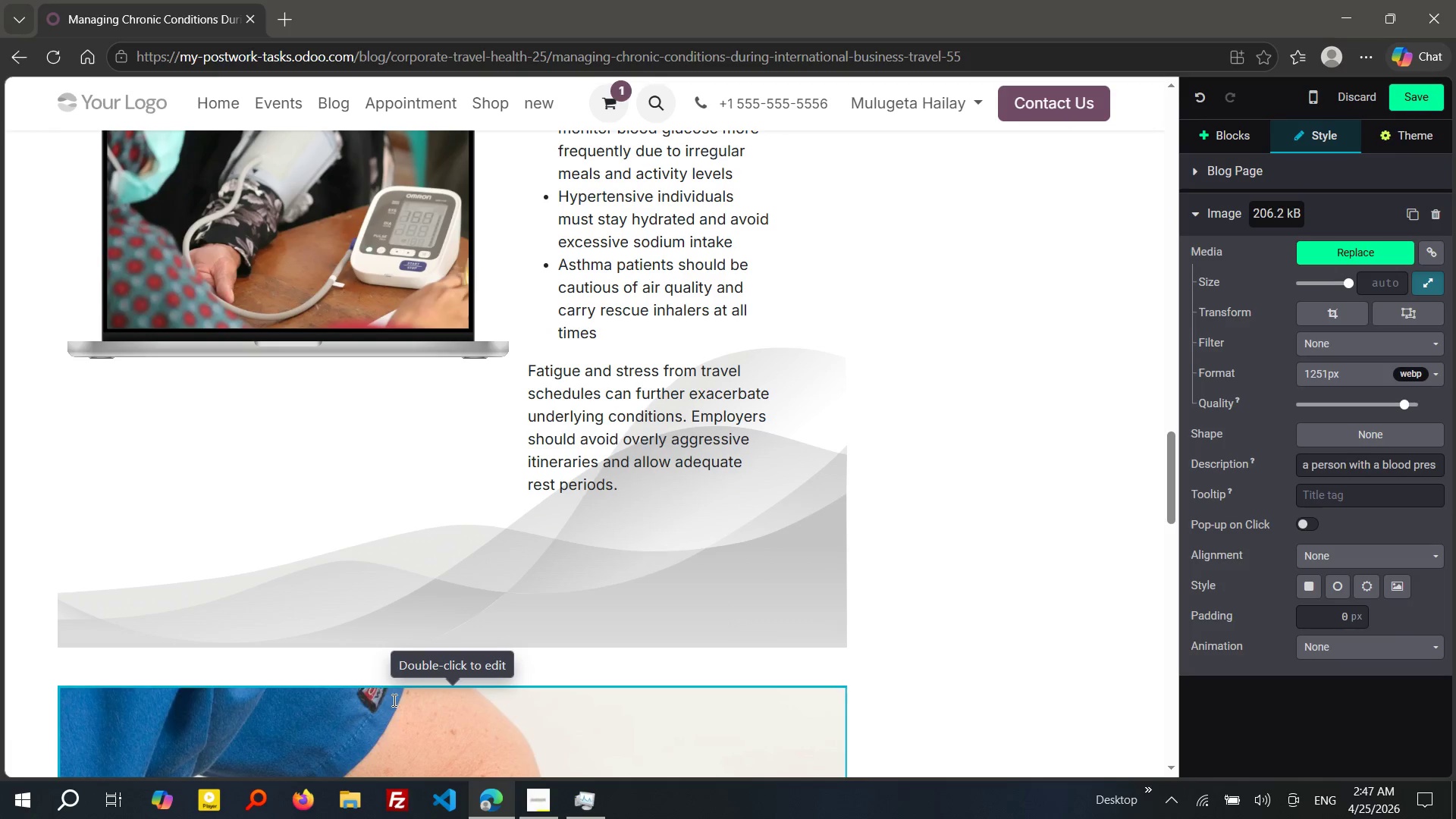 
key(Control+X)
 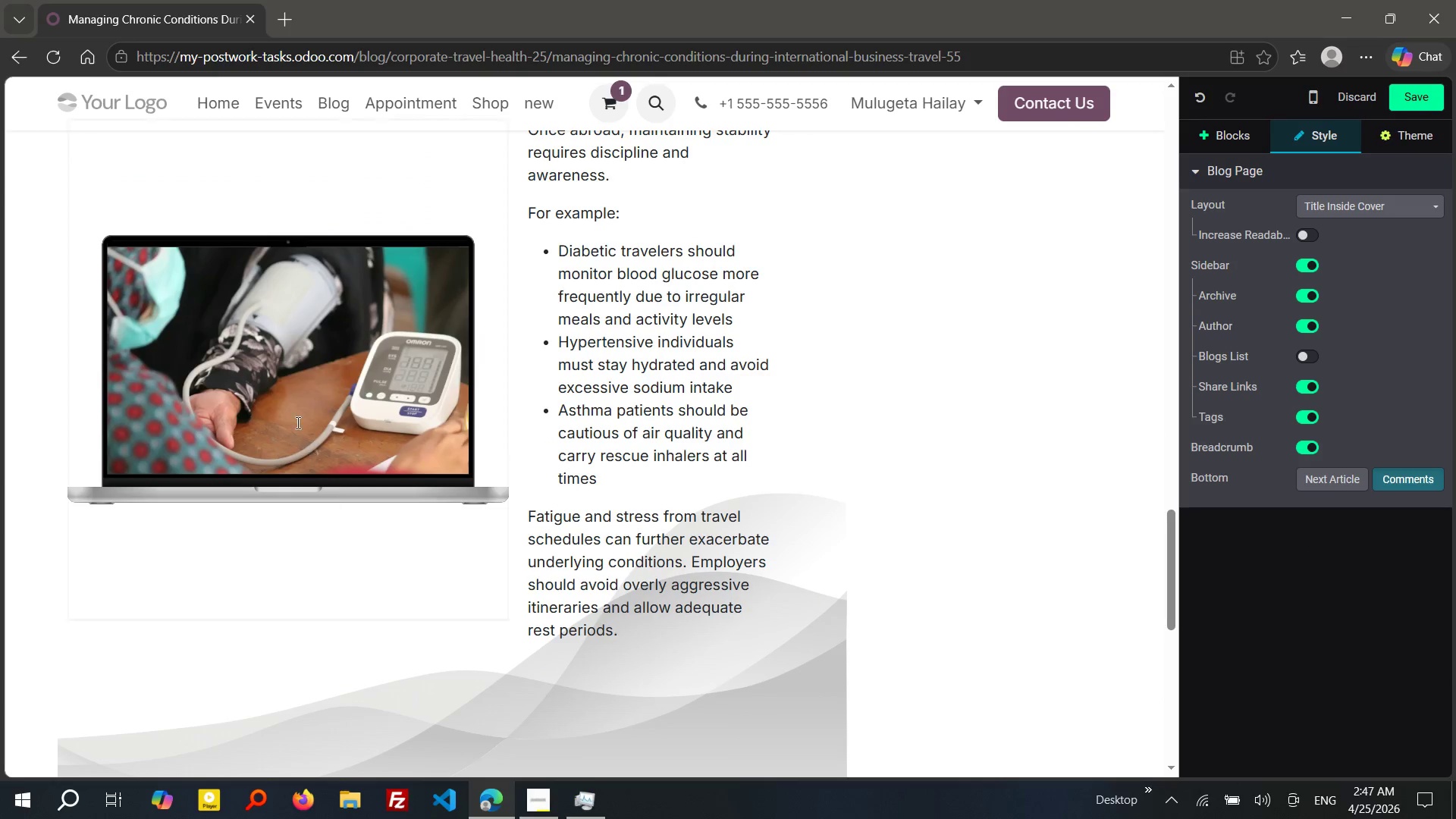 
left_click([294, 417])
 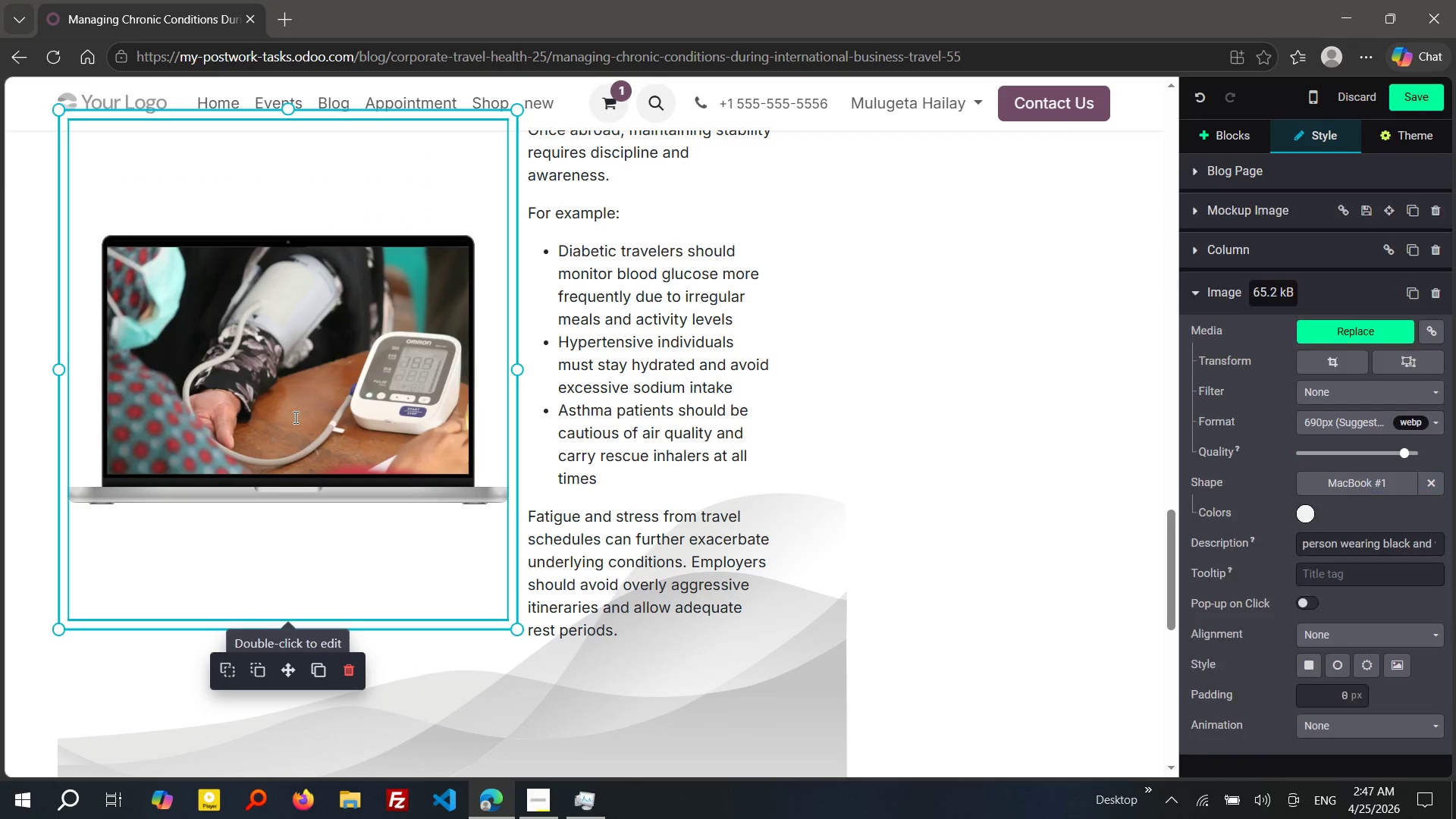 
key(Control+V)
 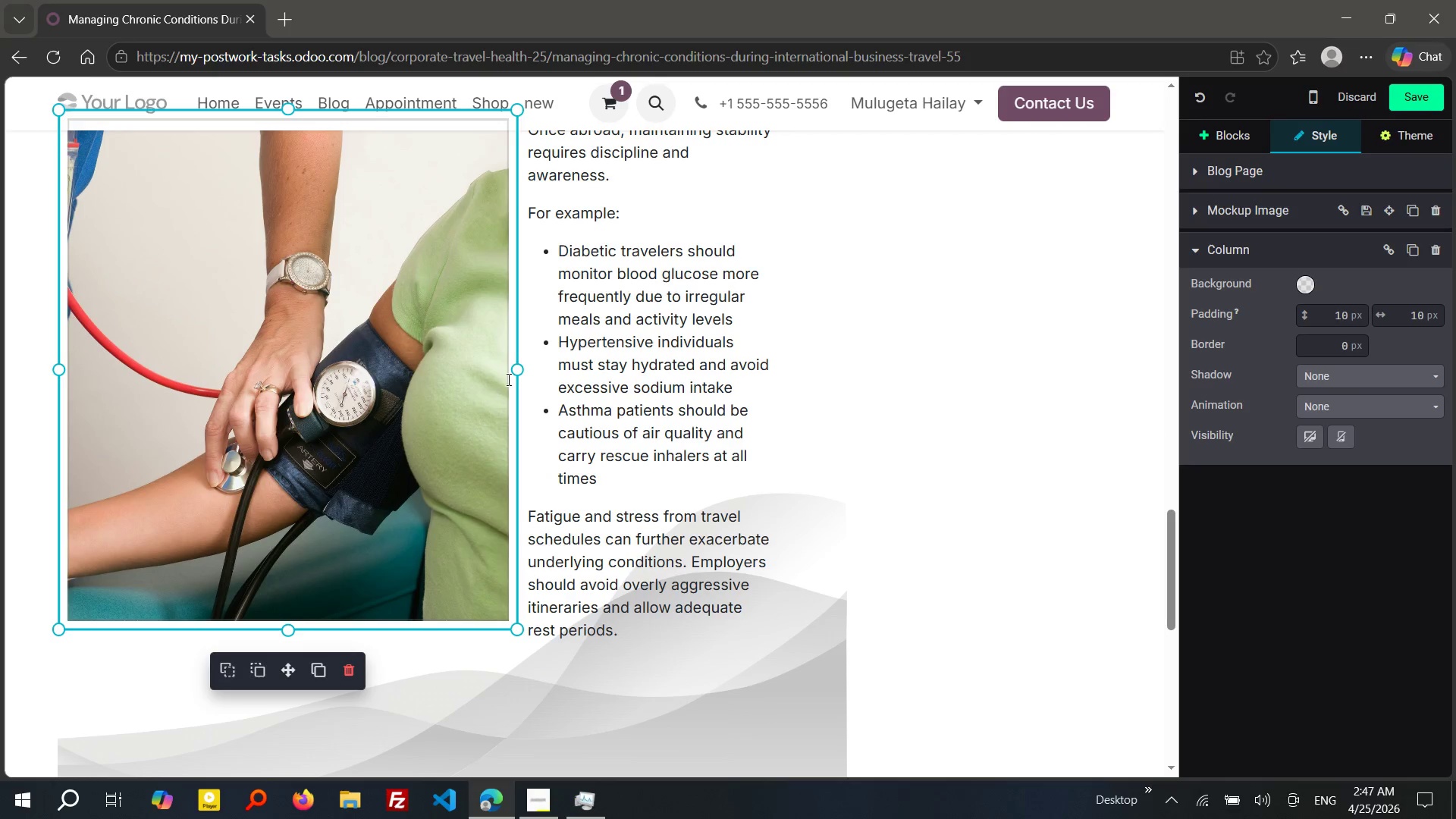 
left_click_drag(start_coordinate=[525, 366], to_coordinate=[406, 385])
 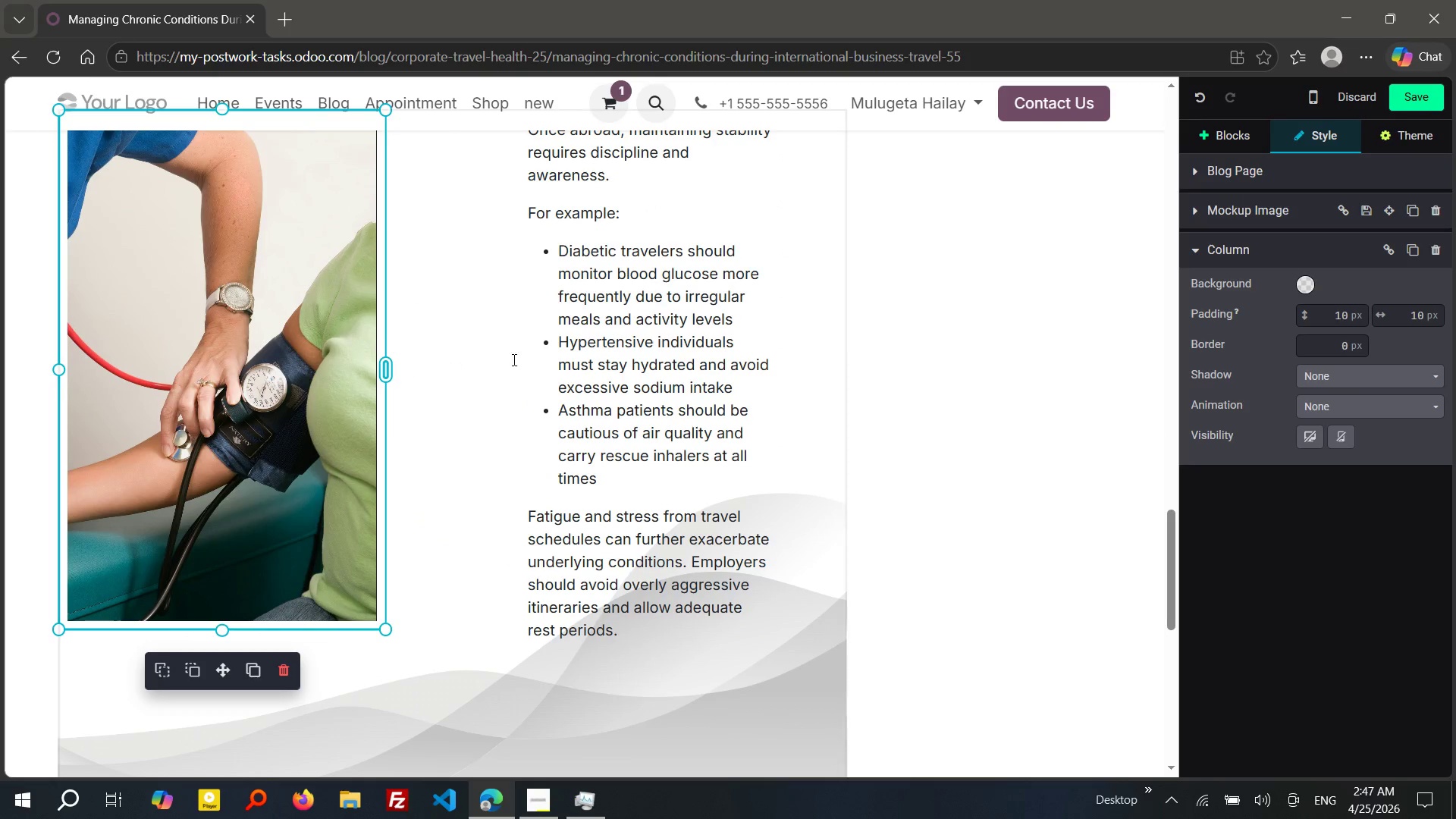 
left_click([540, 359])
 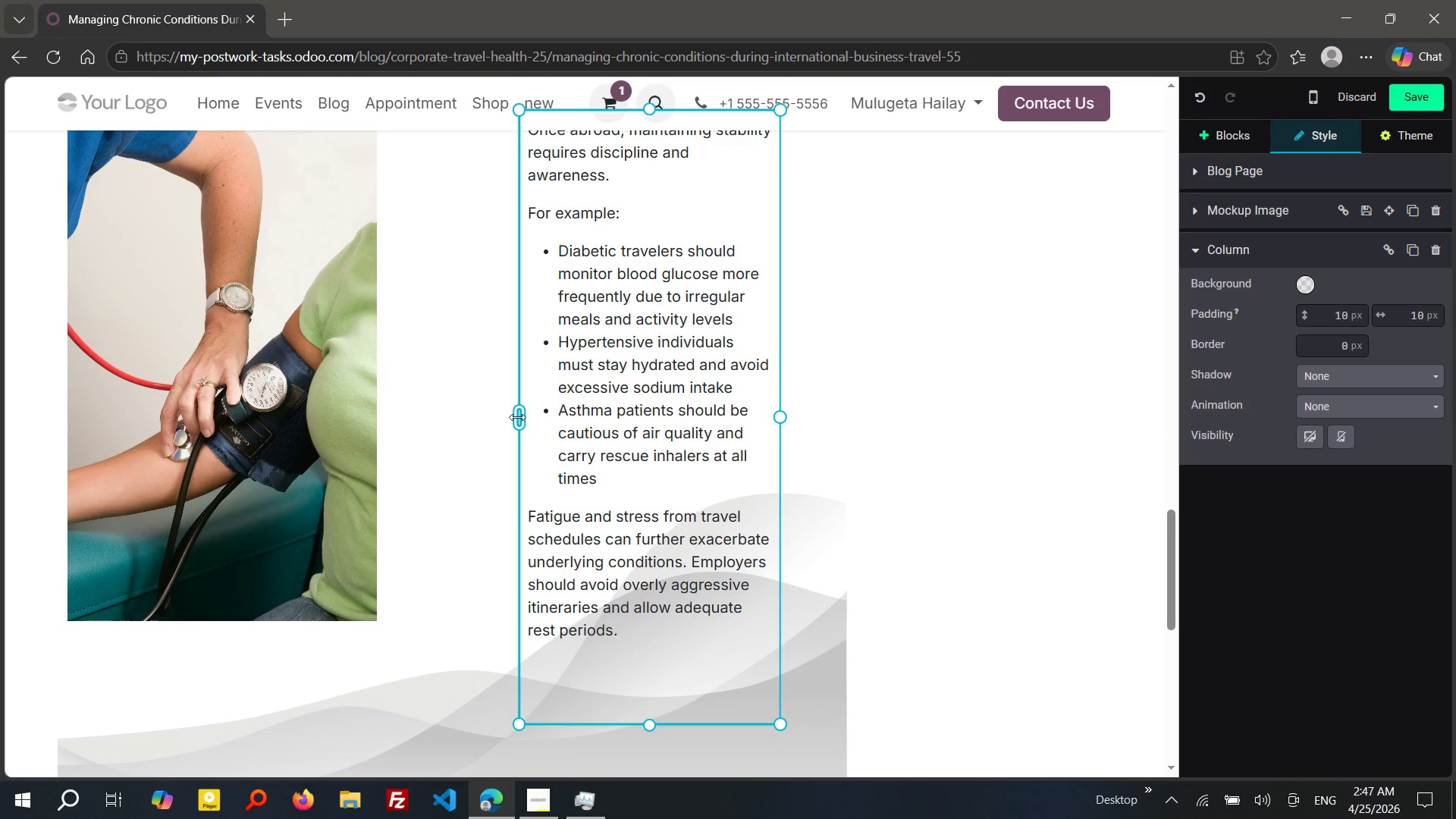 
left_click_drag(start_coordinate=[517, 417], to_coordinate=[463, 417])
 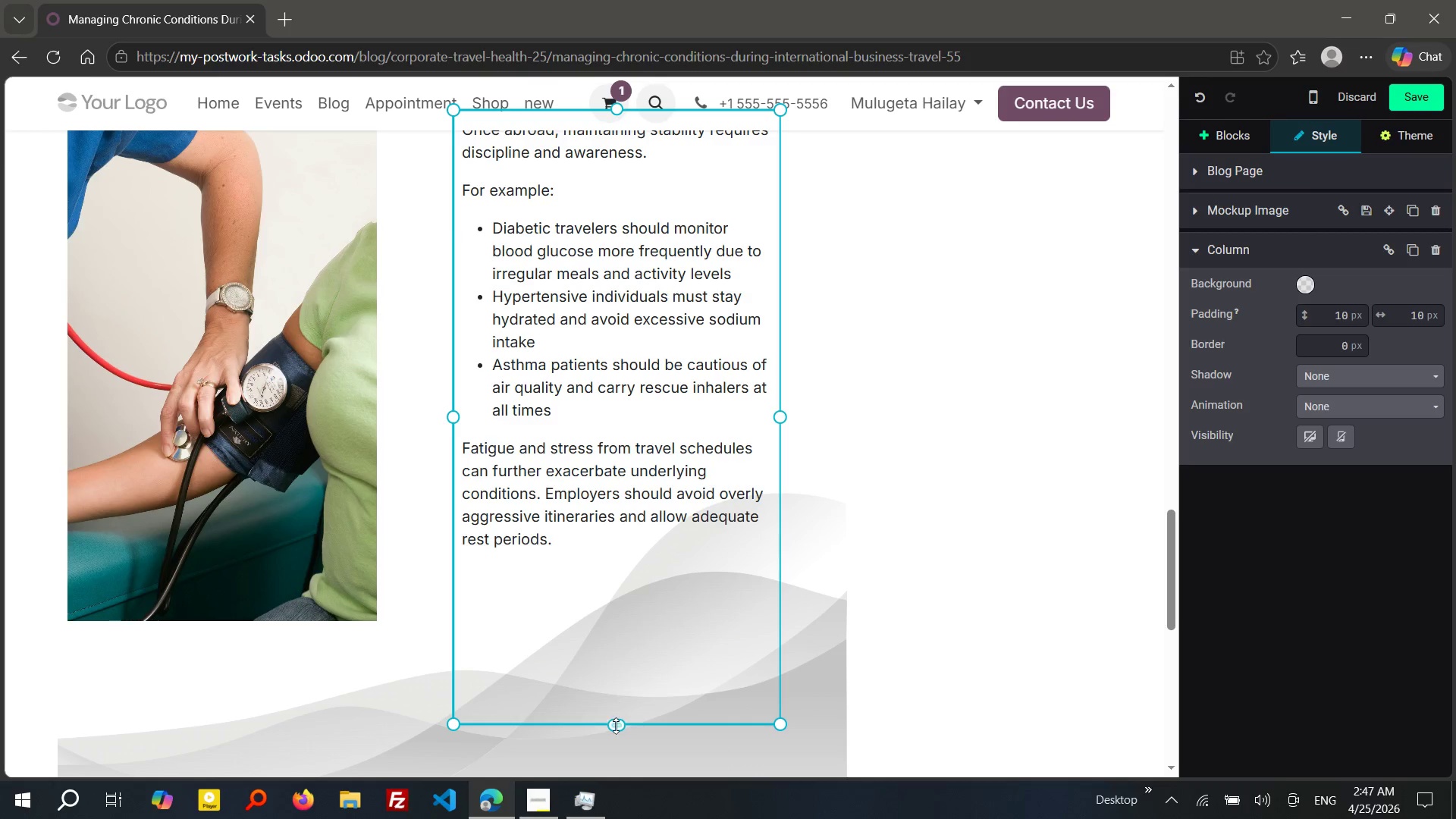 
left_click_drag(start_coordinate=[616, 732], to_coordinate=[593, 626])
 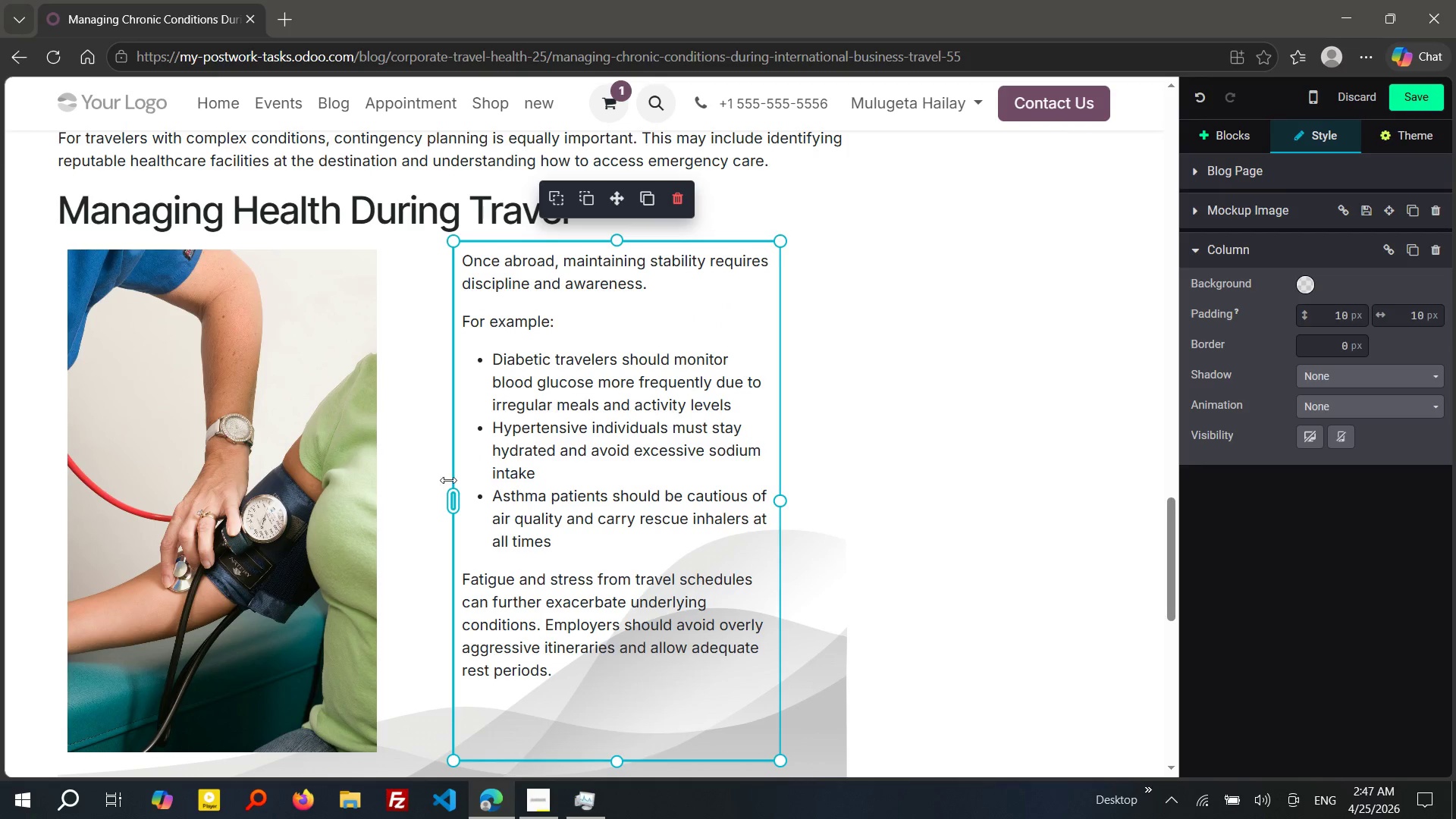 
left_click([359, 494])
 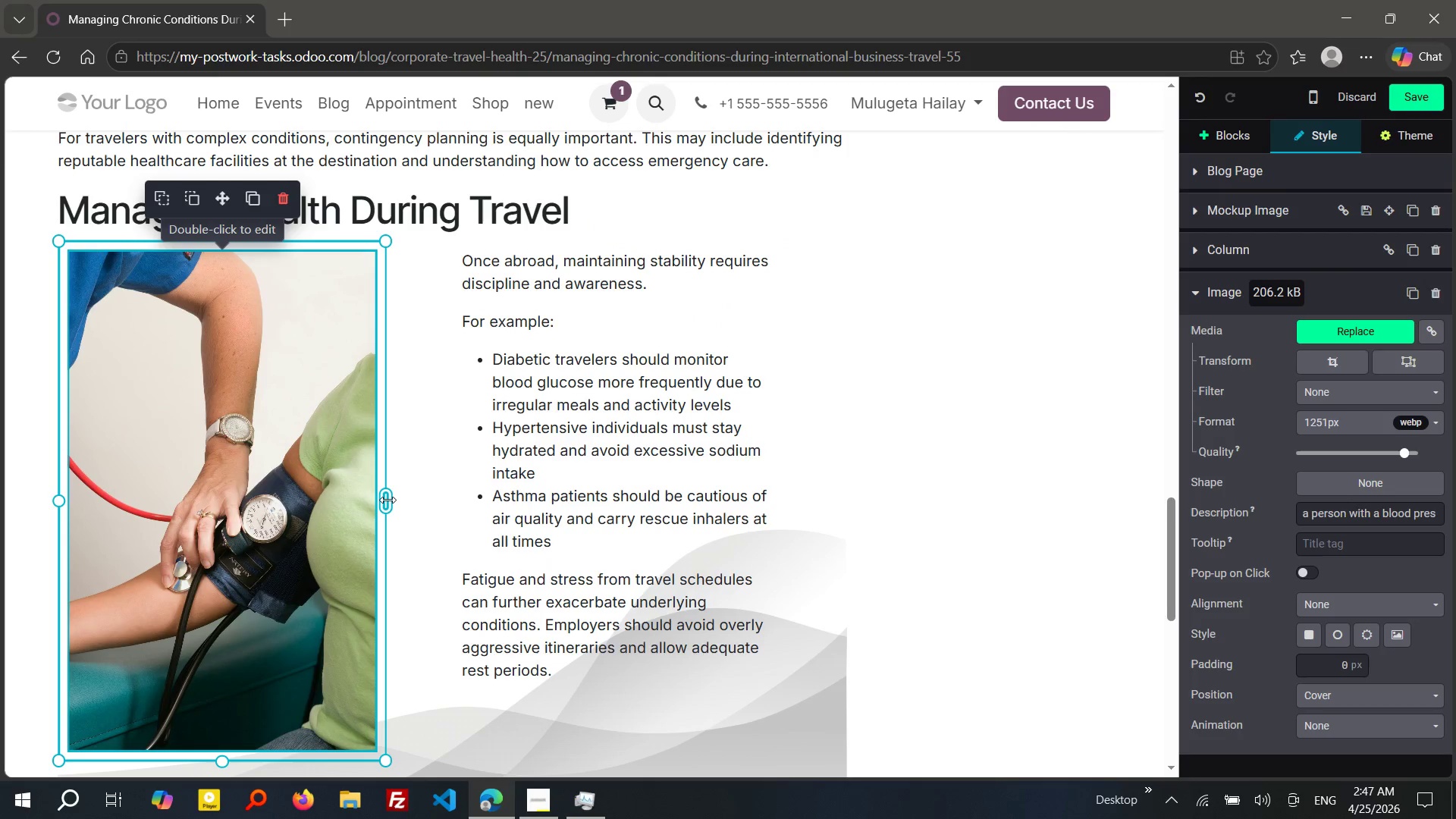 
left_click_drag(start_coordinate=[388, 500], to_coordinate=[438, 510])
 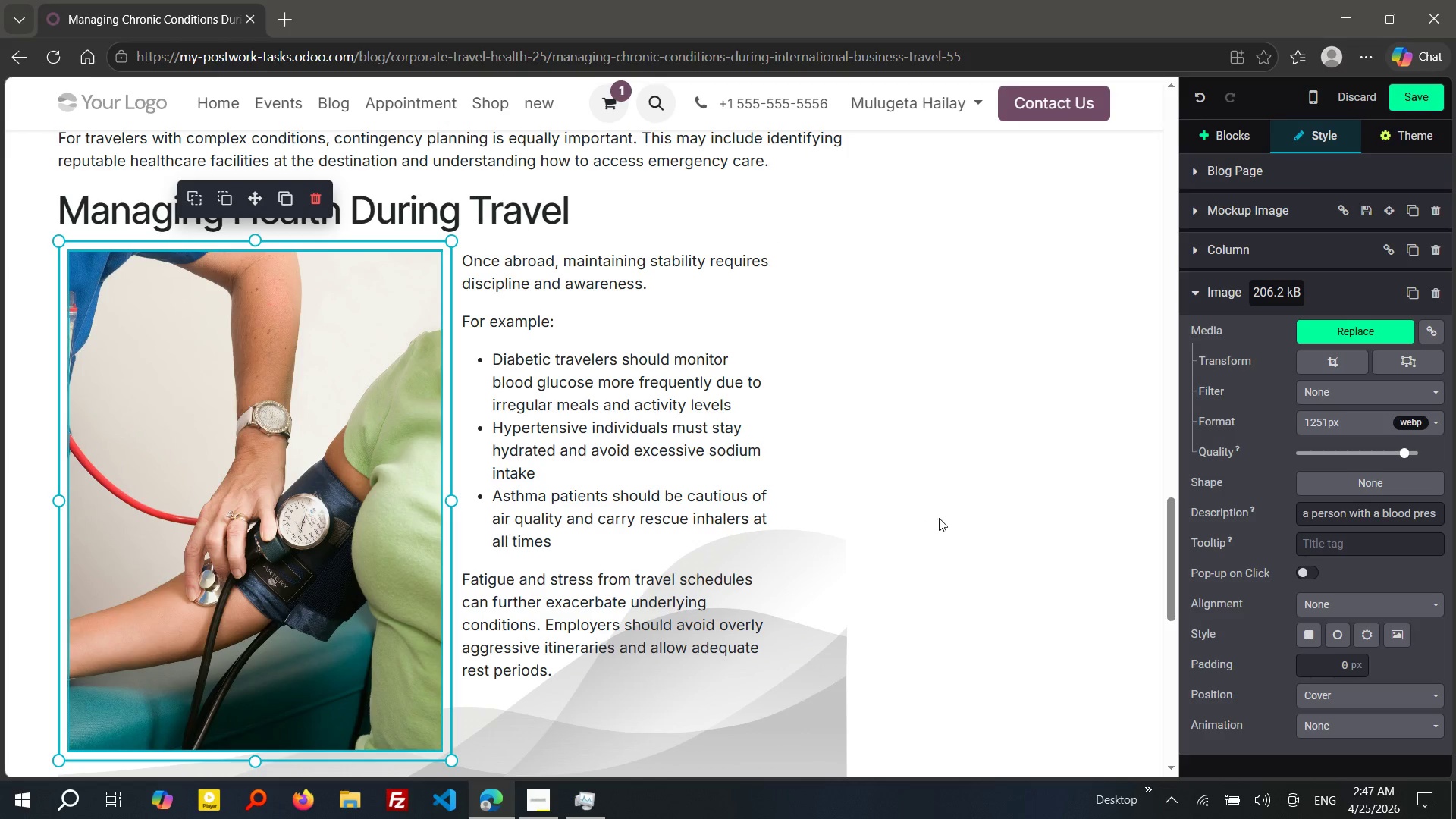 
left_click([953, 521])
 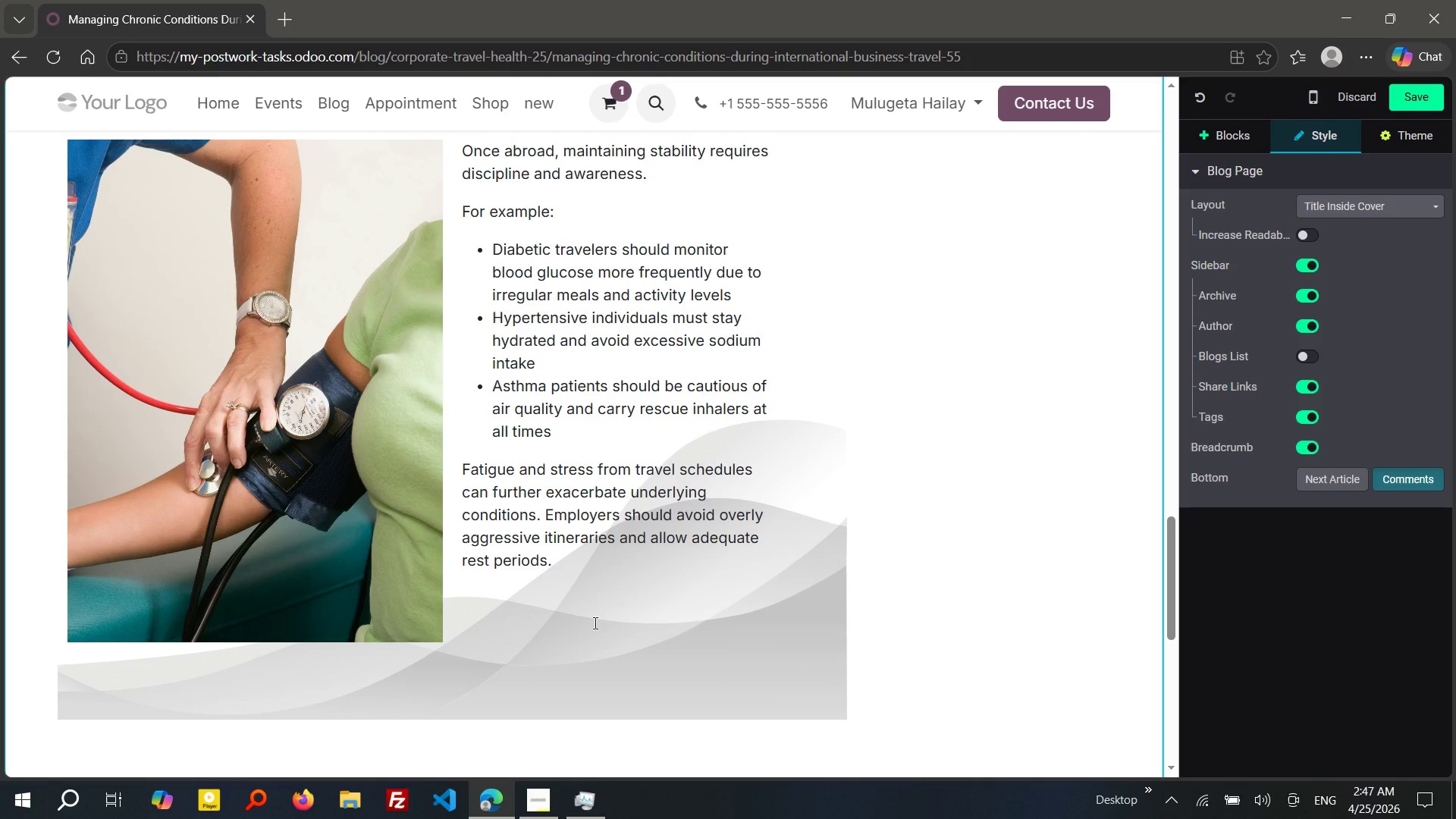 
wait(21.23)
 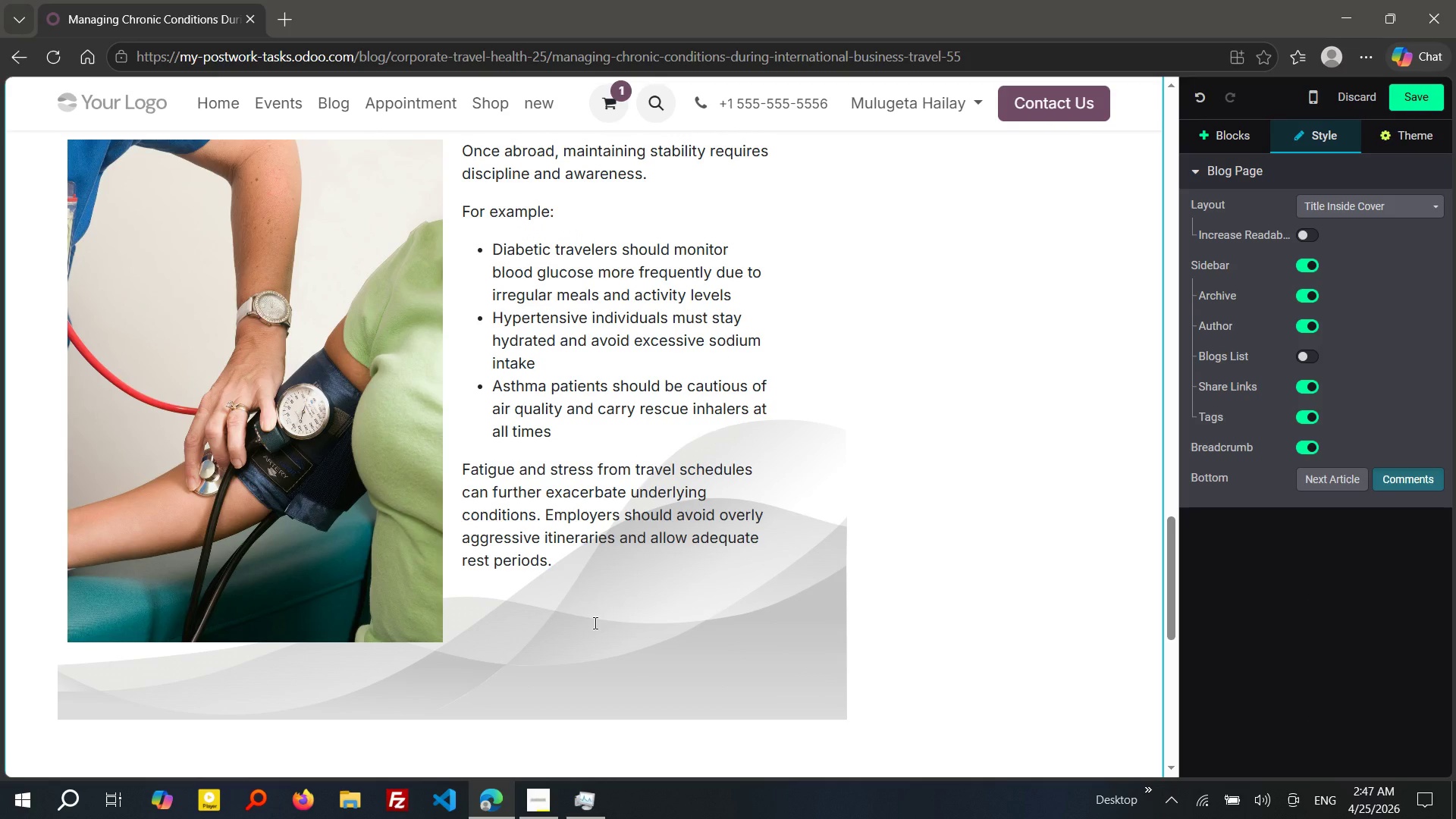 
left_click_drag(start_coordinate=[617, 253], to_coordinate=[494, 243])
 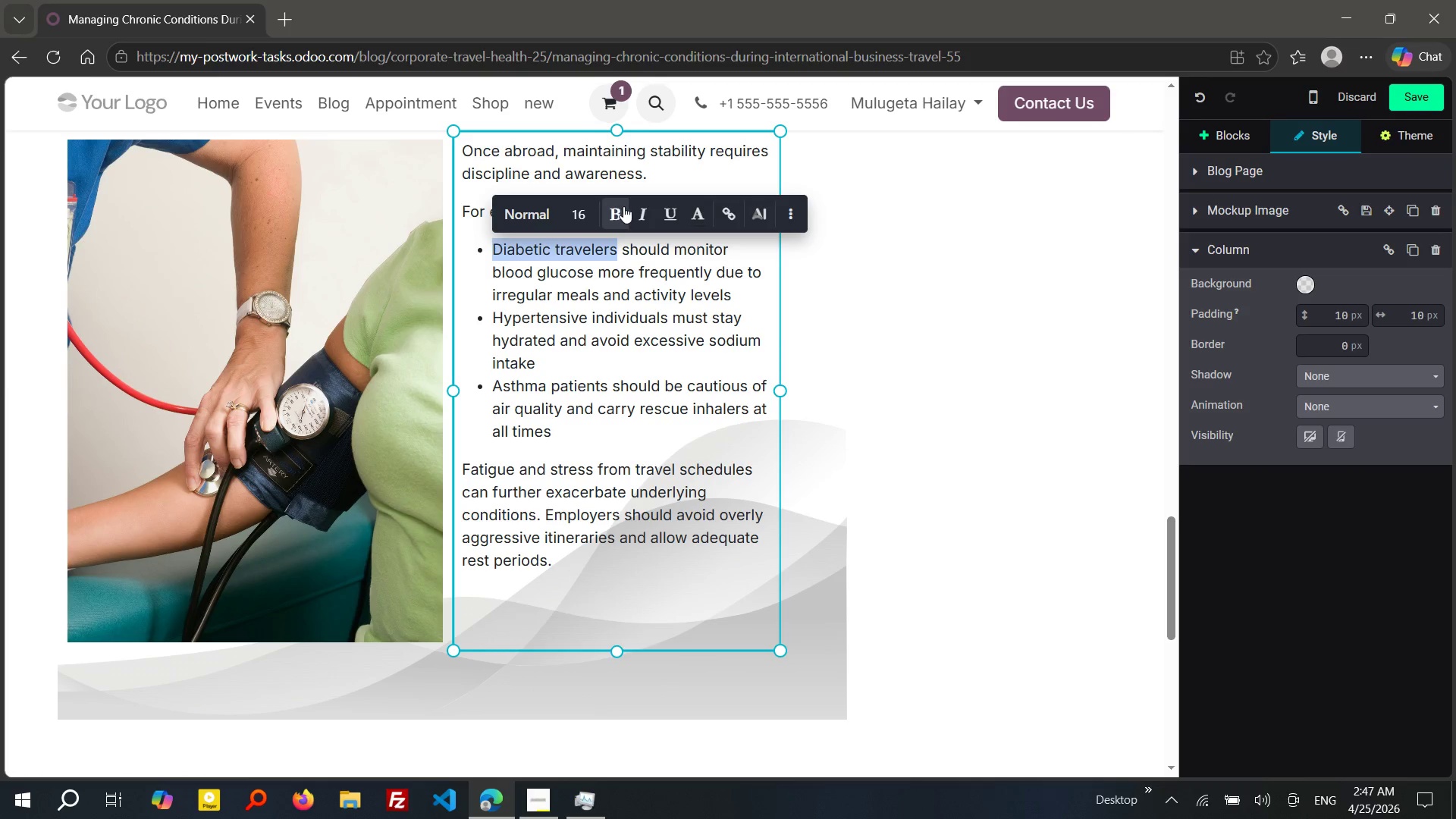 
left_click([623, 206])
 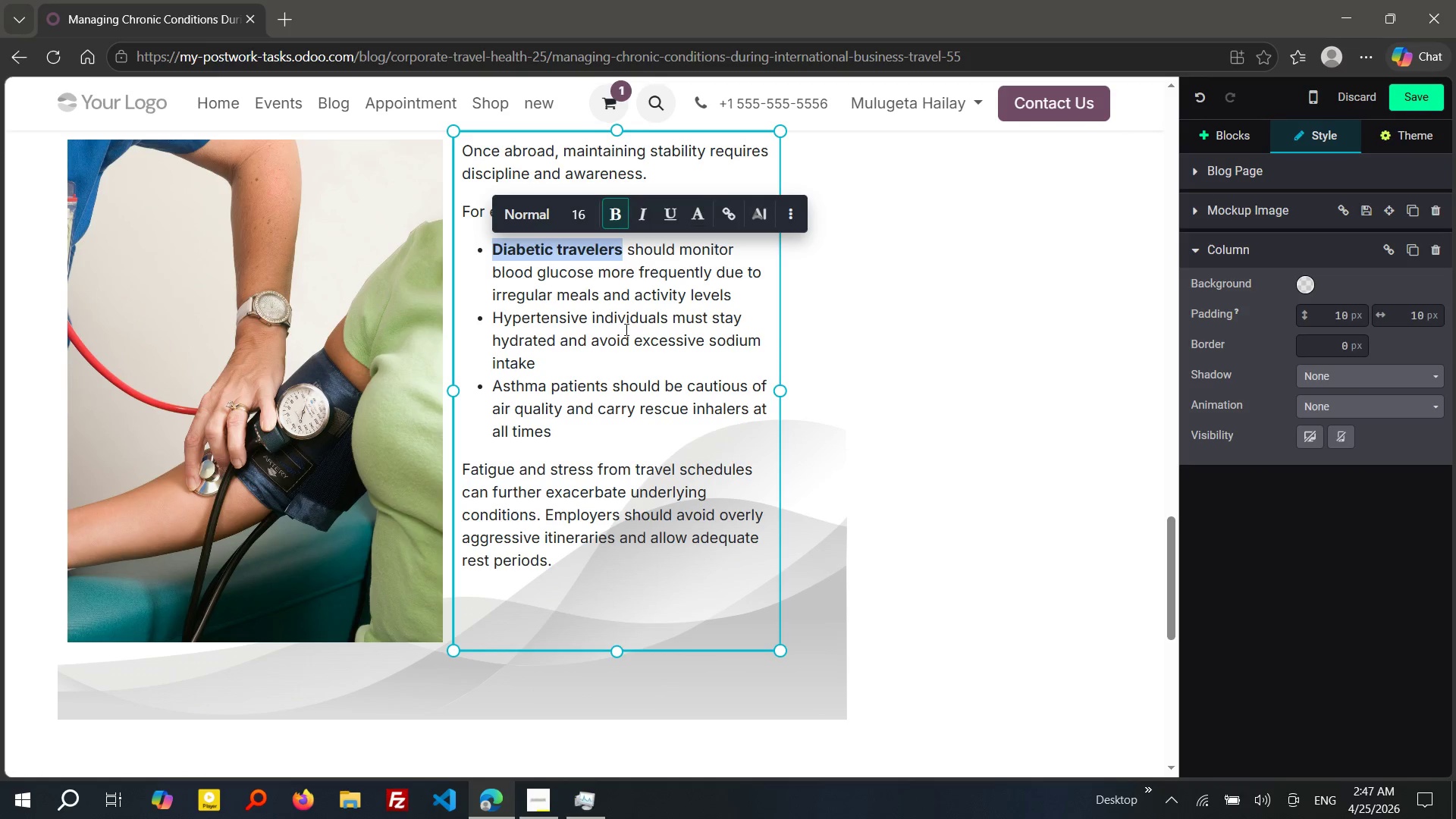 
wait(5.34)
 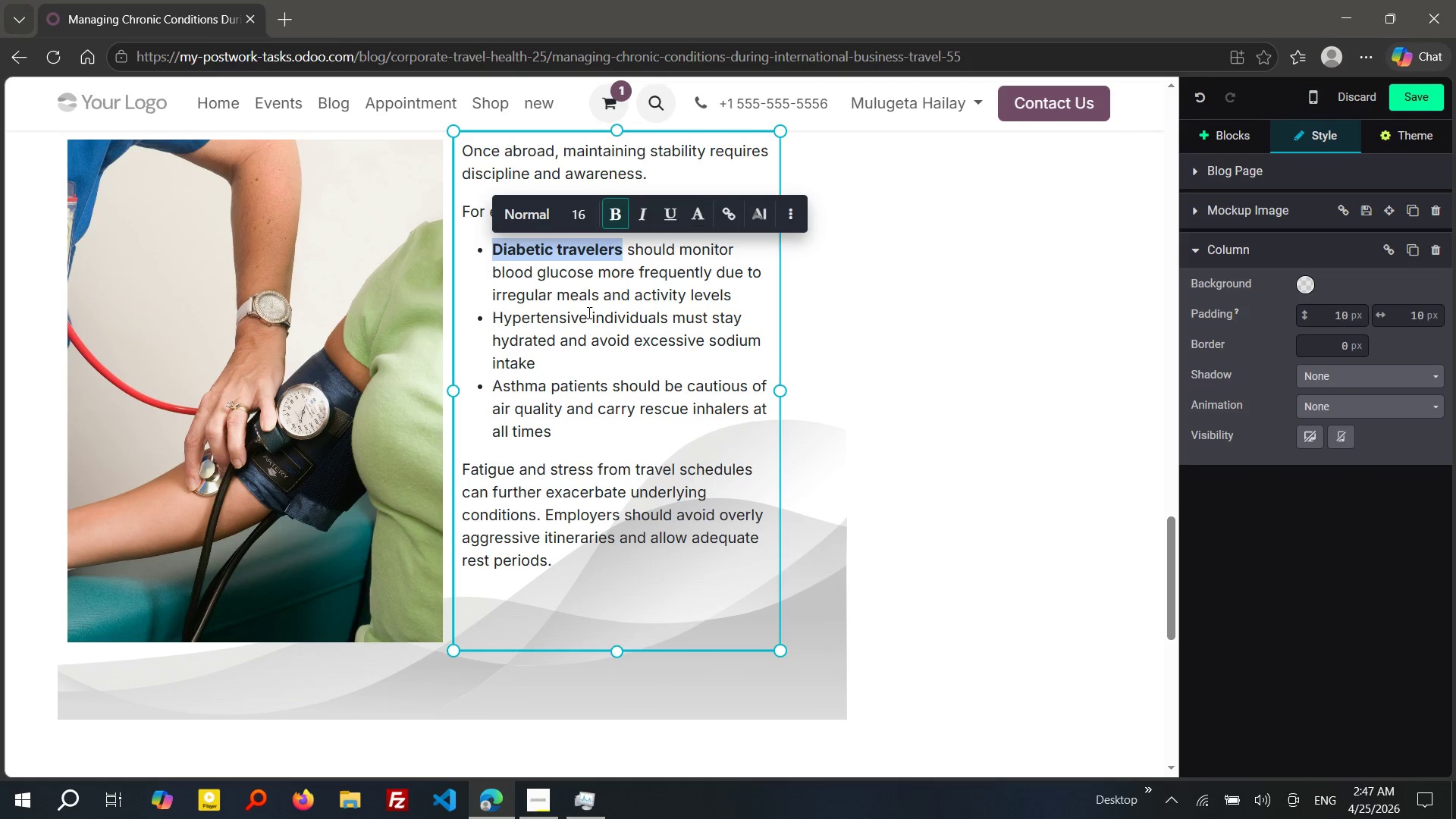 
left_click_drag(start_coordinate=[671, 320], to_coordinate=[632, 320])
 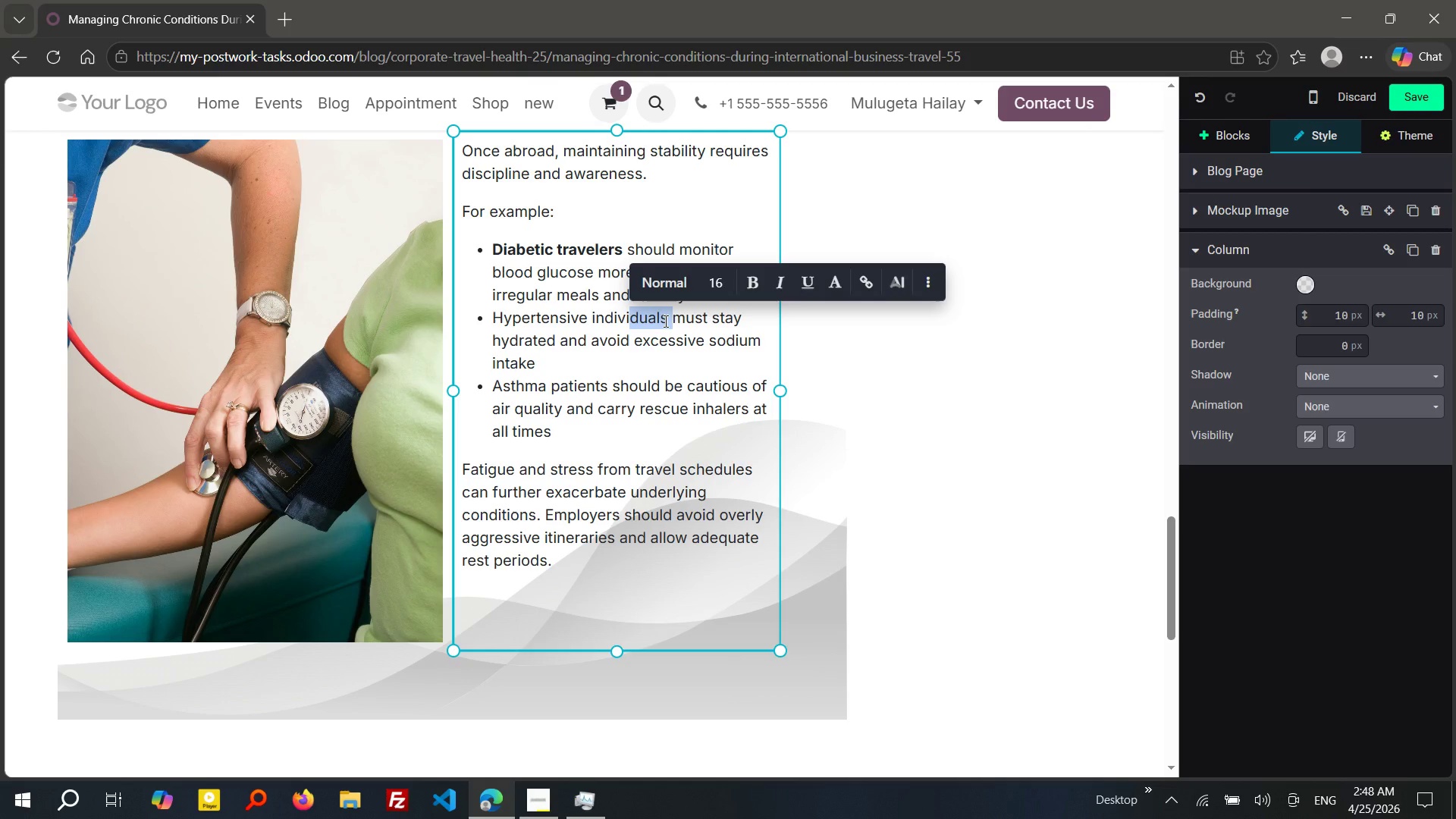 
left_click([664, 321])
 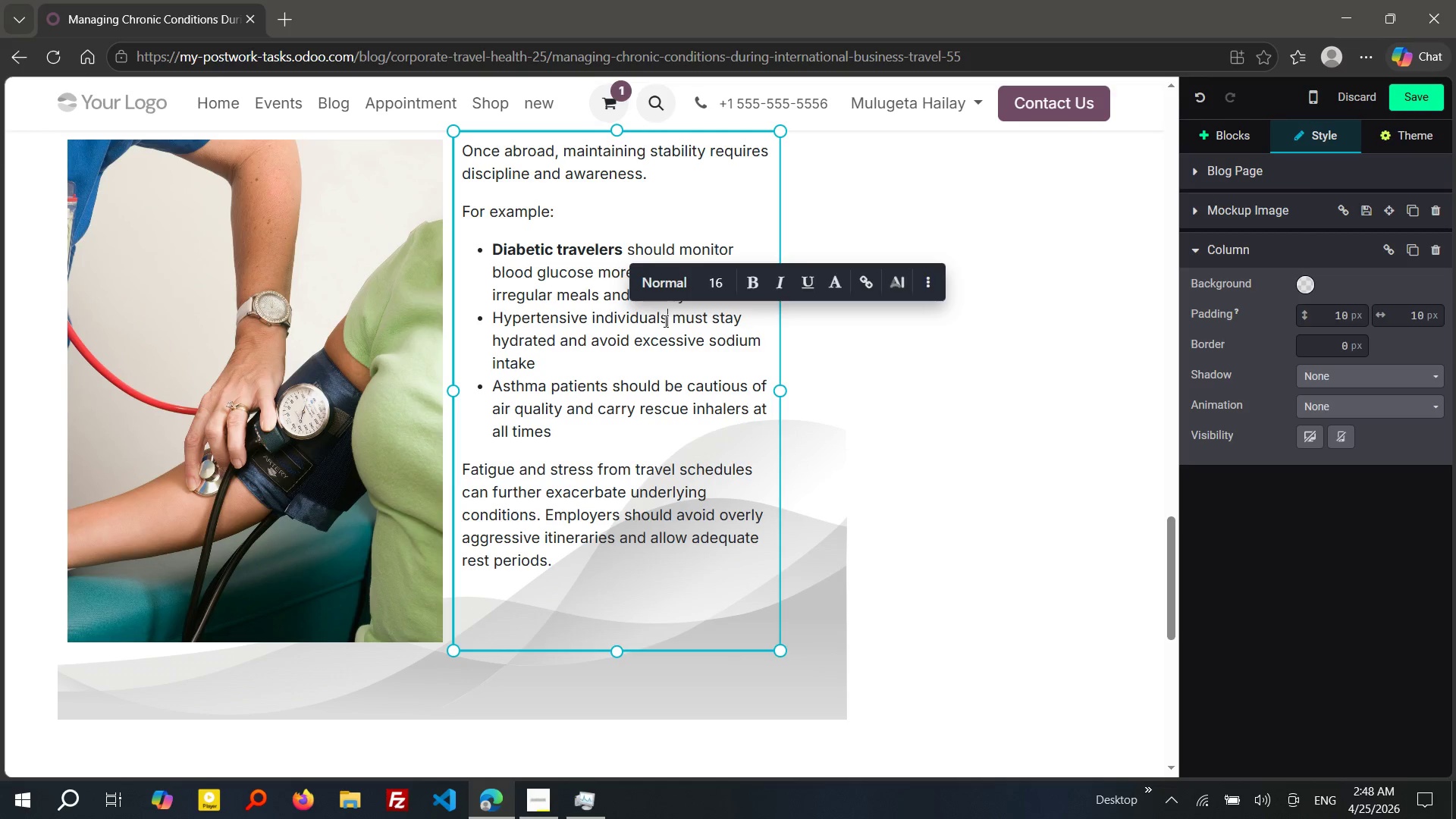 
left_click_drag(start_coordinate=[664, 321], to_coordinate=[492, 326])
 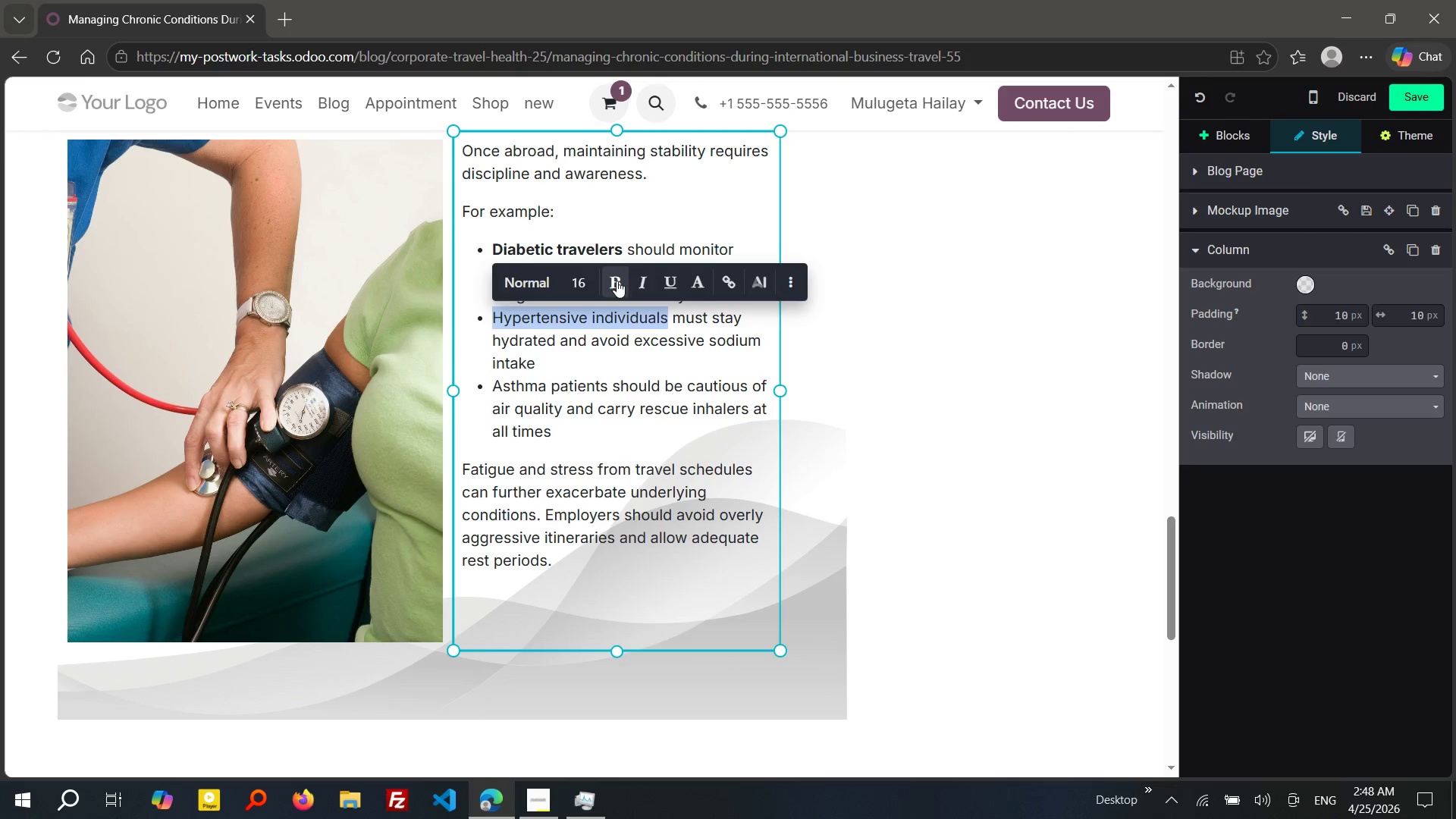 
left_click([617, 281])
 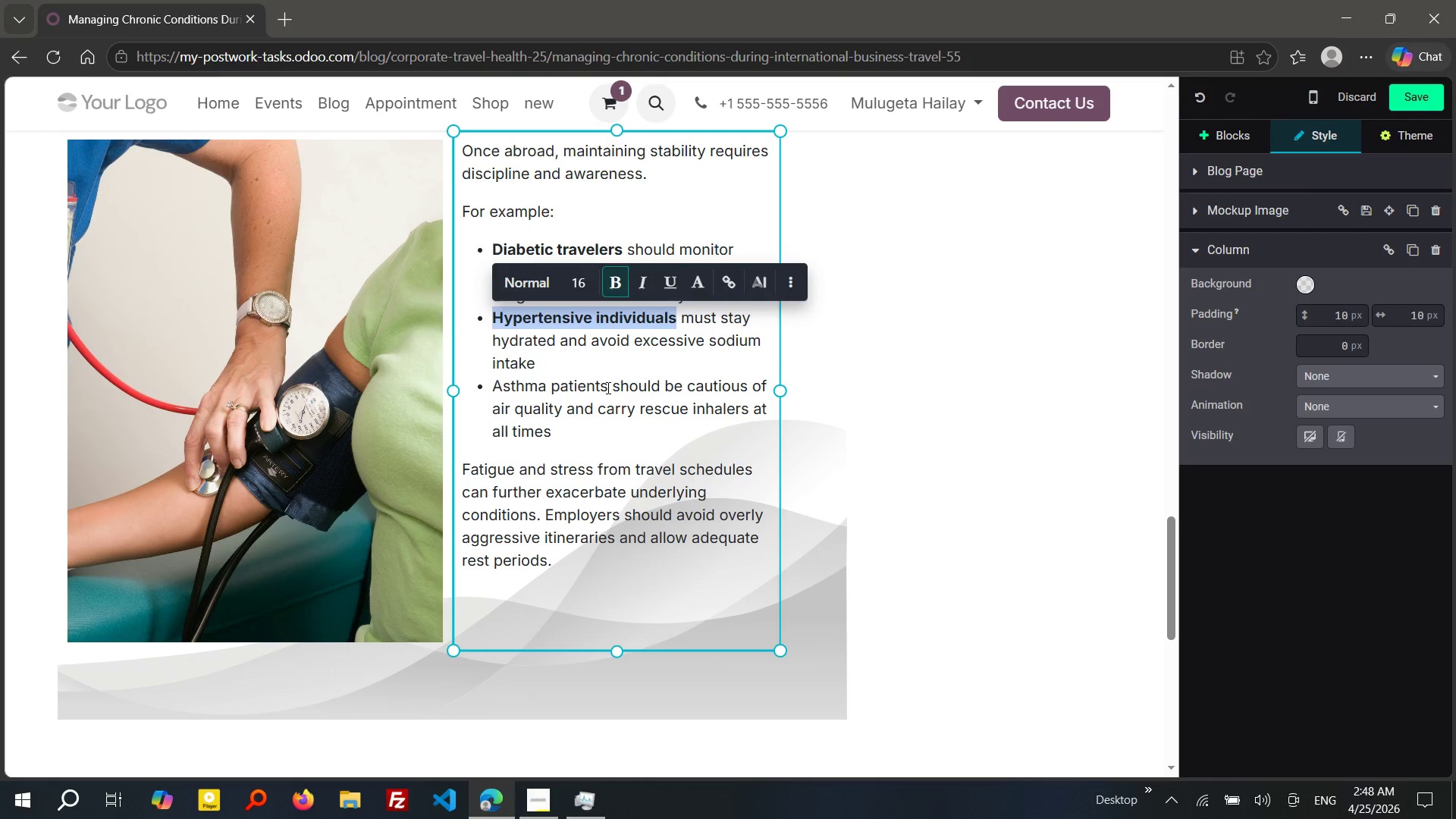 
left_click_drag(start_coordinate=[608, 388], to_coordinate=[495, 388])
 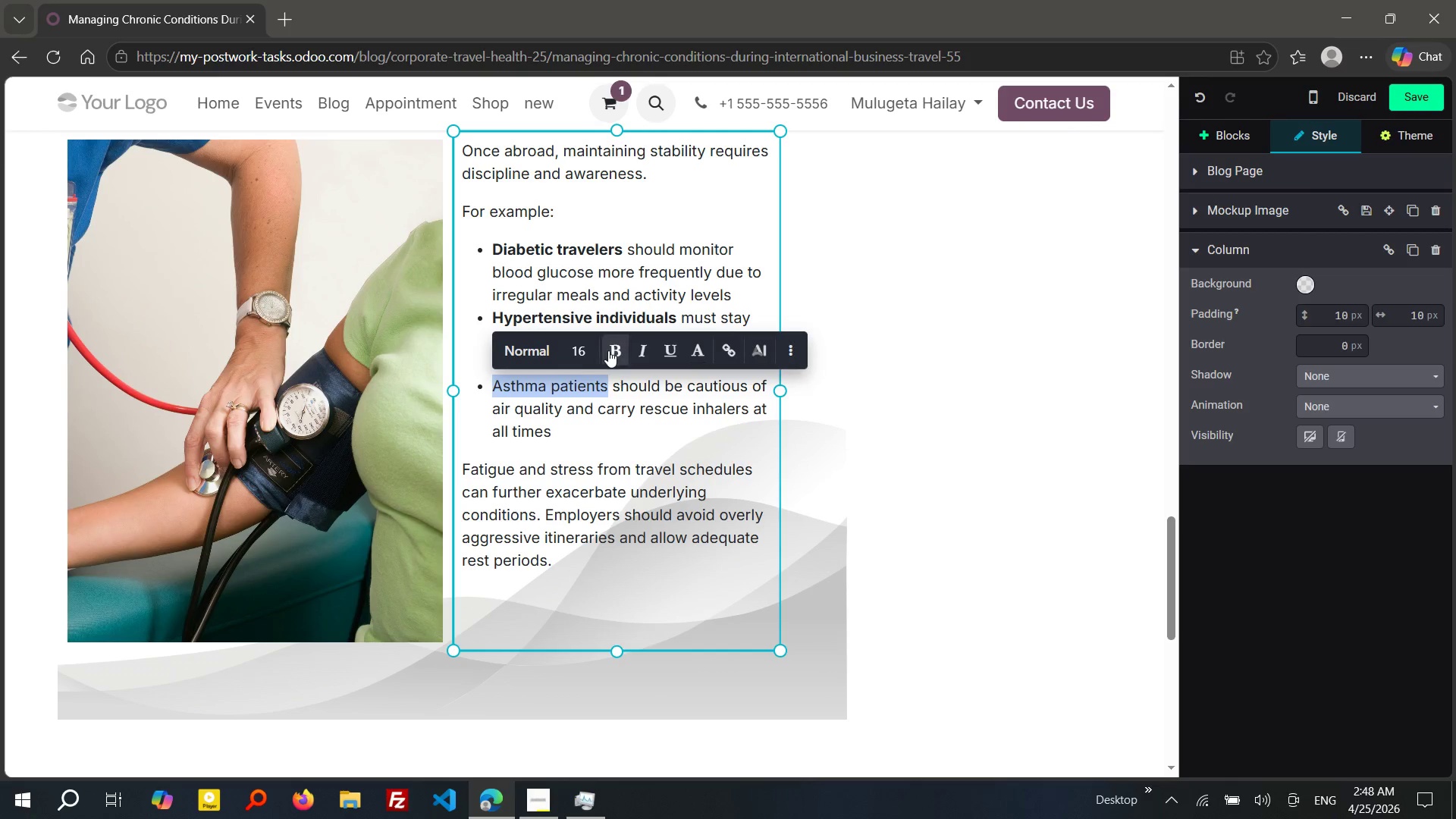 
left_click([608, 350])
 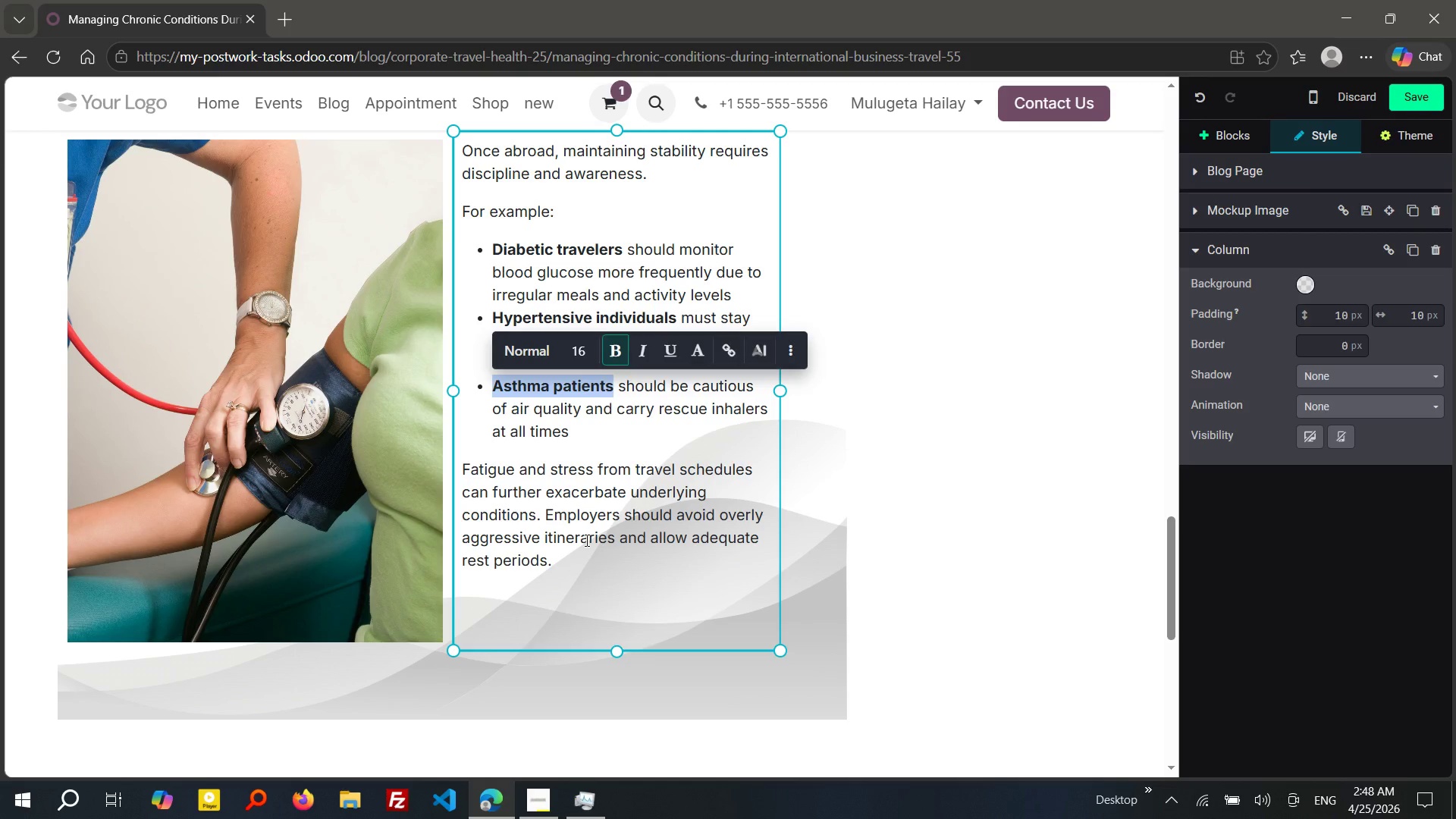 
left_click([314, 582])
 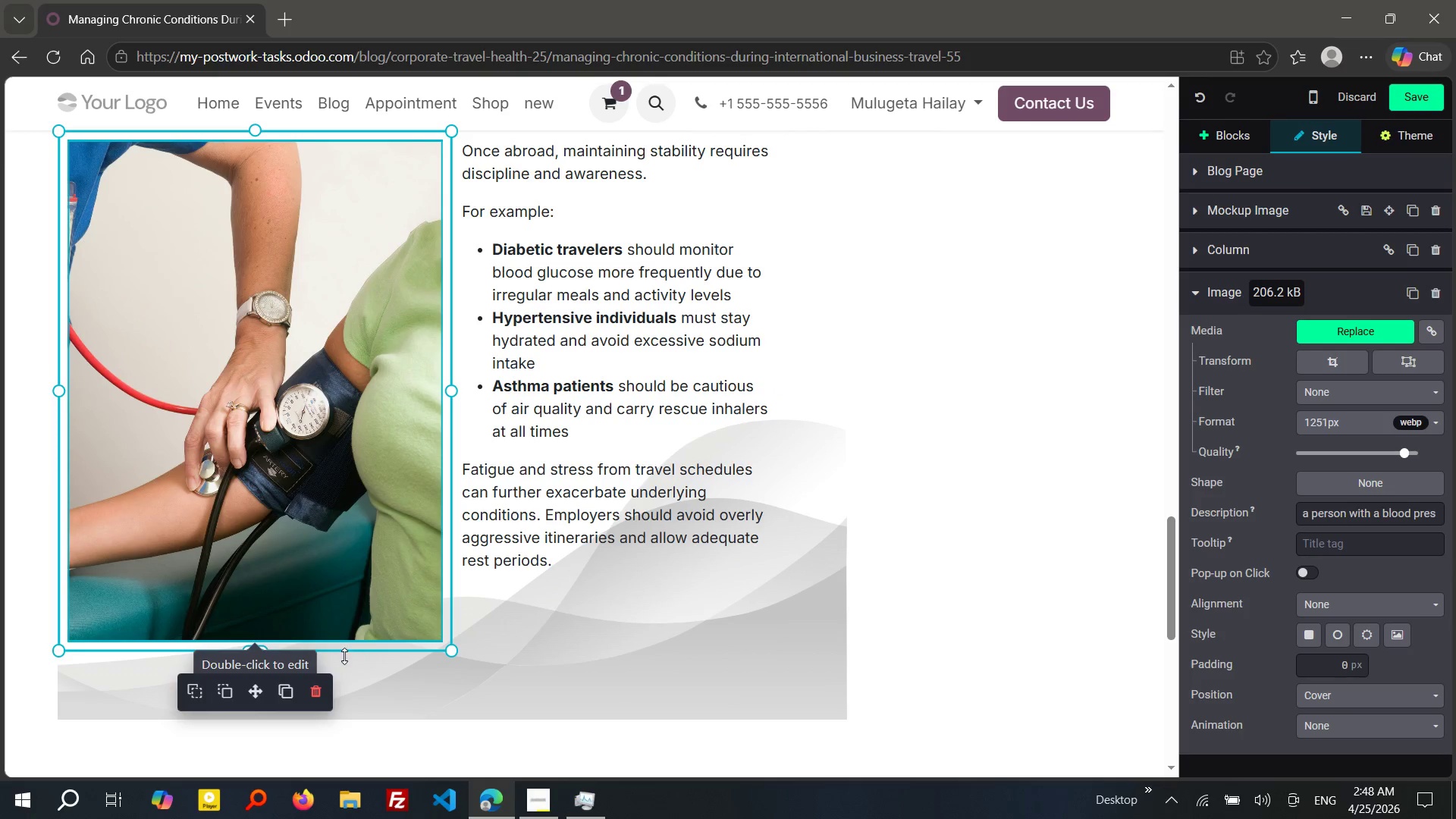 
left_click_drag(start_coordinate=[348, 651], to_coordinate=[358, 616])
 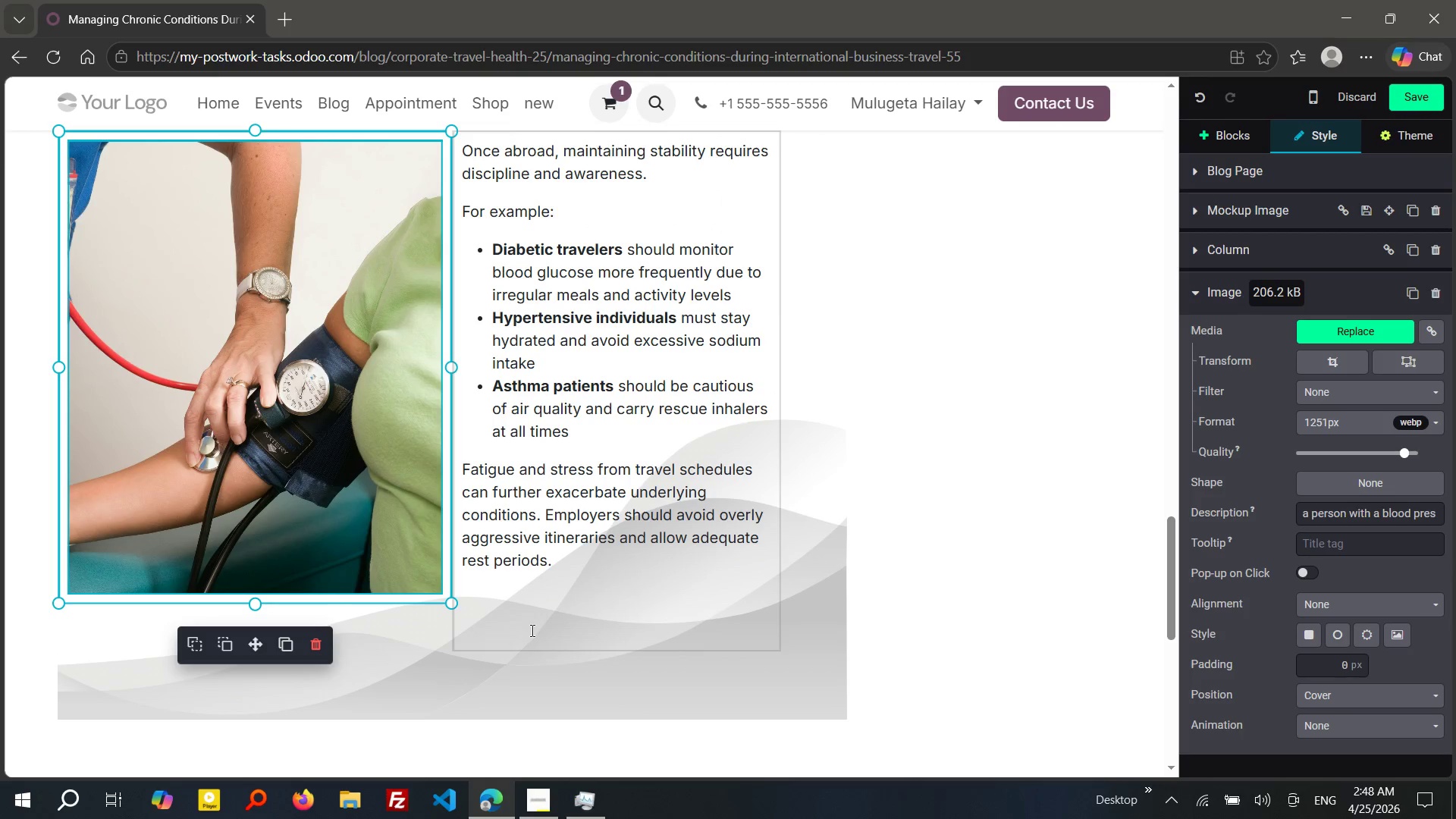 
left_click([531, 630])
 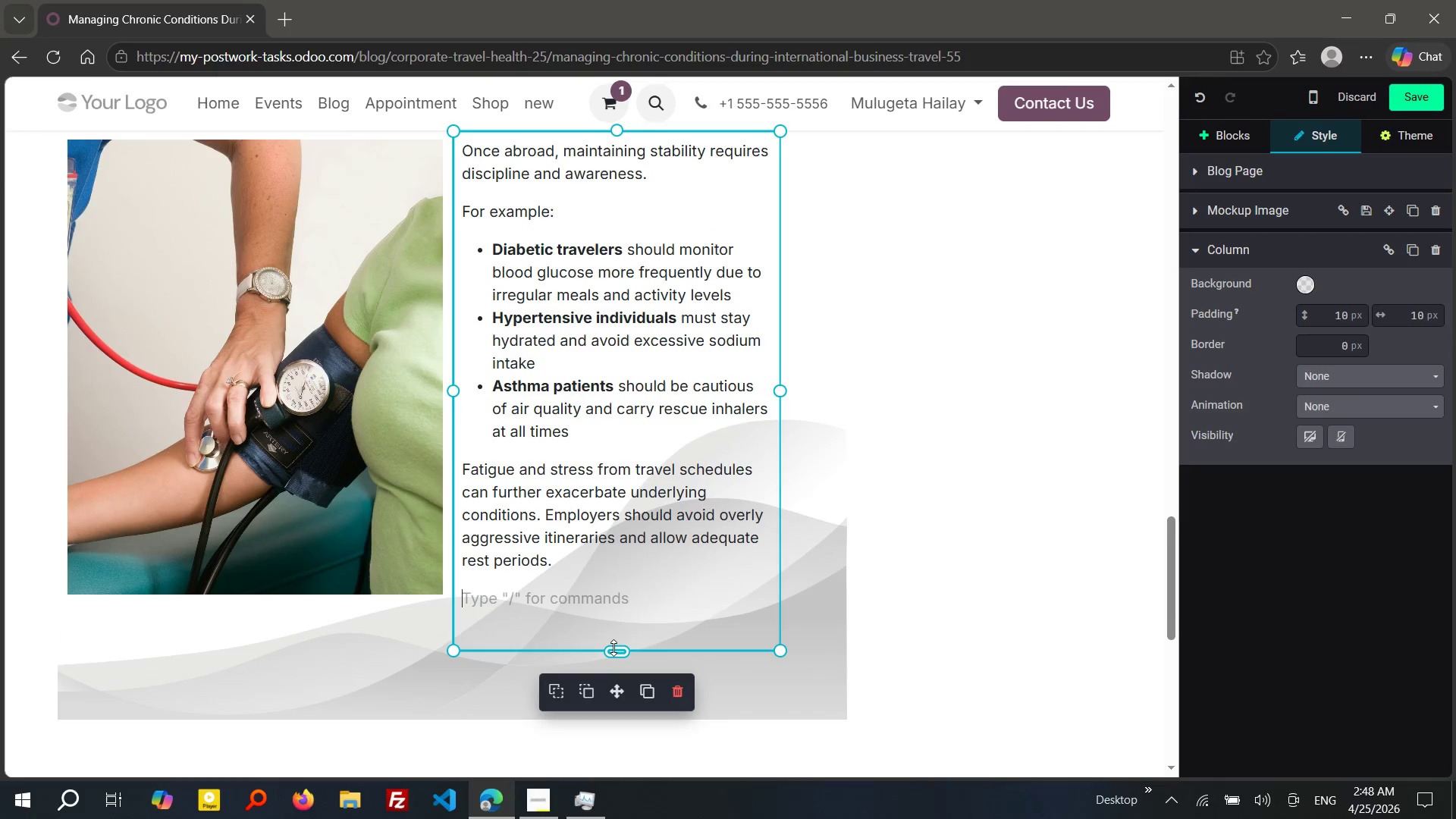 
left_click_drag(start_coordinate=[613, 648], to_coordinate=[613, 610])
 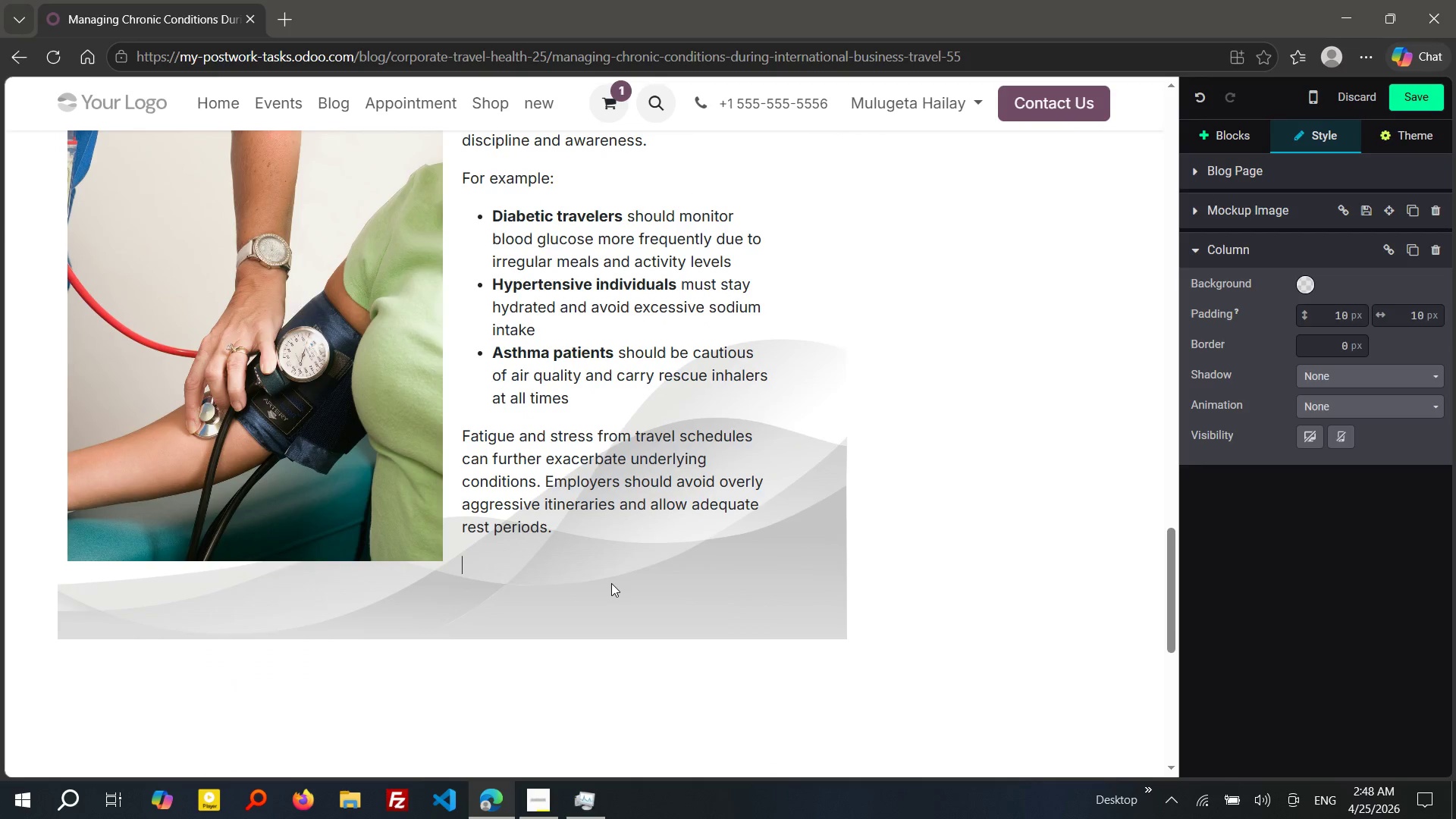 
left_click([476, 587])
 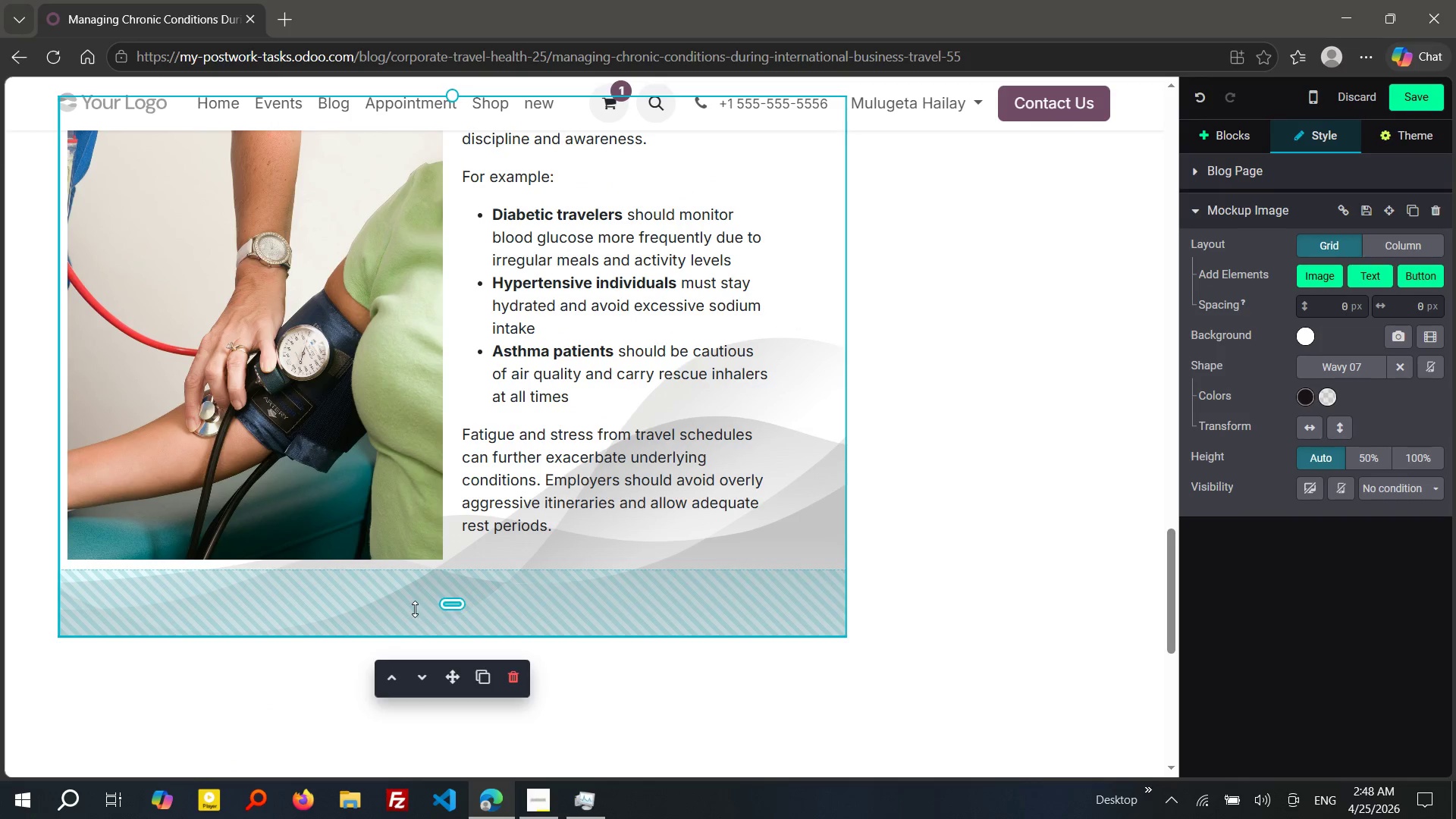 
left_click([415, 609])
 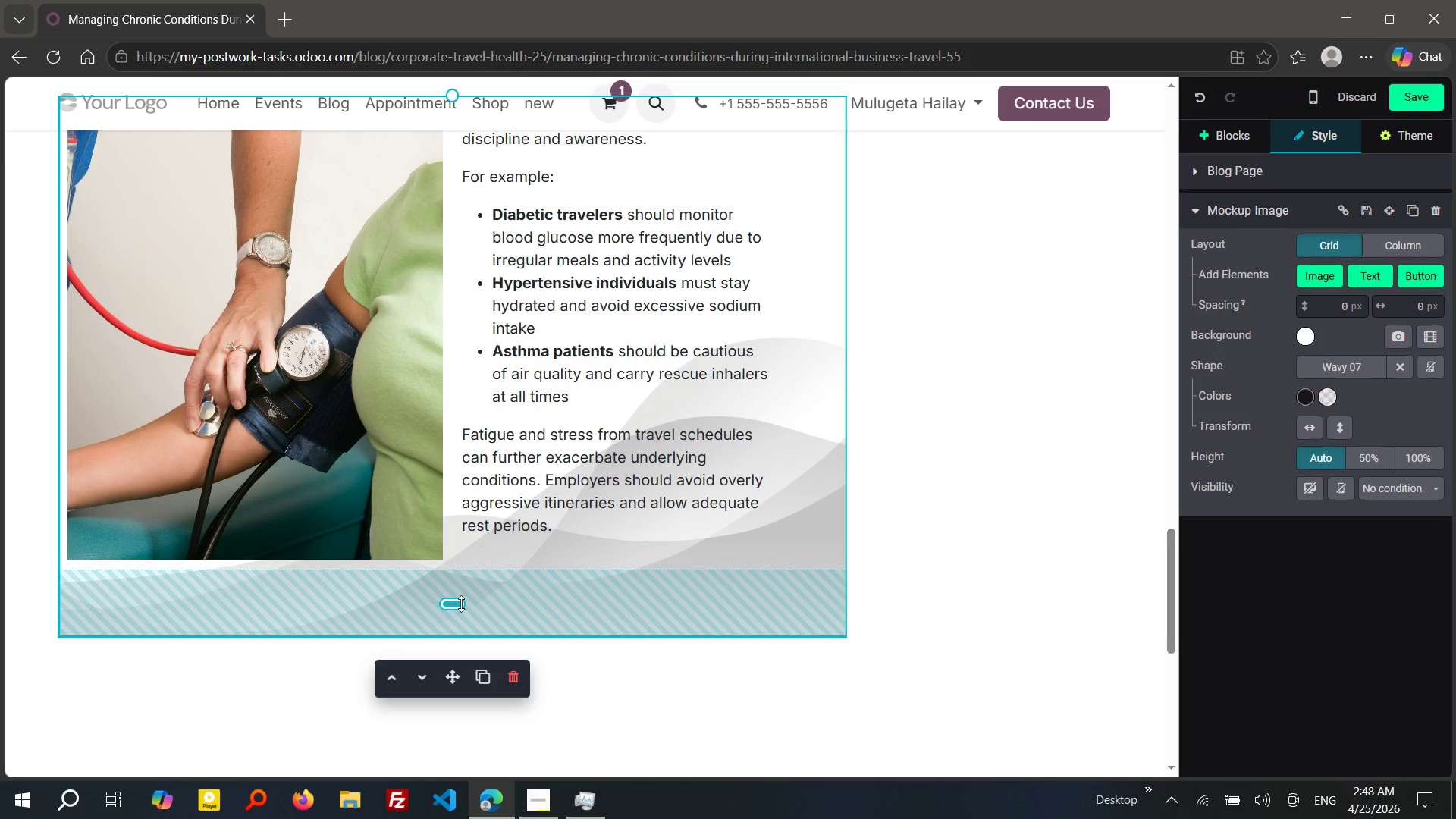 
left_click_drag(start_coordinate=[461, 604], to_coordinate=[479, 598])
 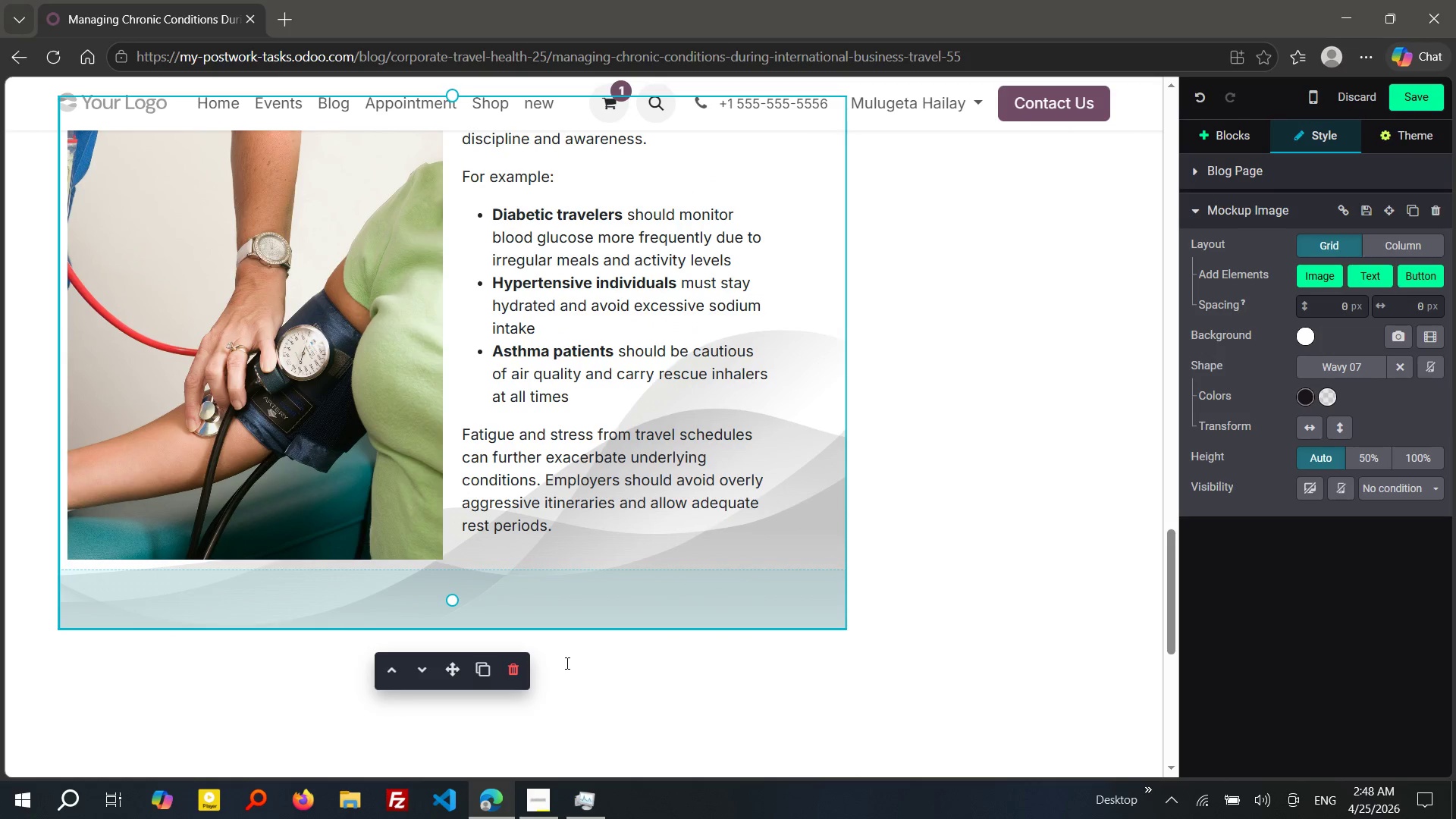 
left_click([566, 663])
 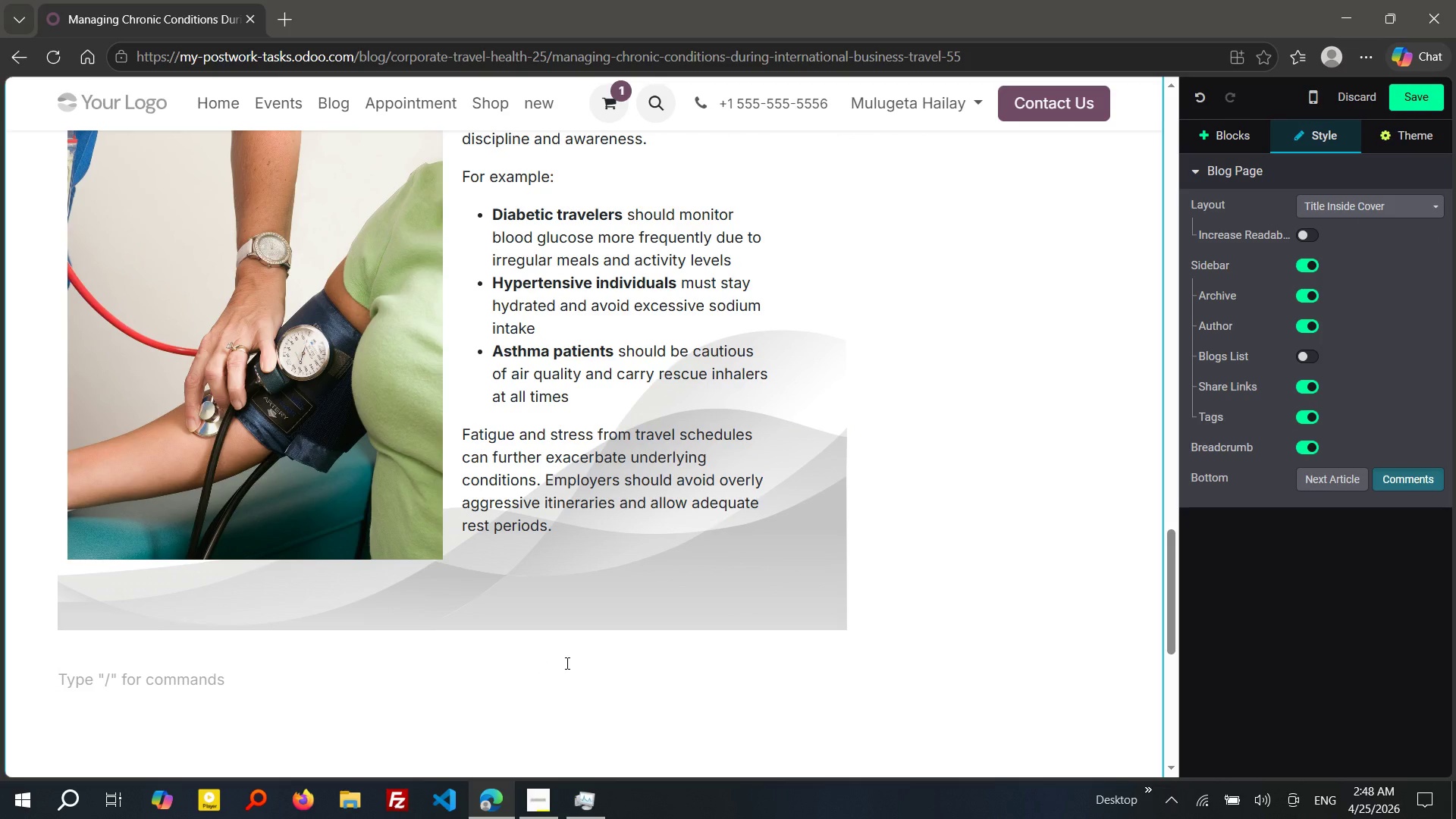 
left_click_drag(start_coordinate=[566, 663], to_coordinate=[579, 534])
 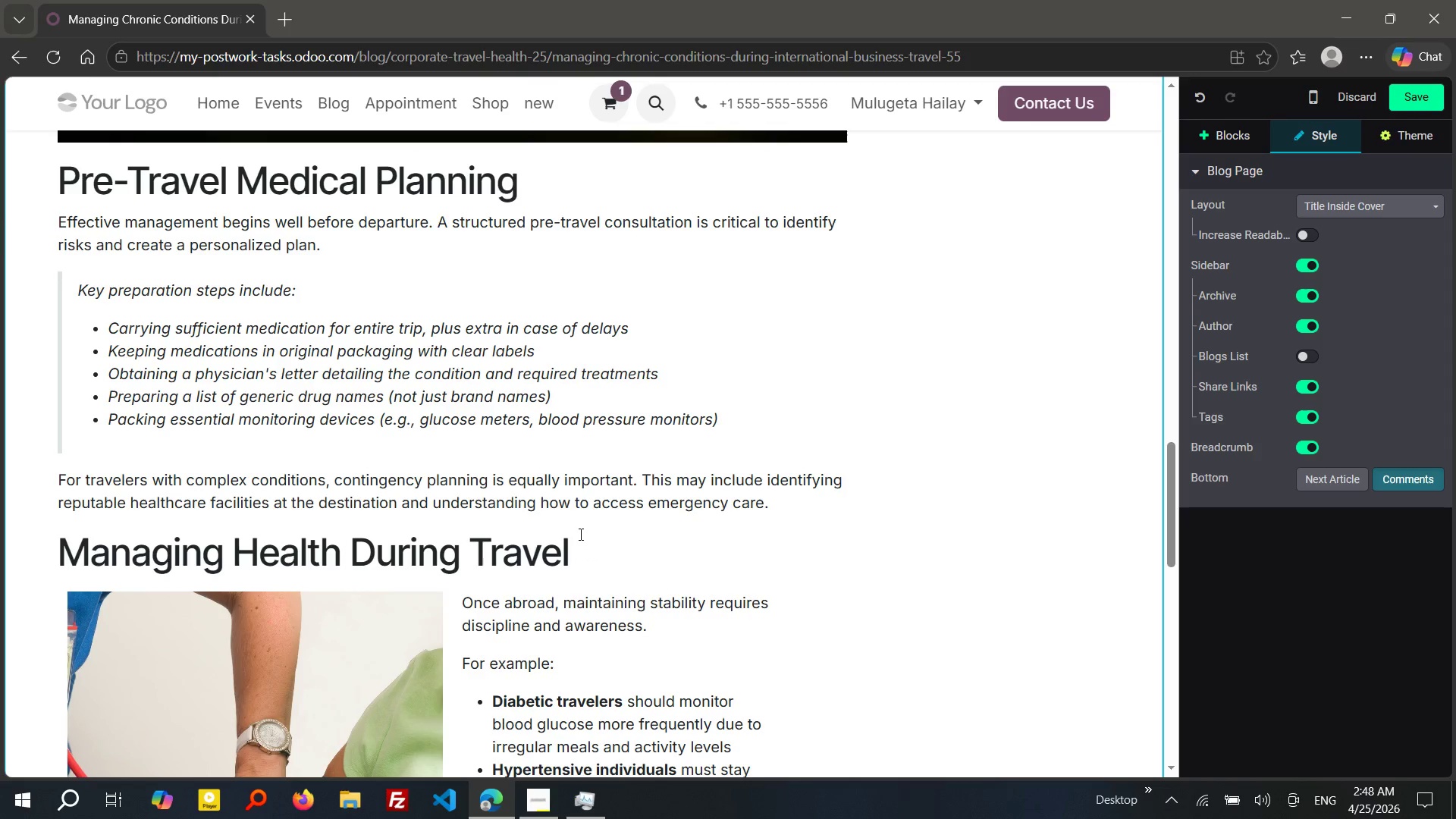 
left_click([579, 534])
 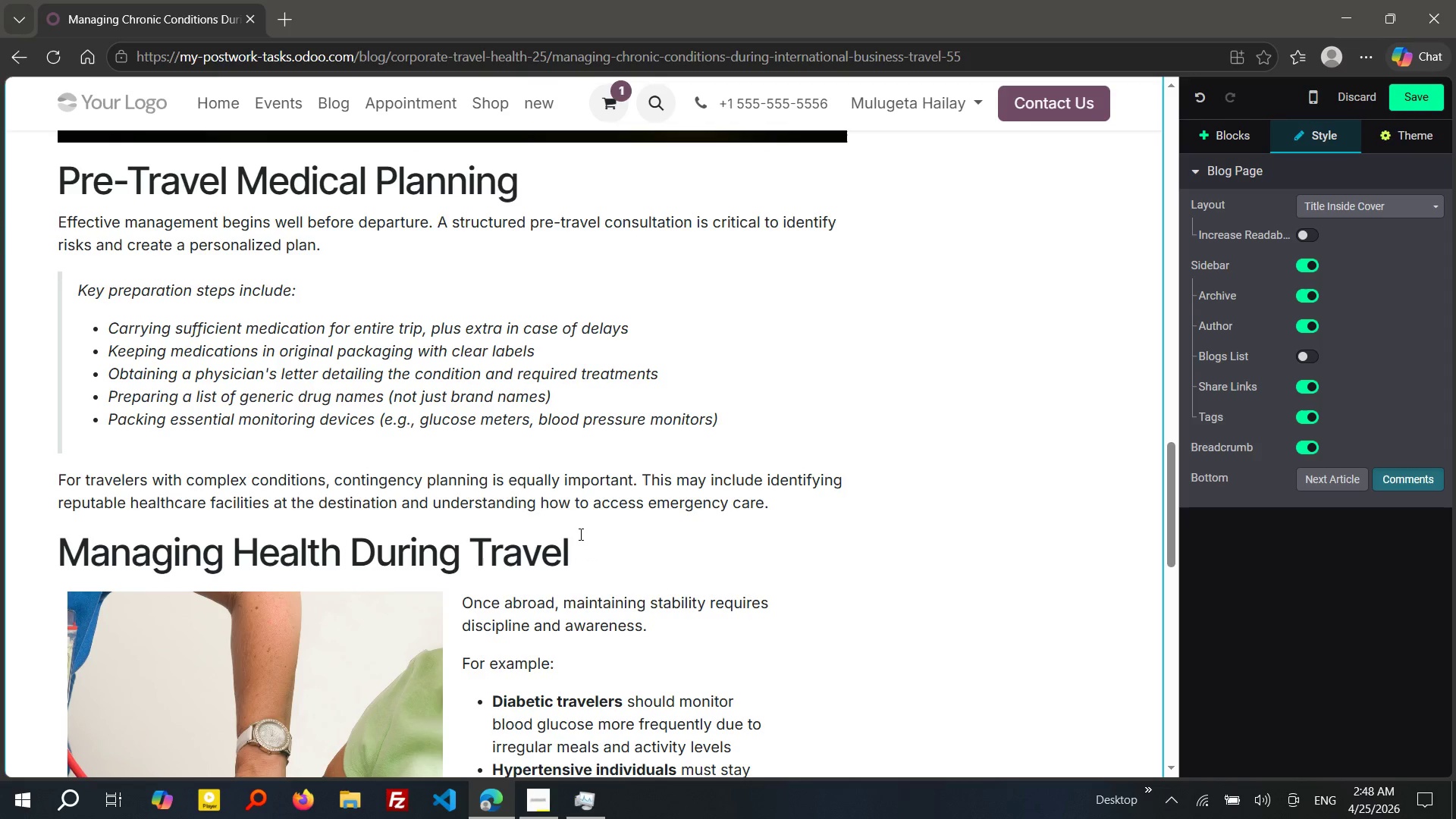 
left_click_drag(start_coordinate=[579, 534], to_coordinate=[18, 561])
 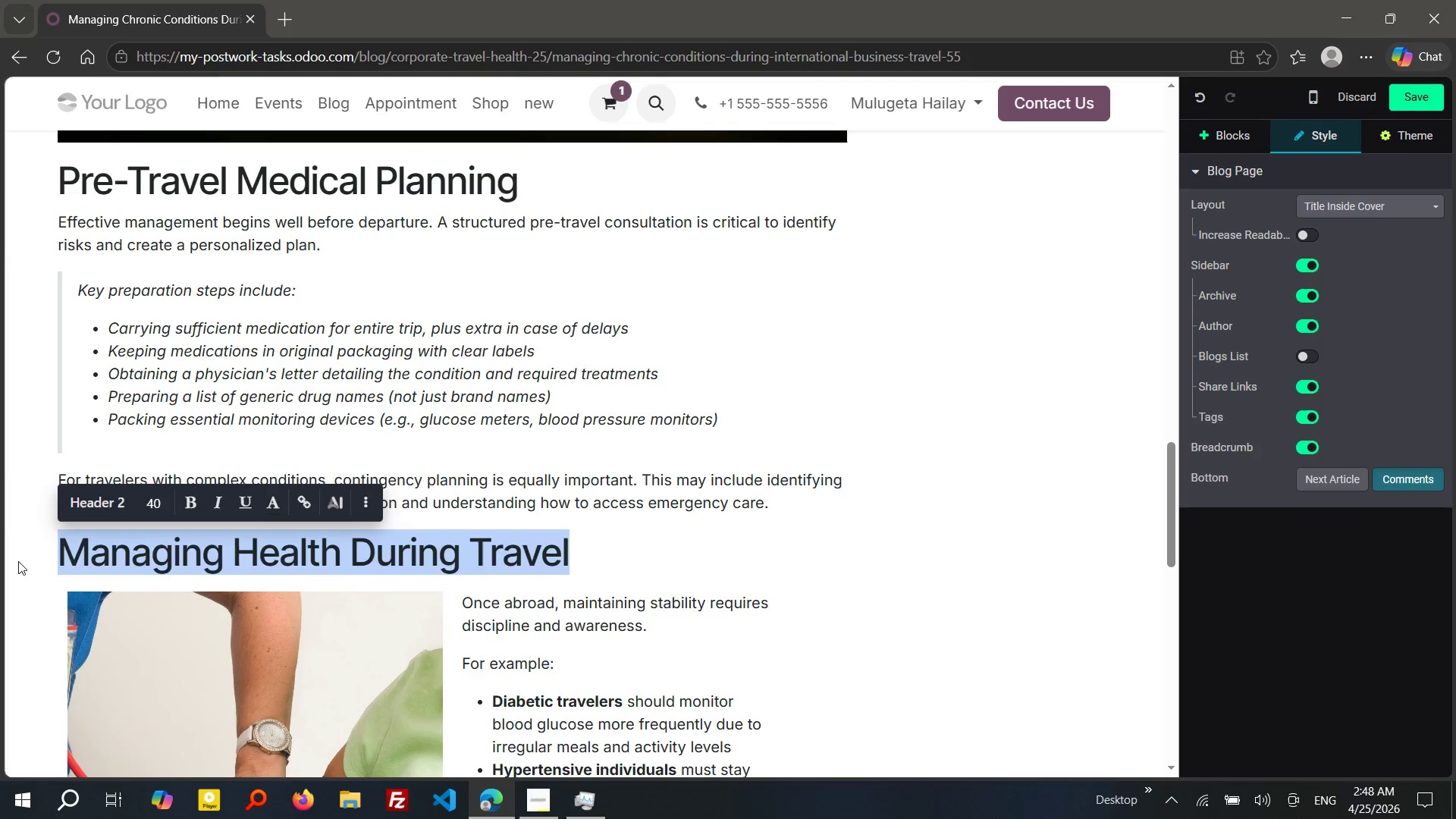 
key(Control+X)
 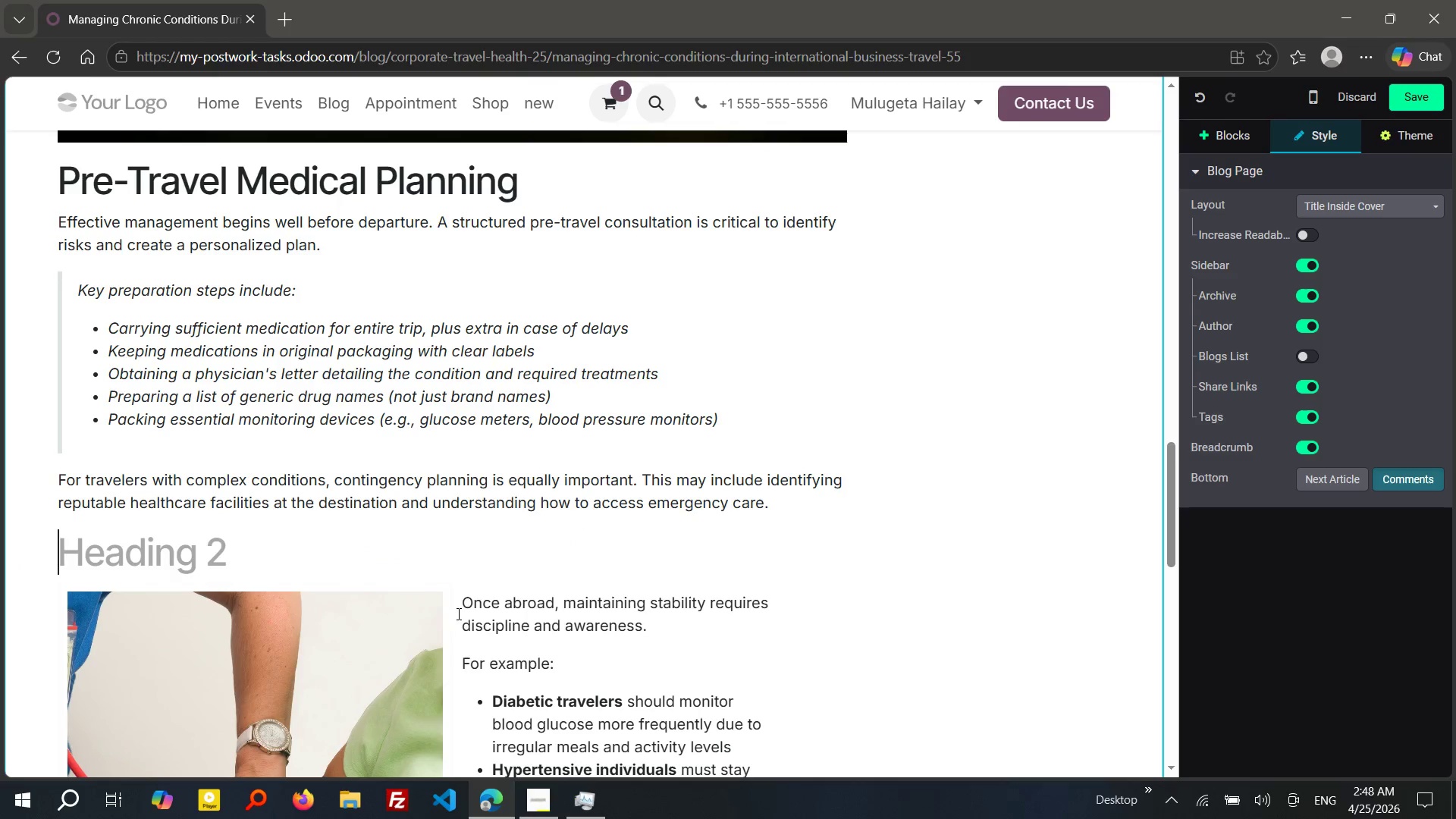 
left_click([468, 610])
 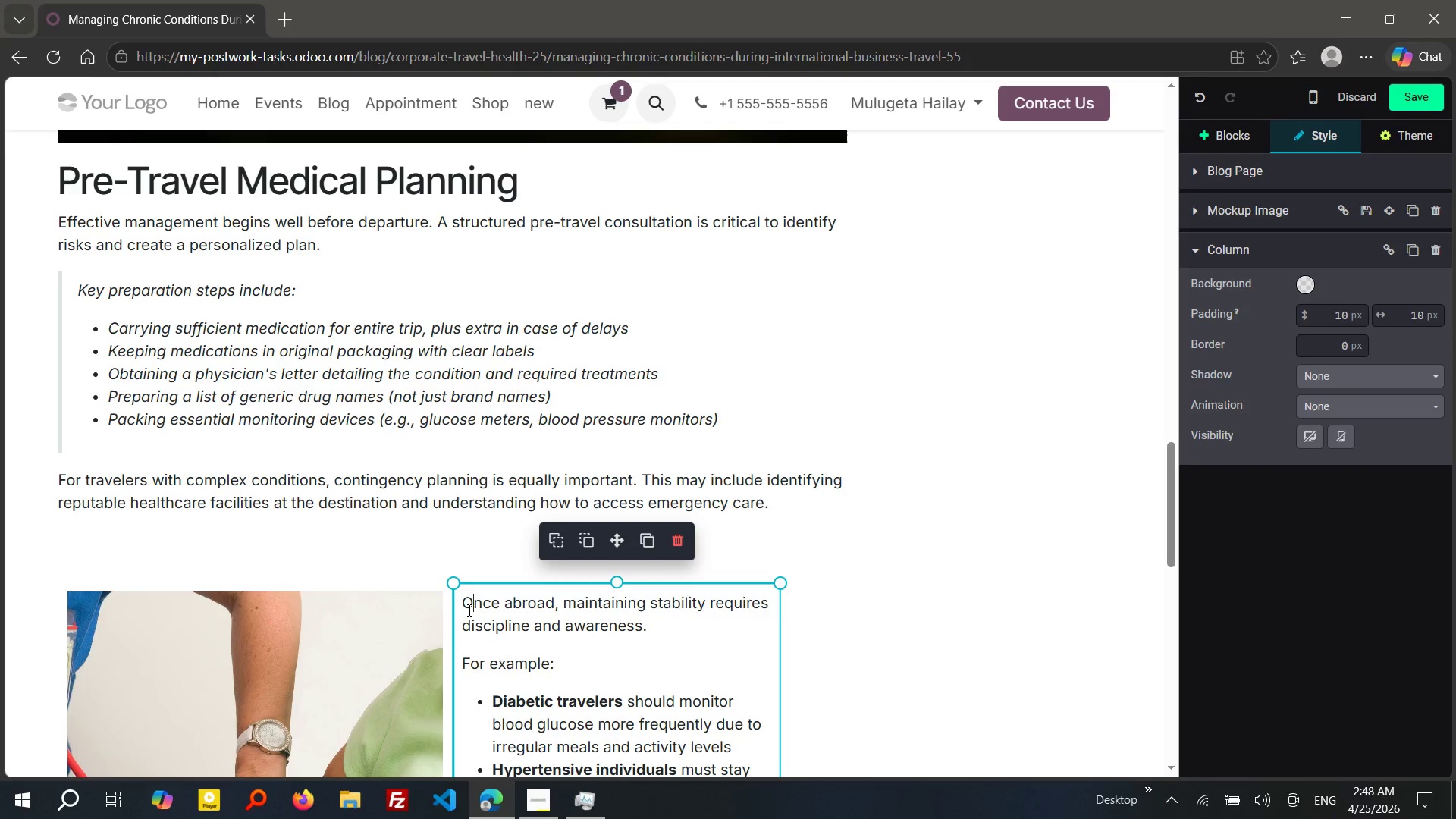 
key(ArrowLeft)
 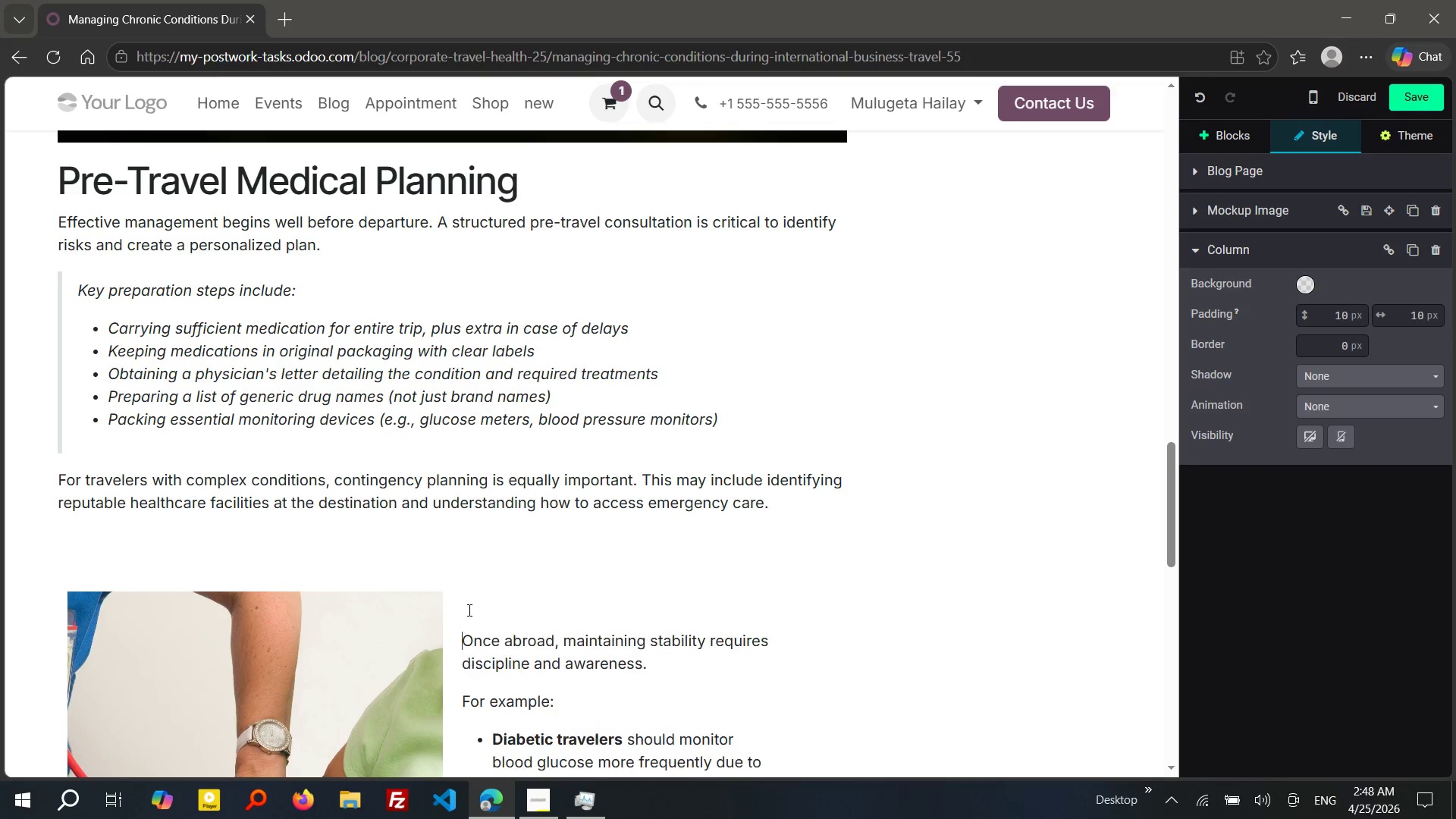 
key(Enter)
 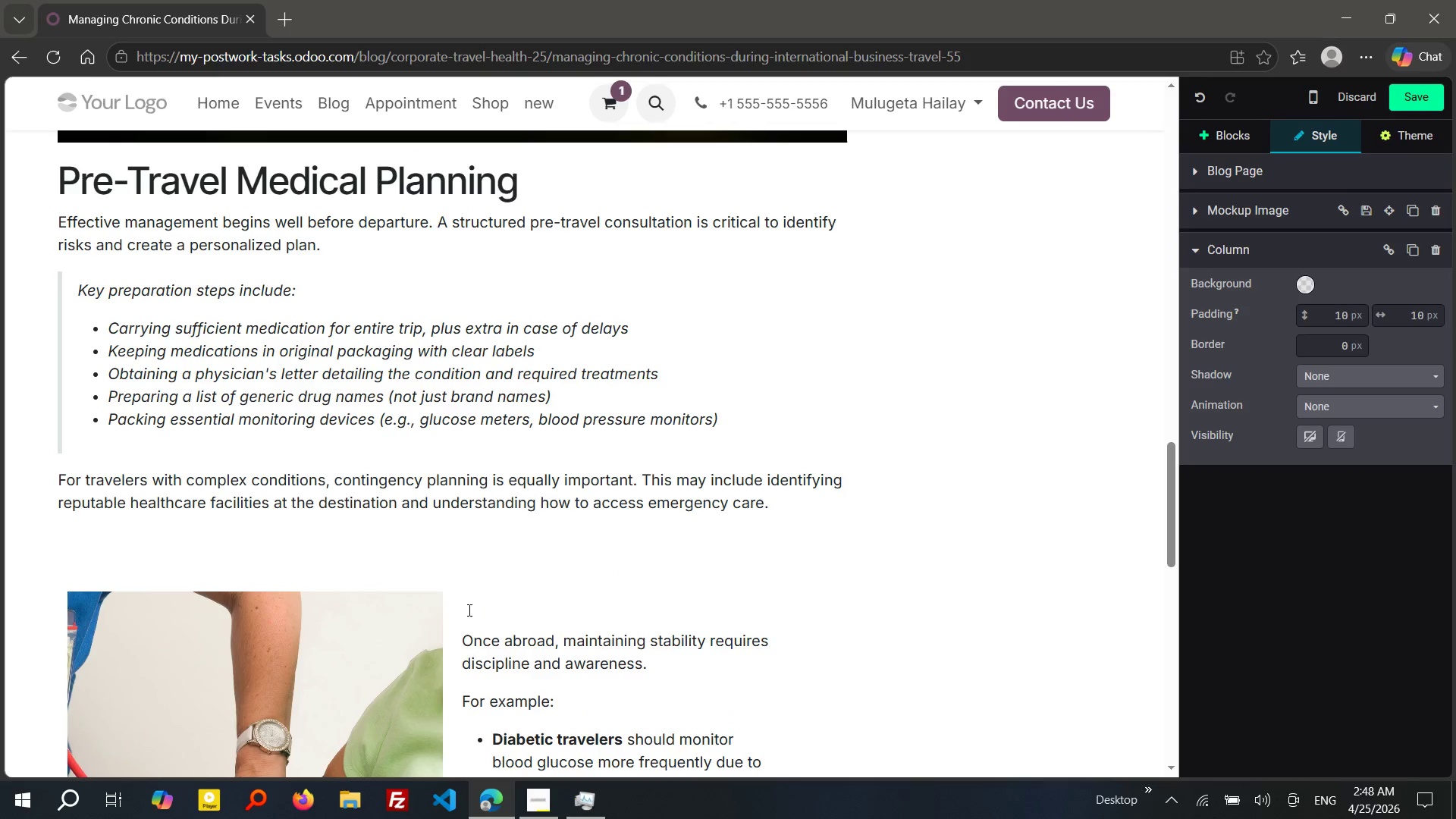 
key(ArrowUp)
 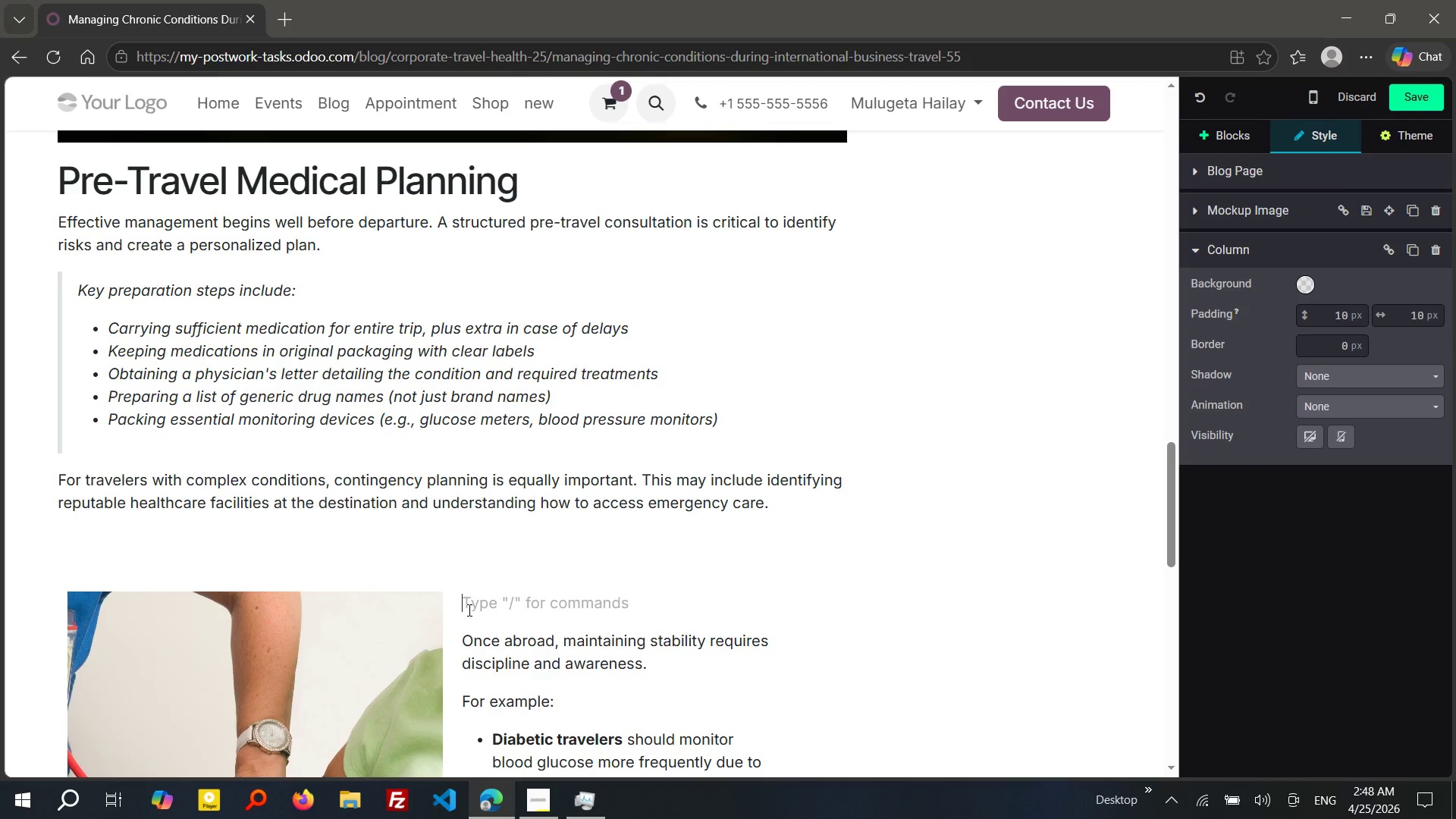 
hold_key(key=ControlLeft, duration=0.52)
 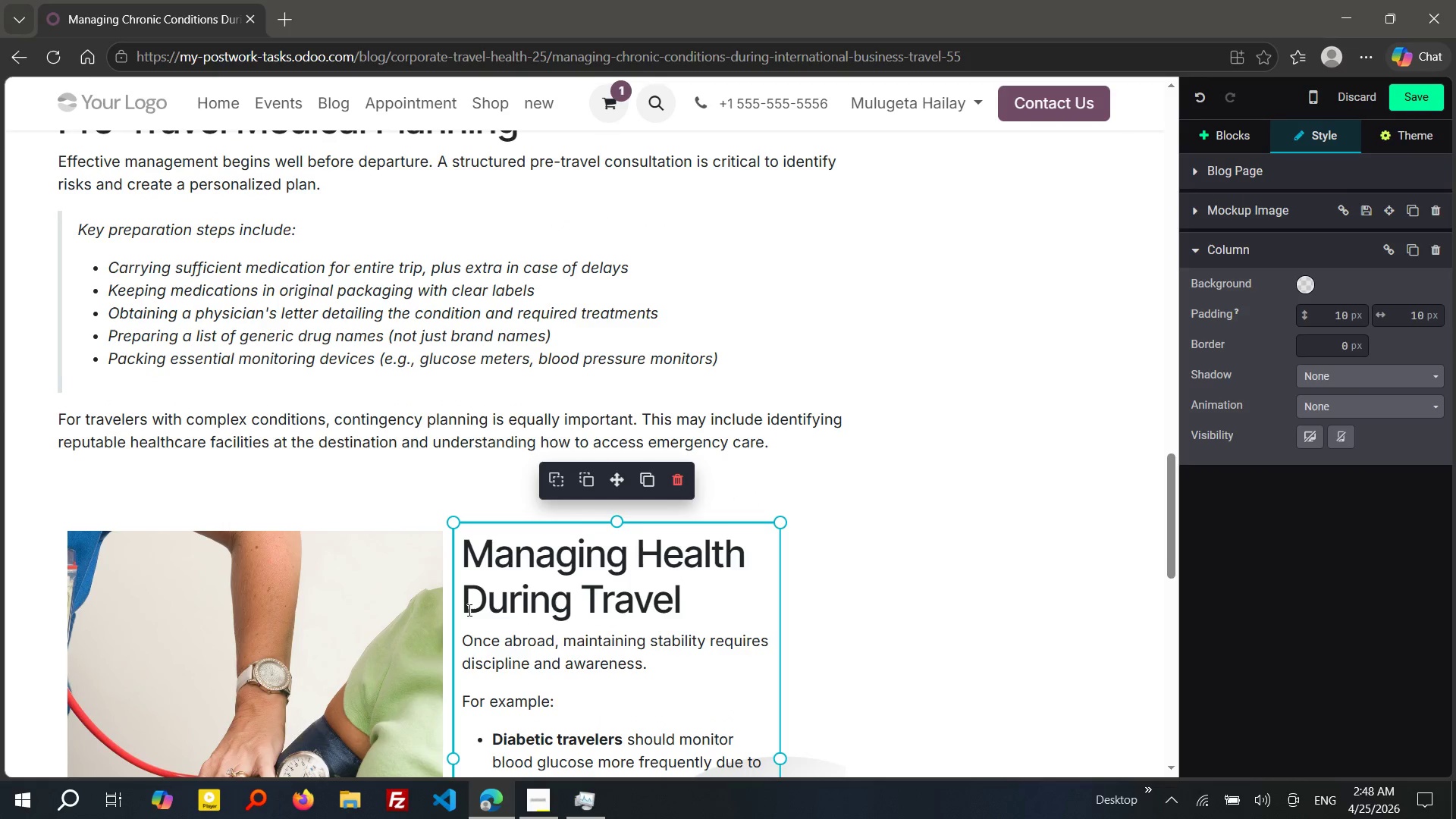 
key(V)
 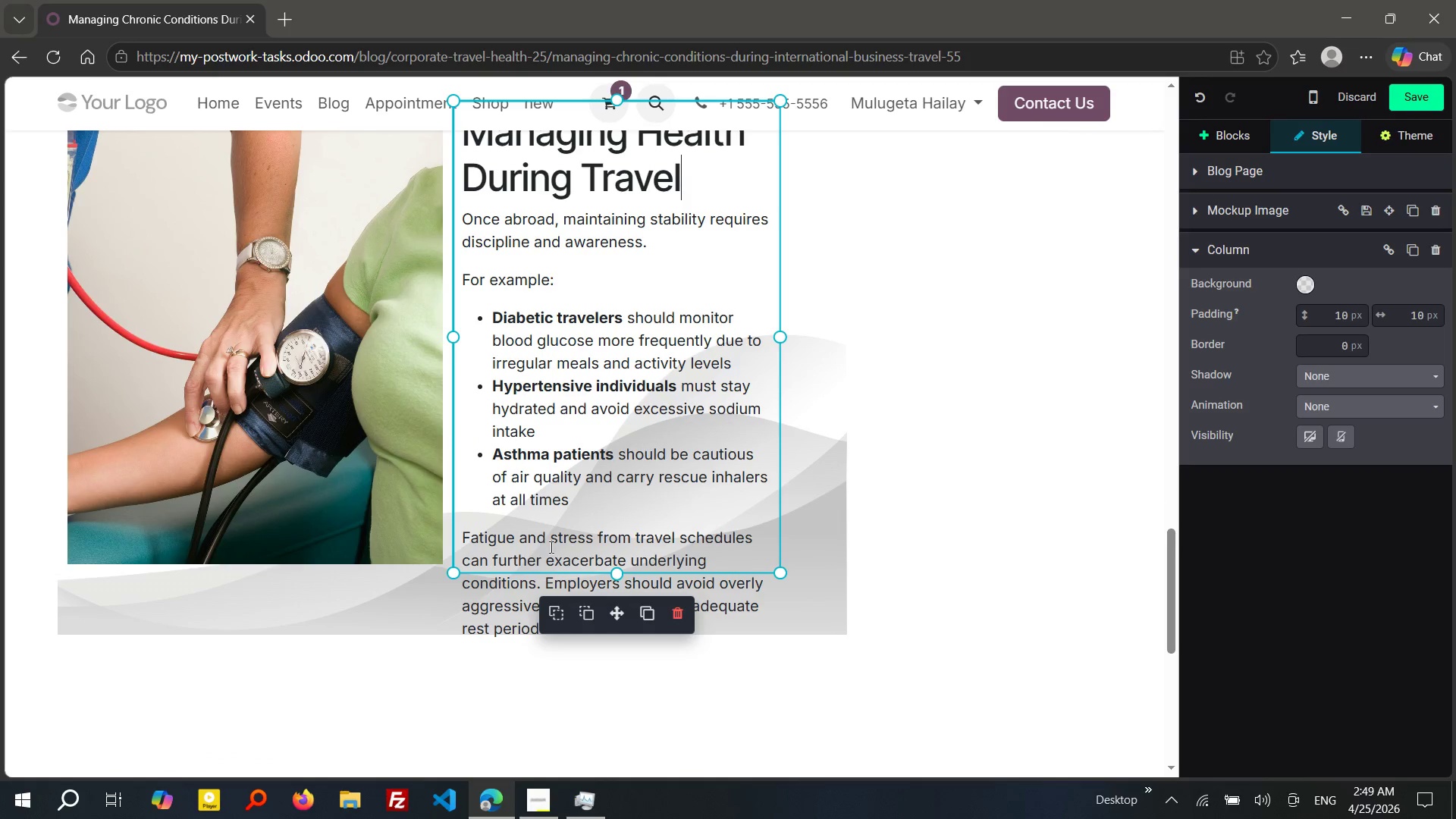 
left_click_drag(start_coordinate=[615, 567], to_coordinate=[613, 654])
 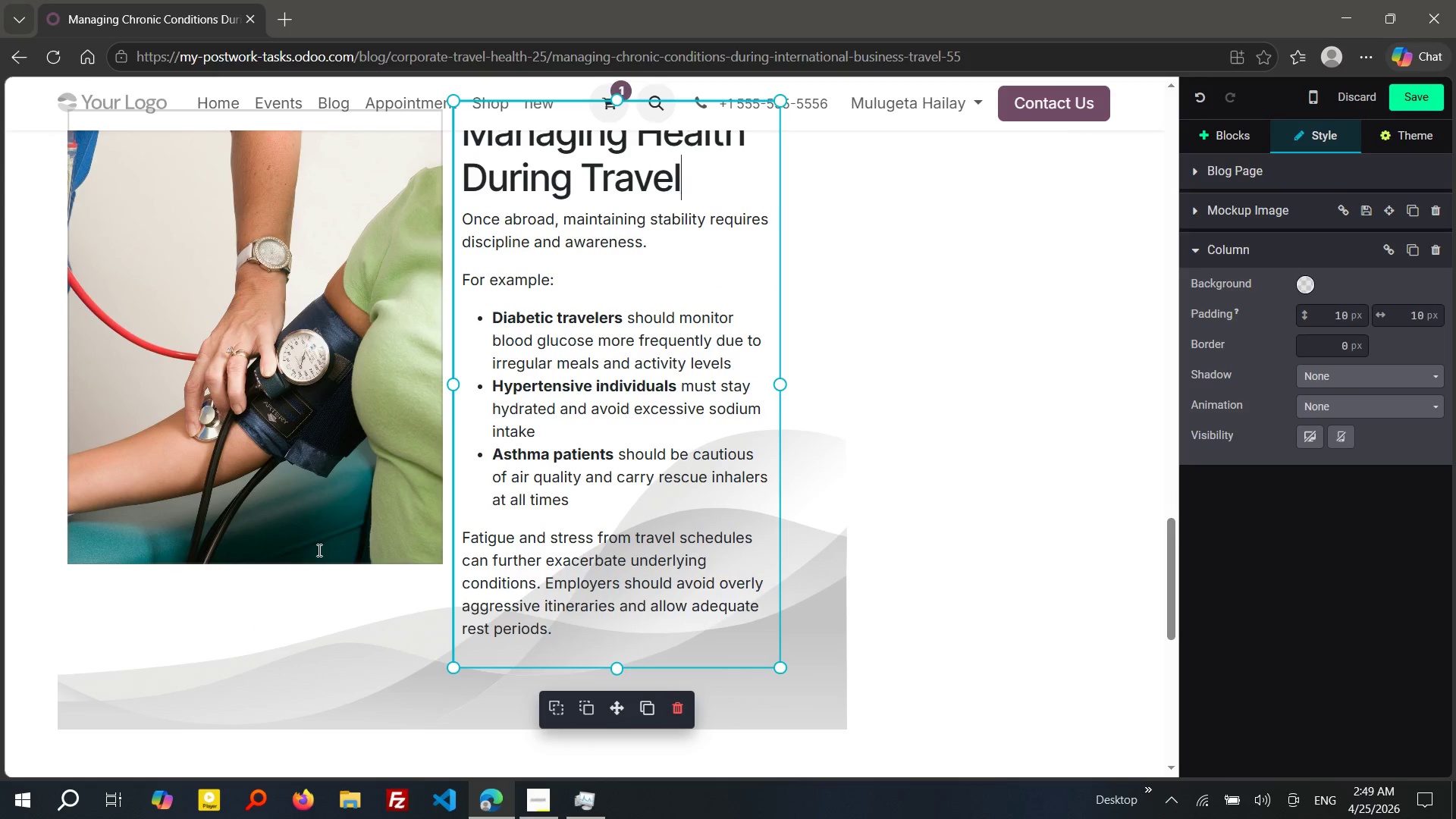 
left_click([318, 550])
 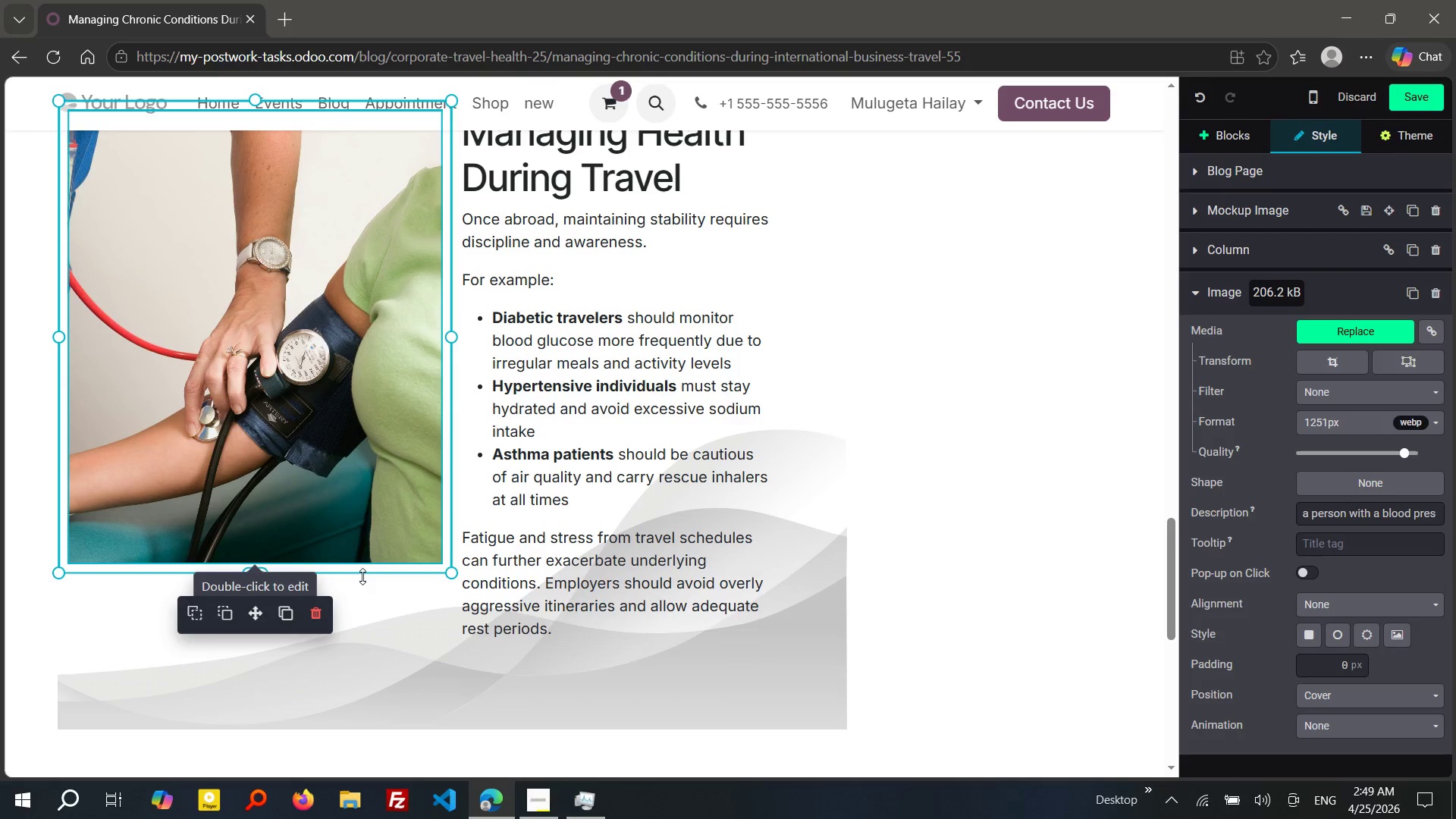 
left_click_drag(start_coordinate=[362, 576], to_coordinate=[362, 656])
 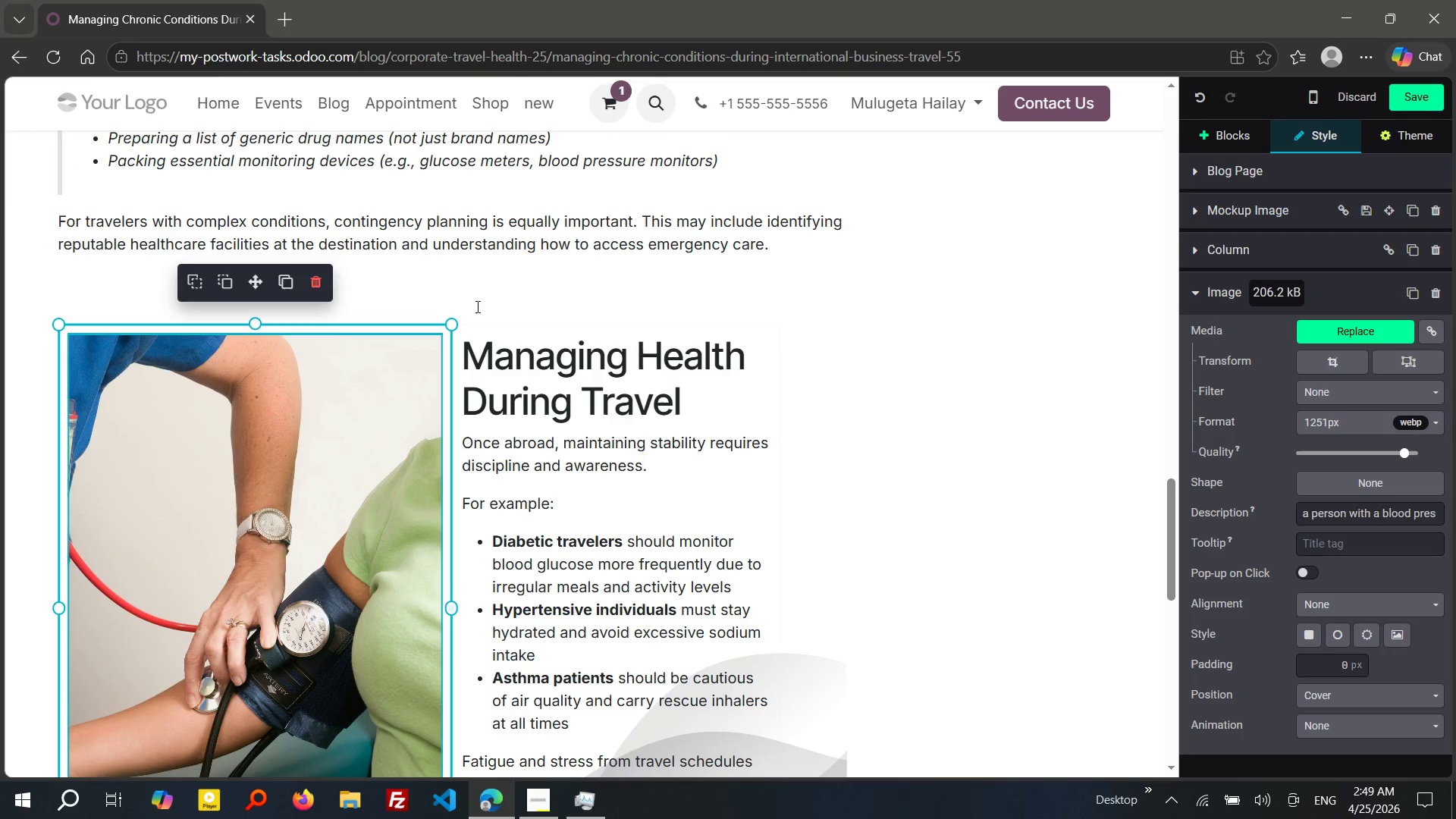 
left_click([480, 282])
 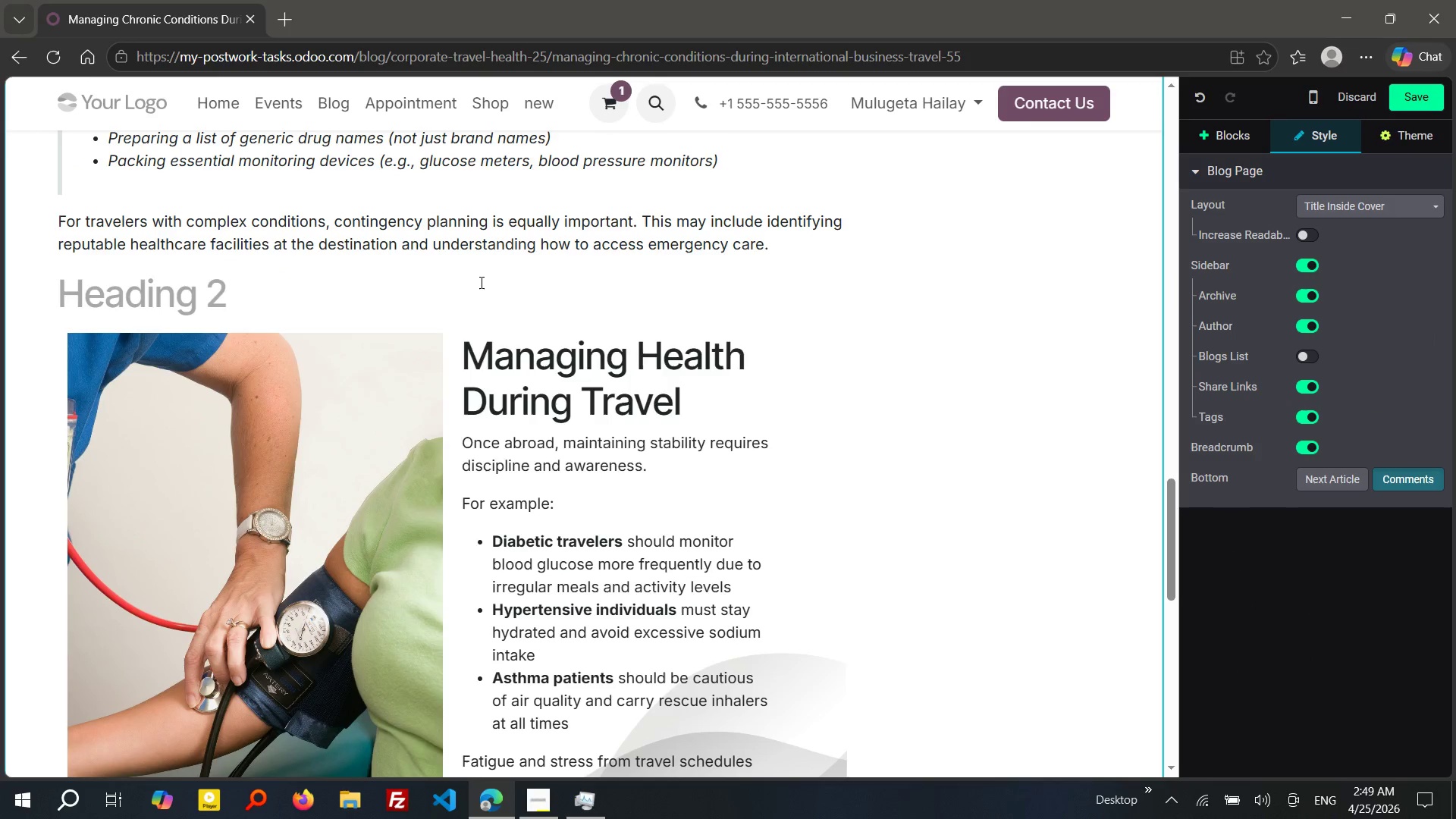 
key(Backspace)
 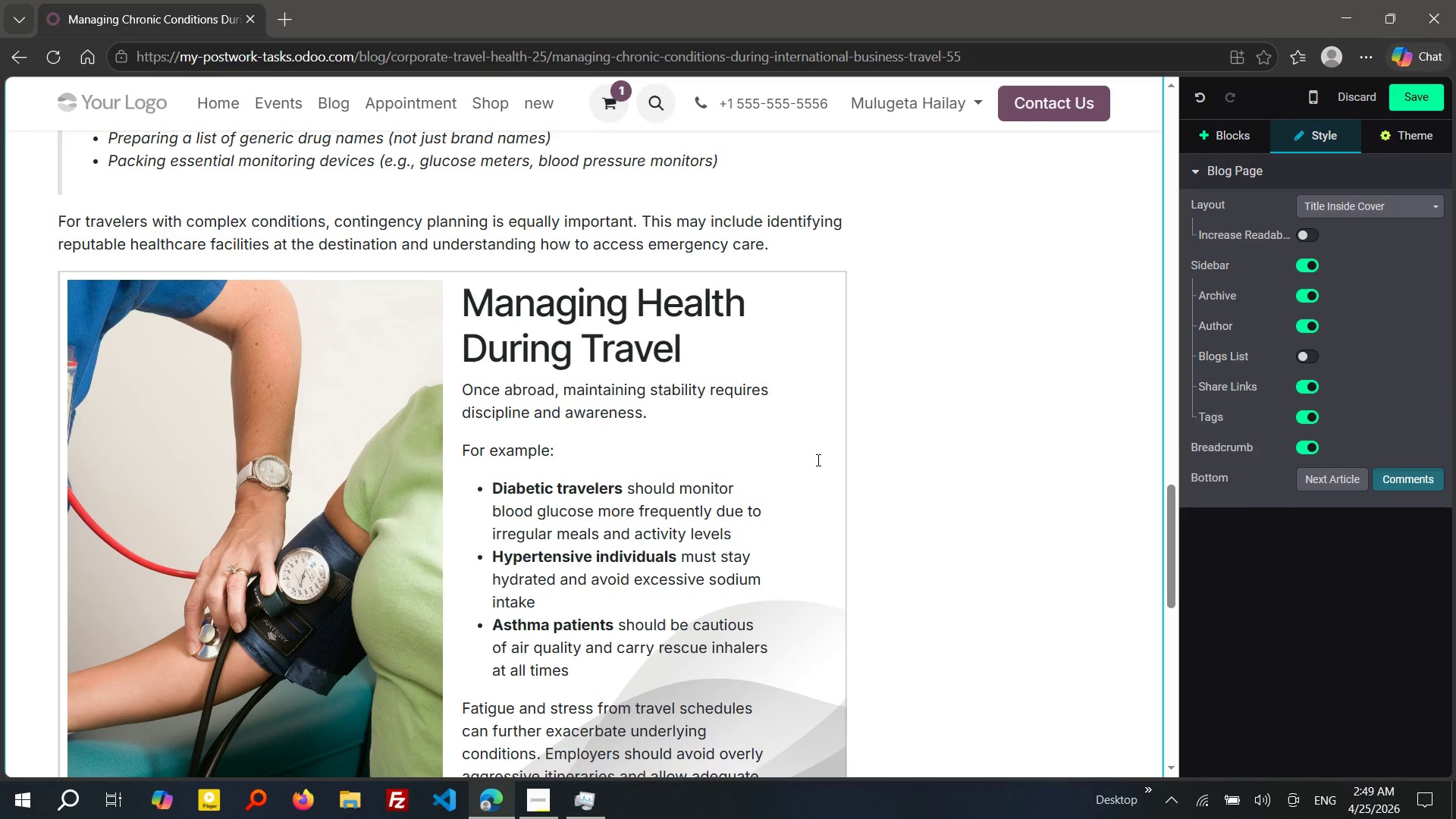 
left_click([794, 457])
 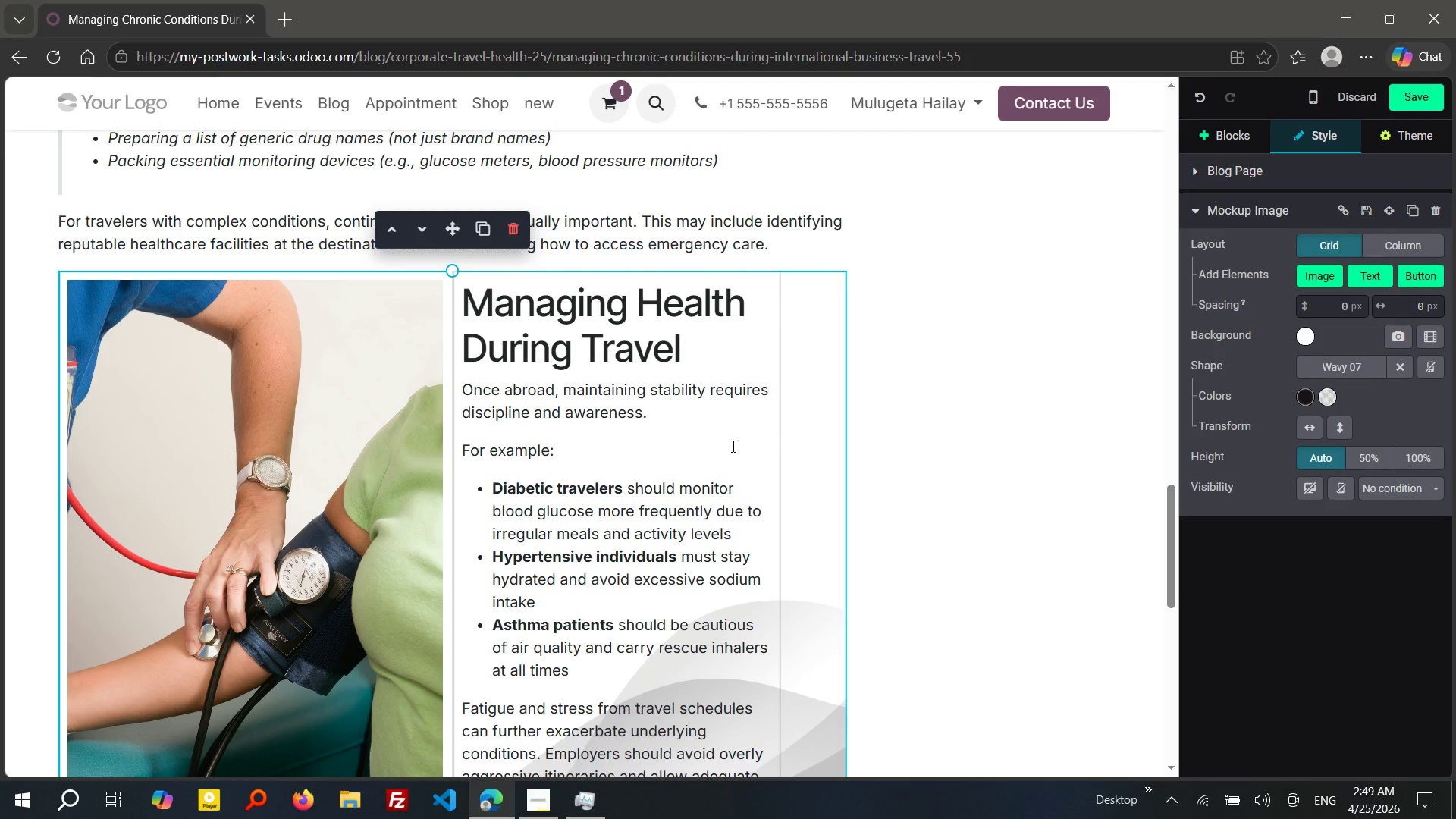 
left_click([732, 446])
 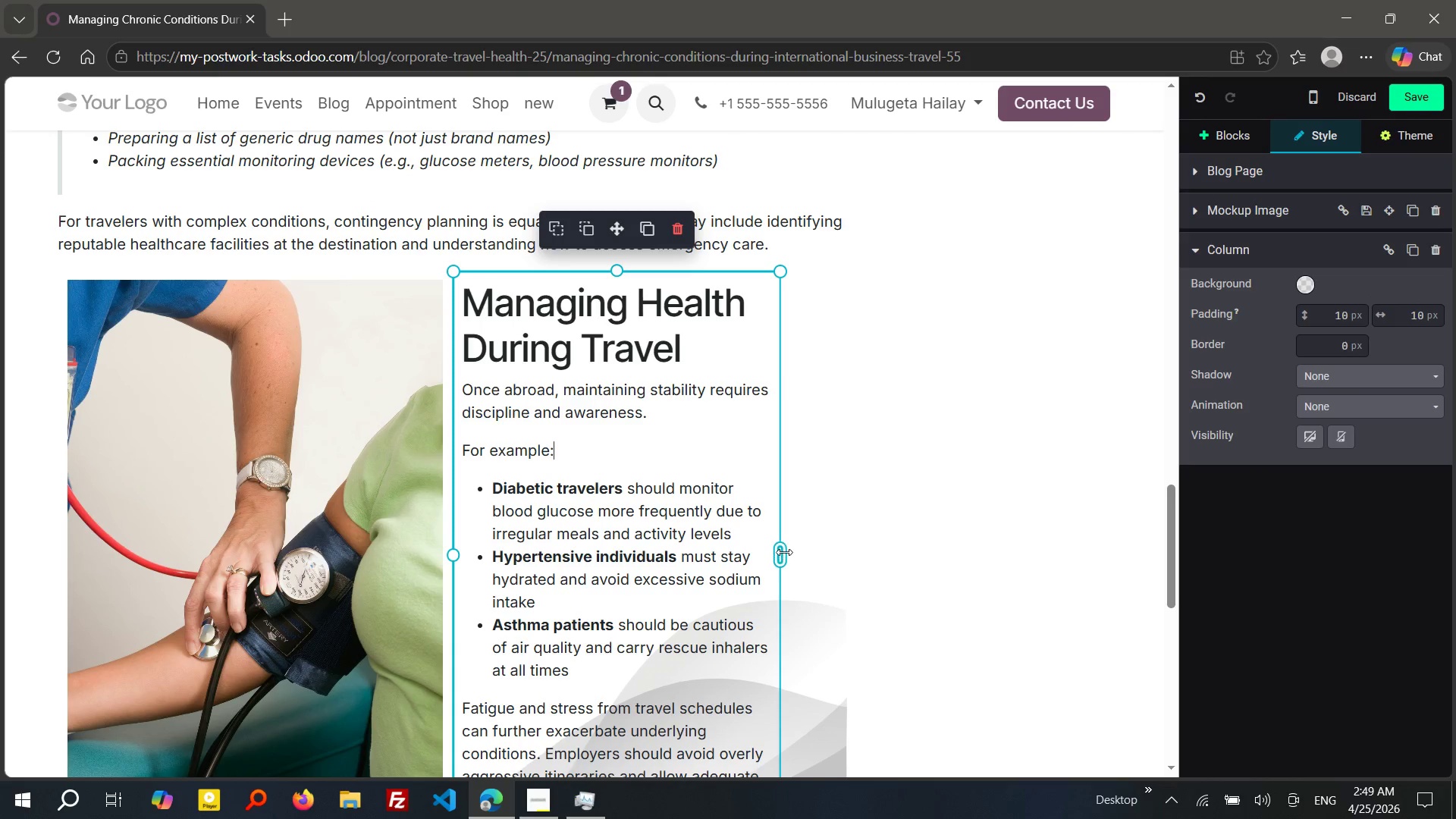 
left_click_drag(start_coordinate=[784, 552], to_coordinate=[838, 555])
 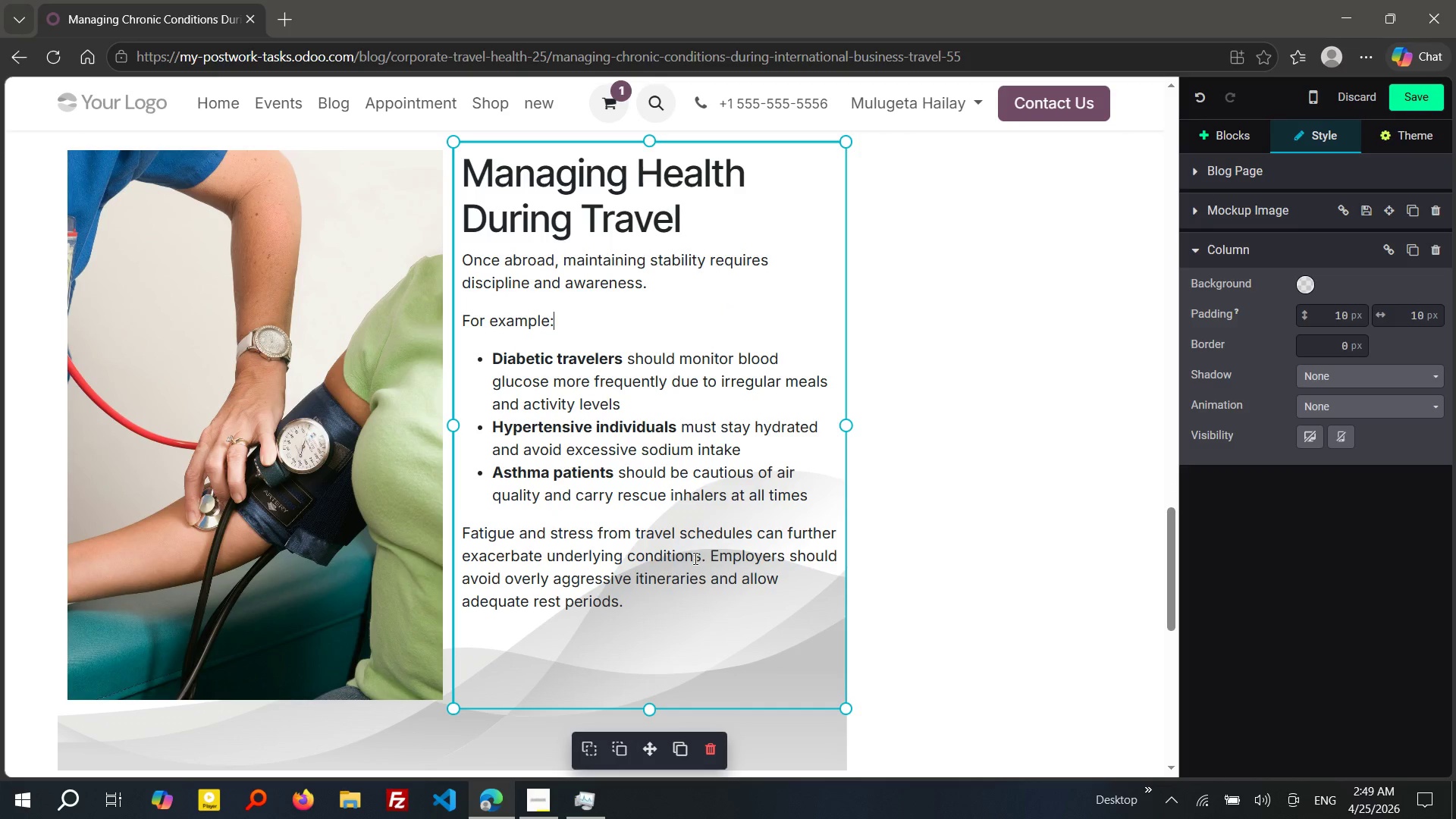 
wait(8.99)
 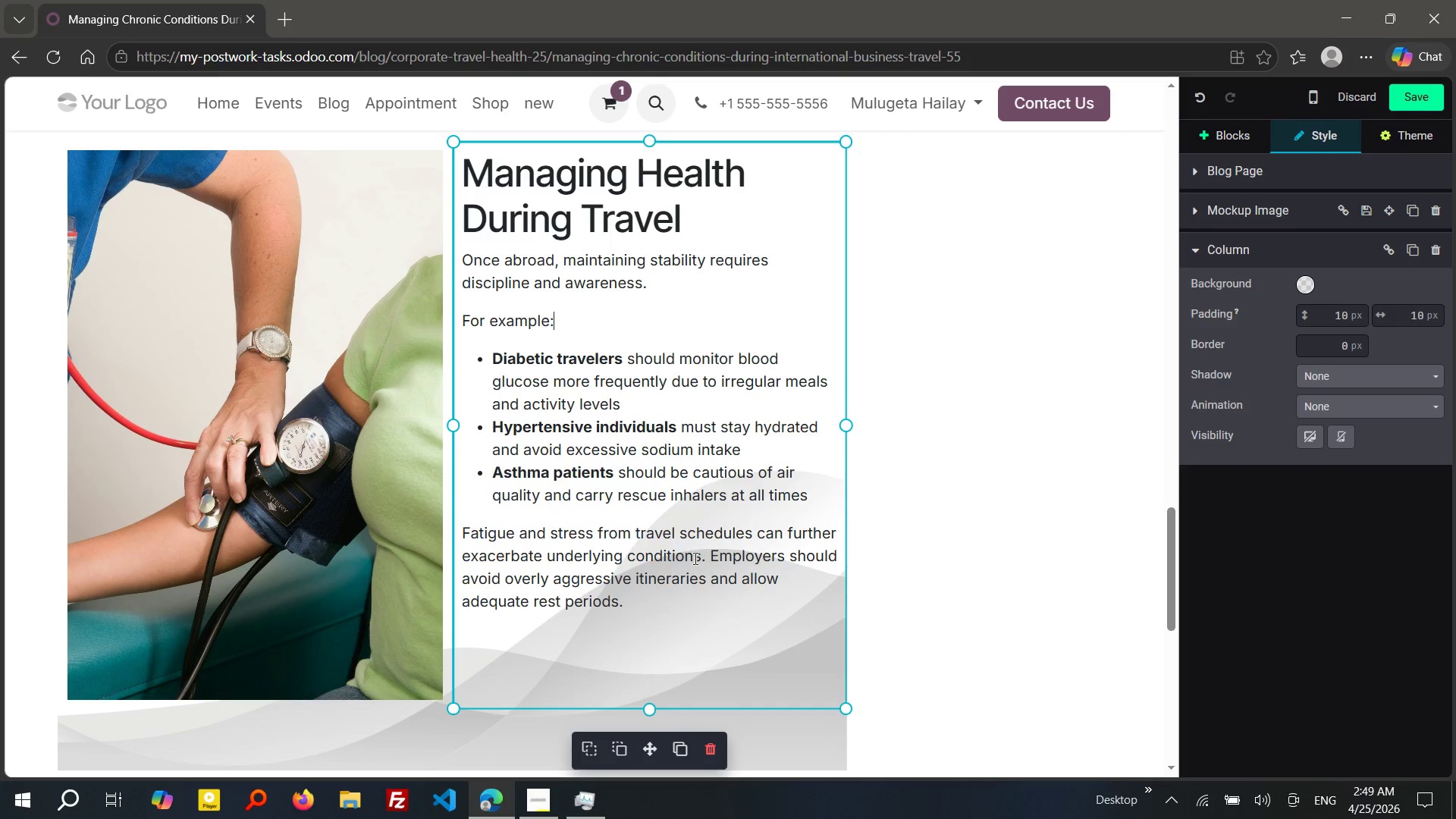 
left_click_drag(start_coordinate=[844, 427], to_coordinate=[793, 427])
 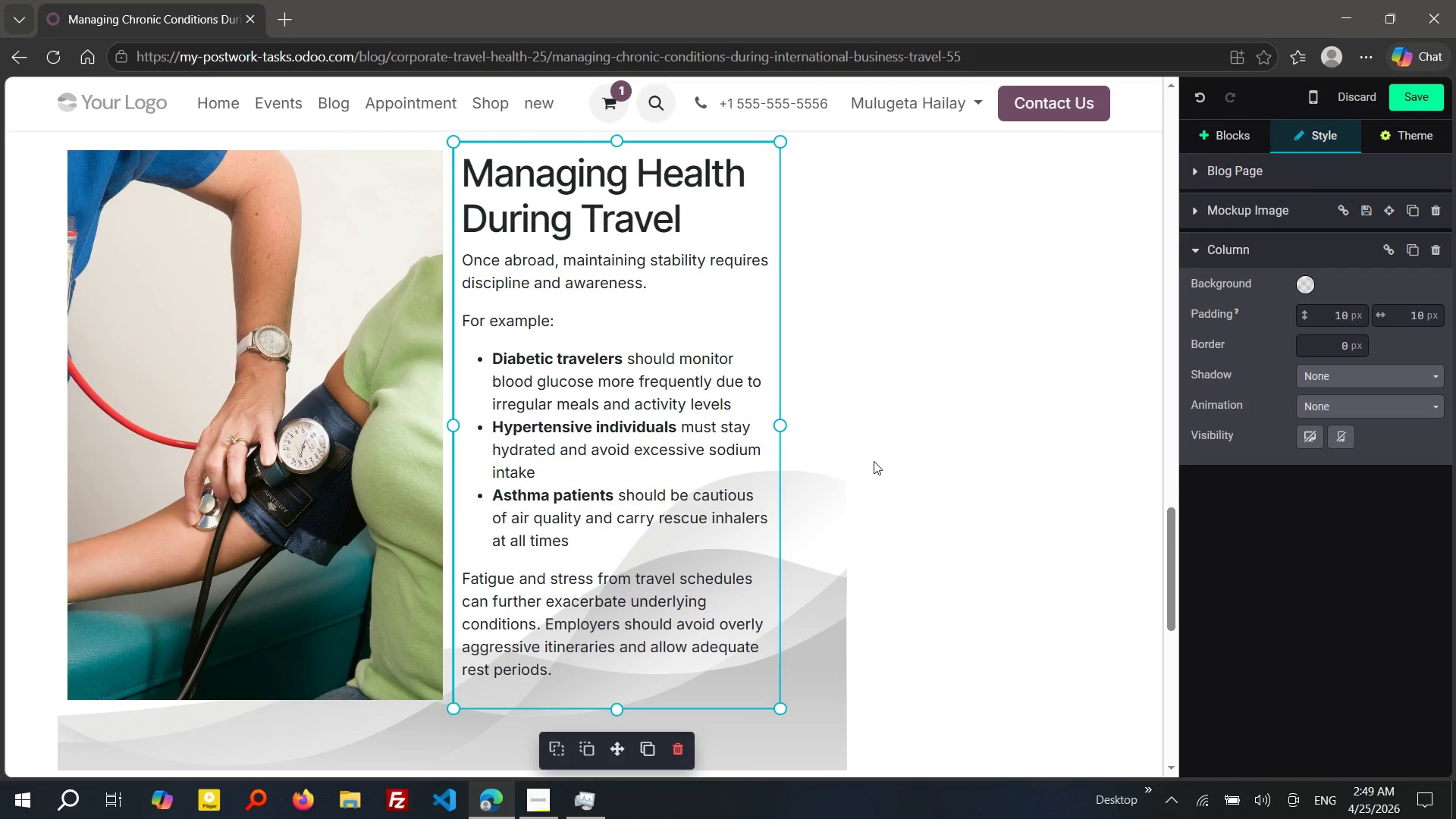 
wait(14.23)
 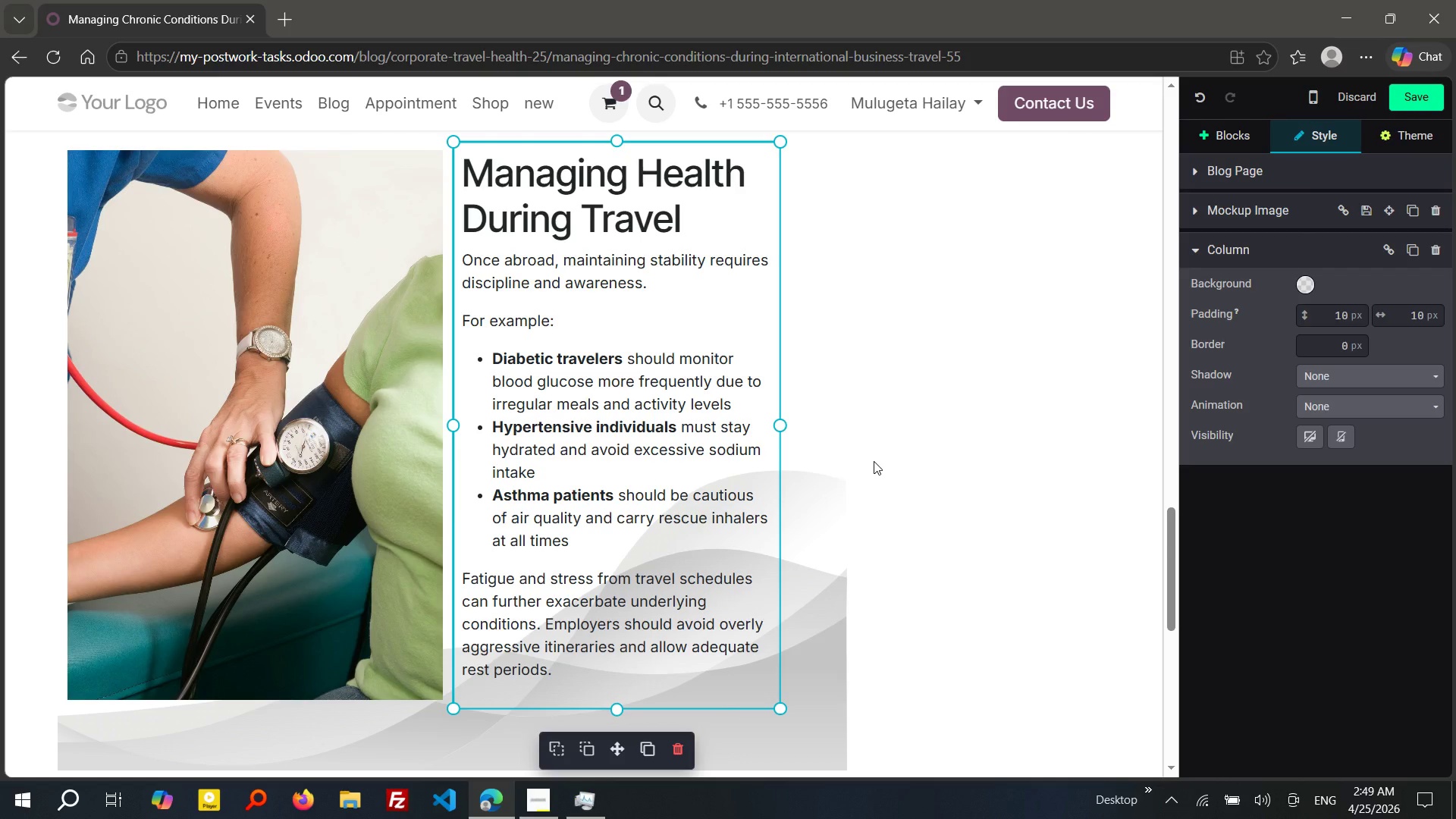 
left_click([1404, 108])
 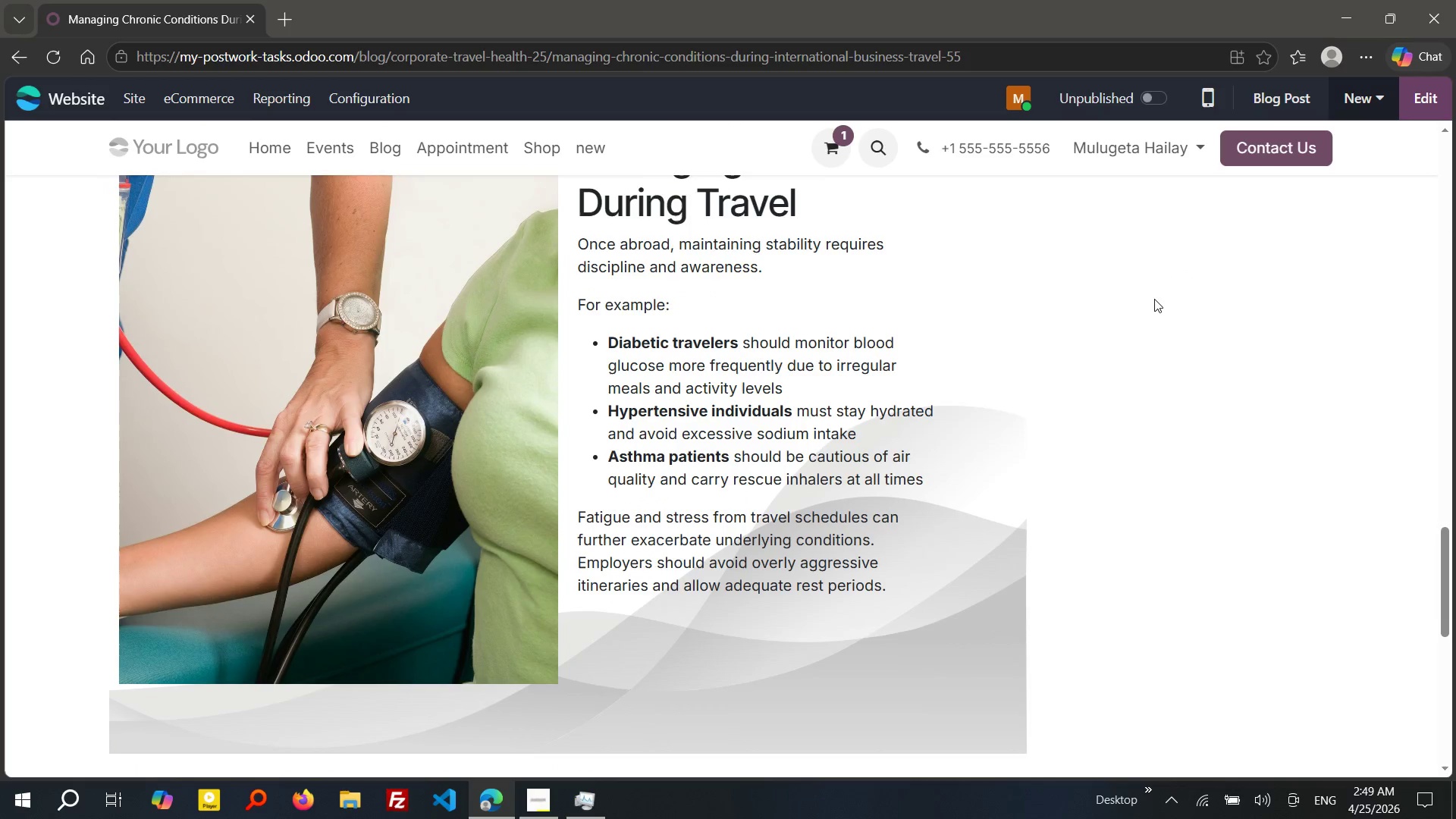 
wait(14.05)
 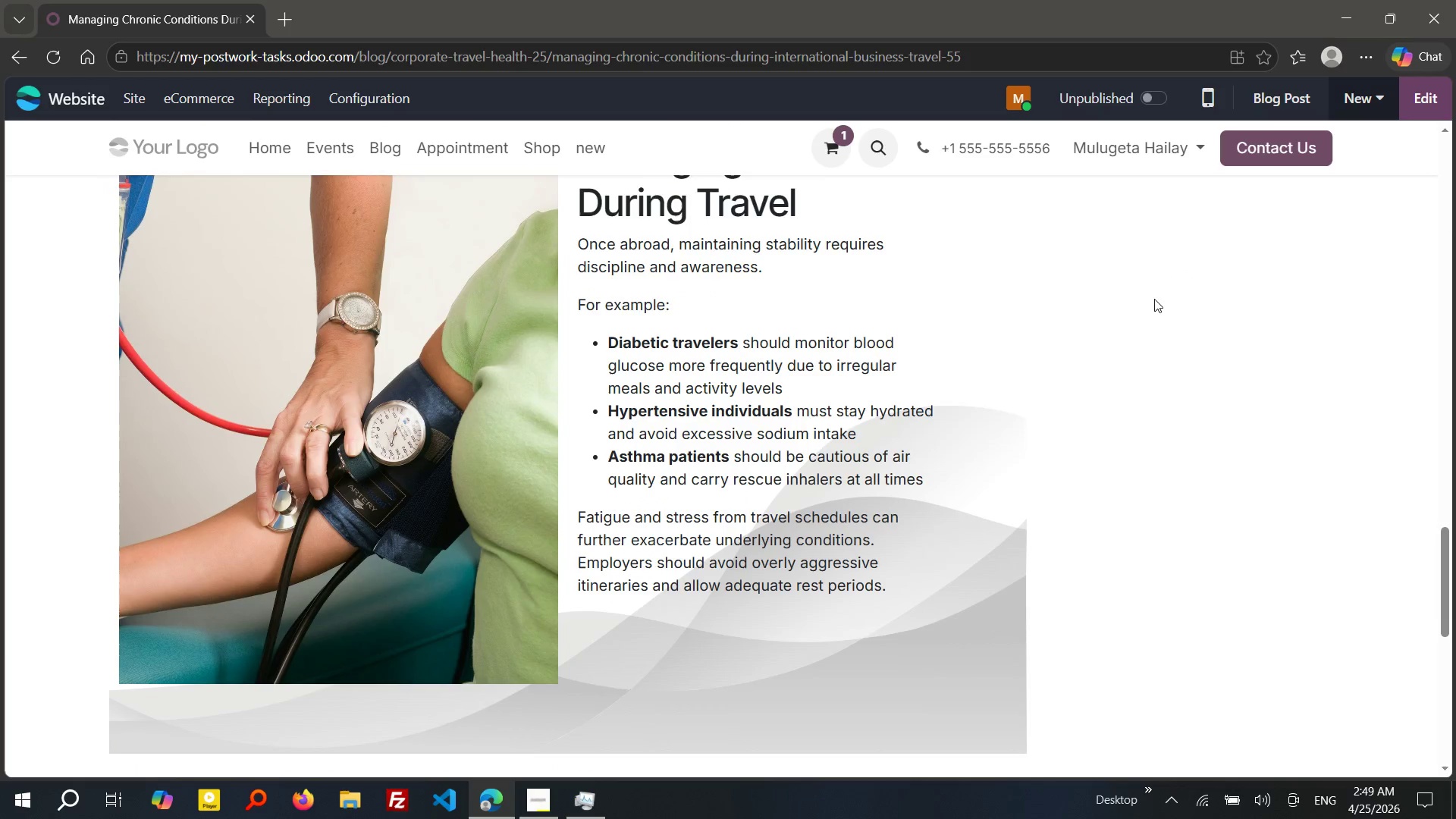 
left_click([1431, 95])
 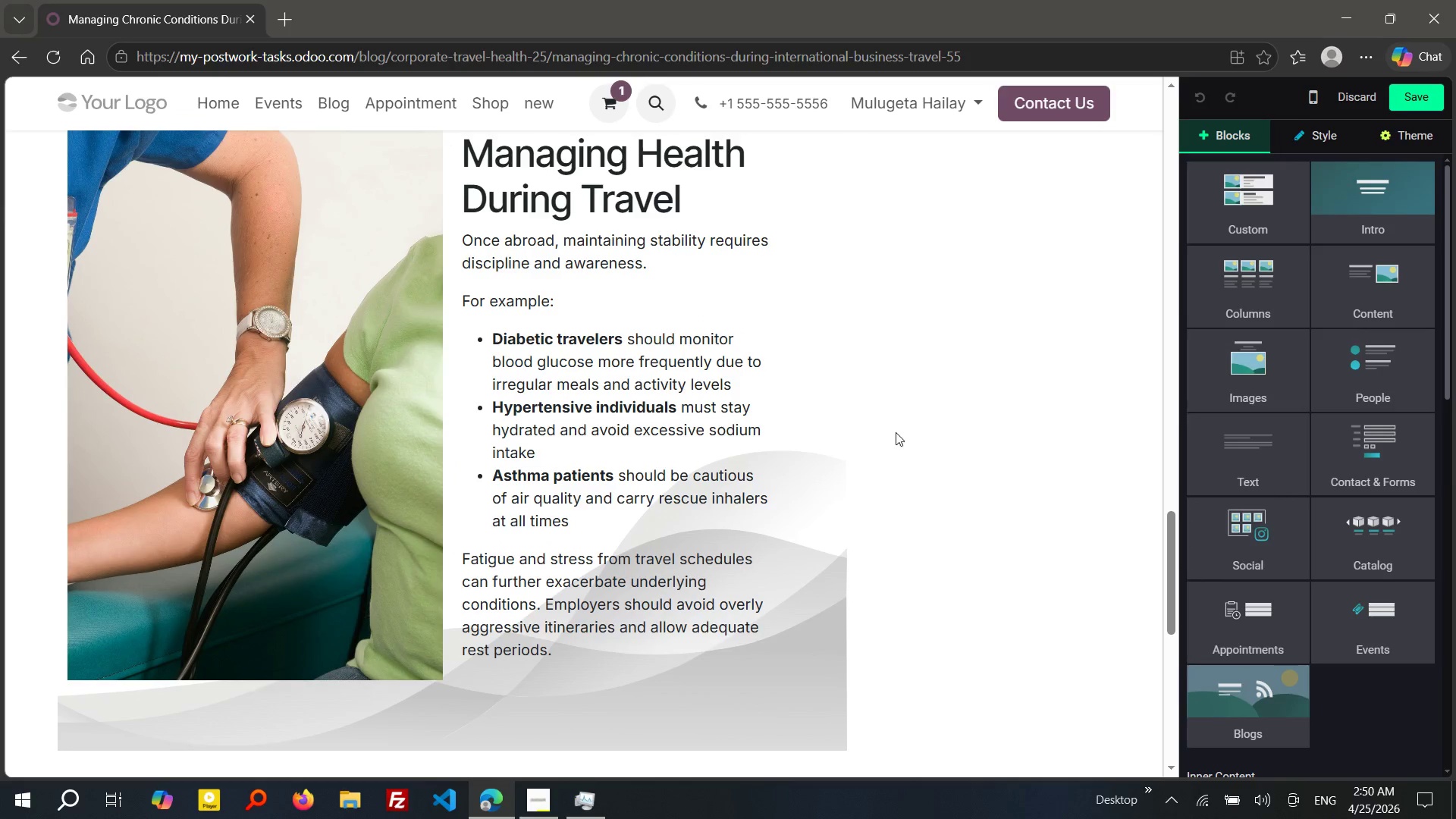 
left_click([657, 532])
 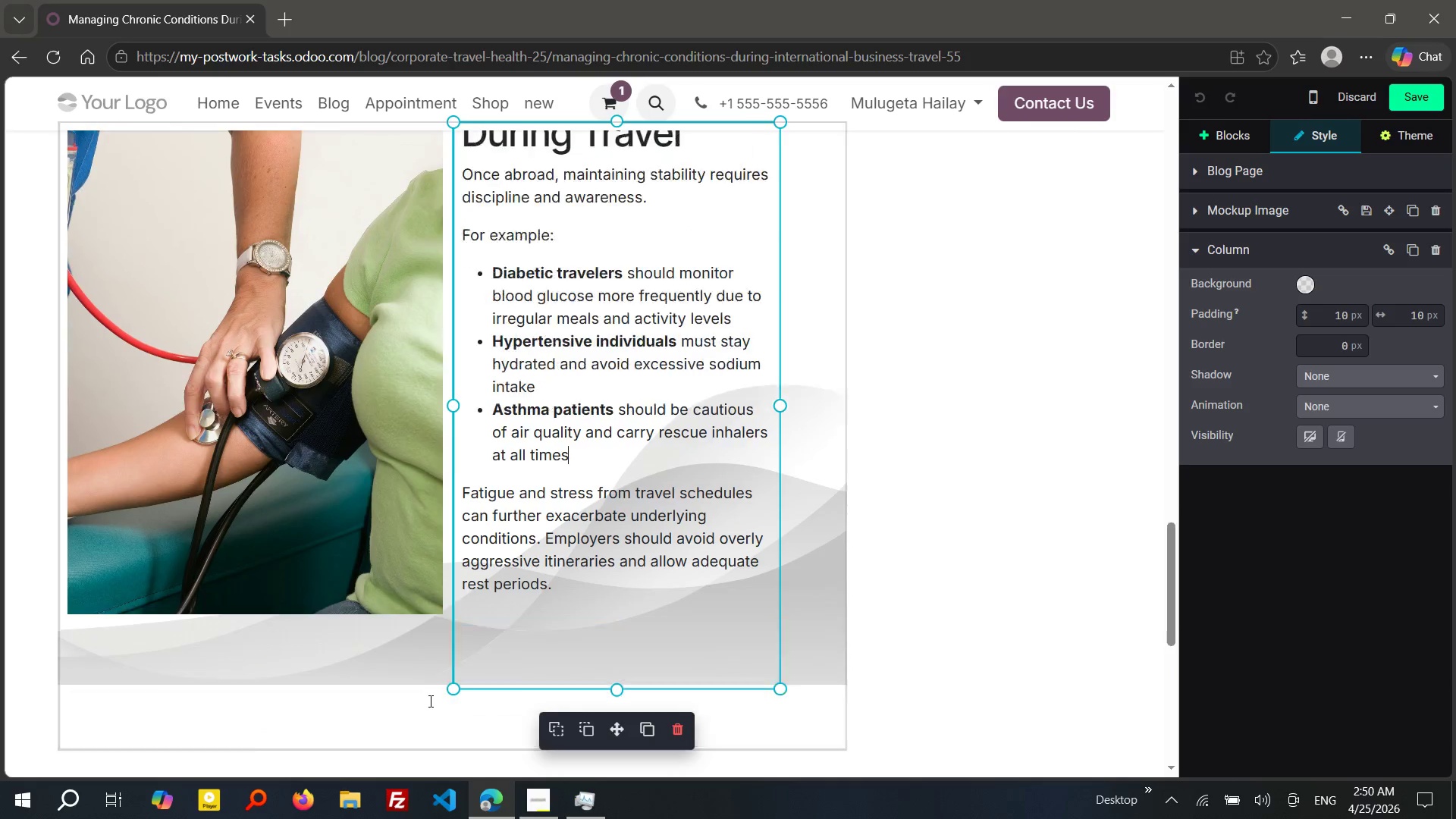 
wait(5.02)
 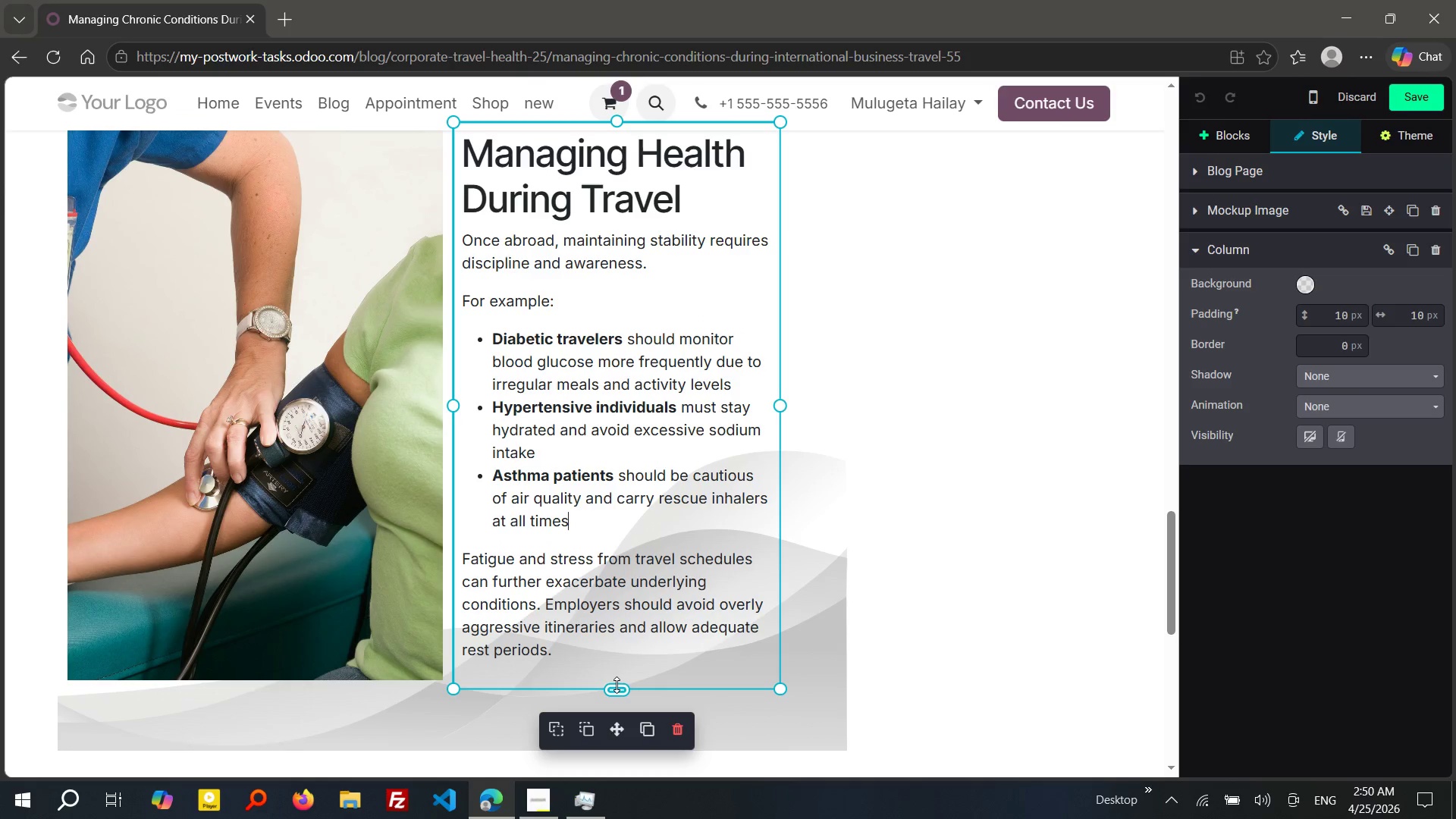 
left_click([212, 609])
 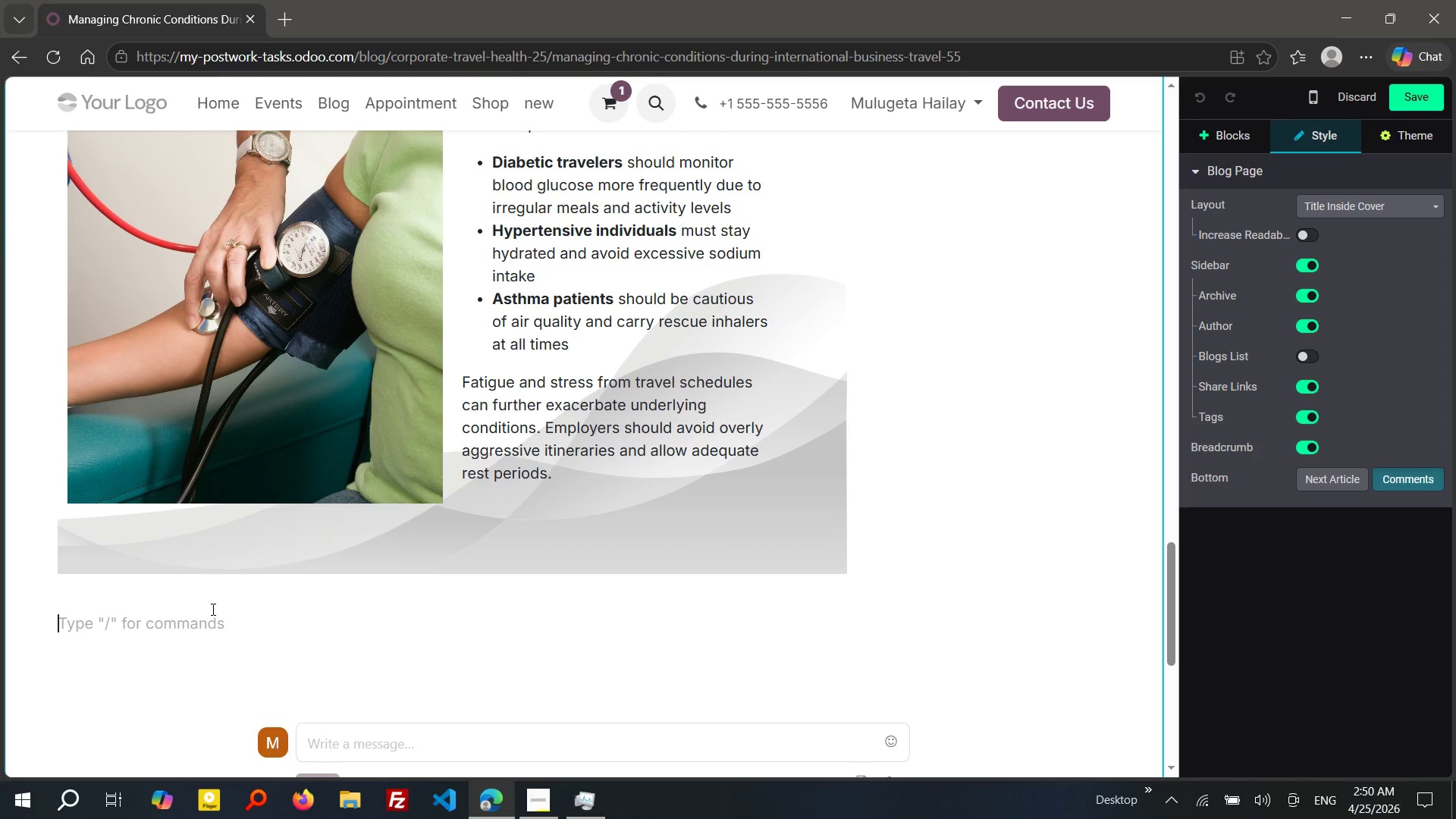 
wait(14.75)
 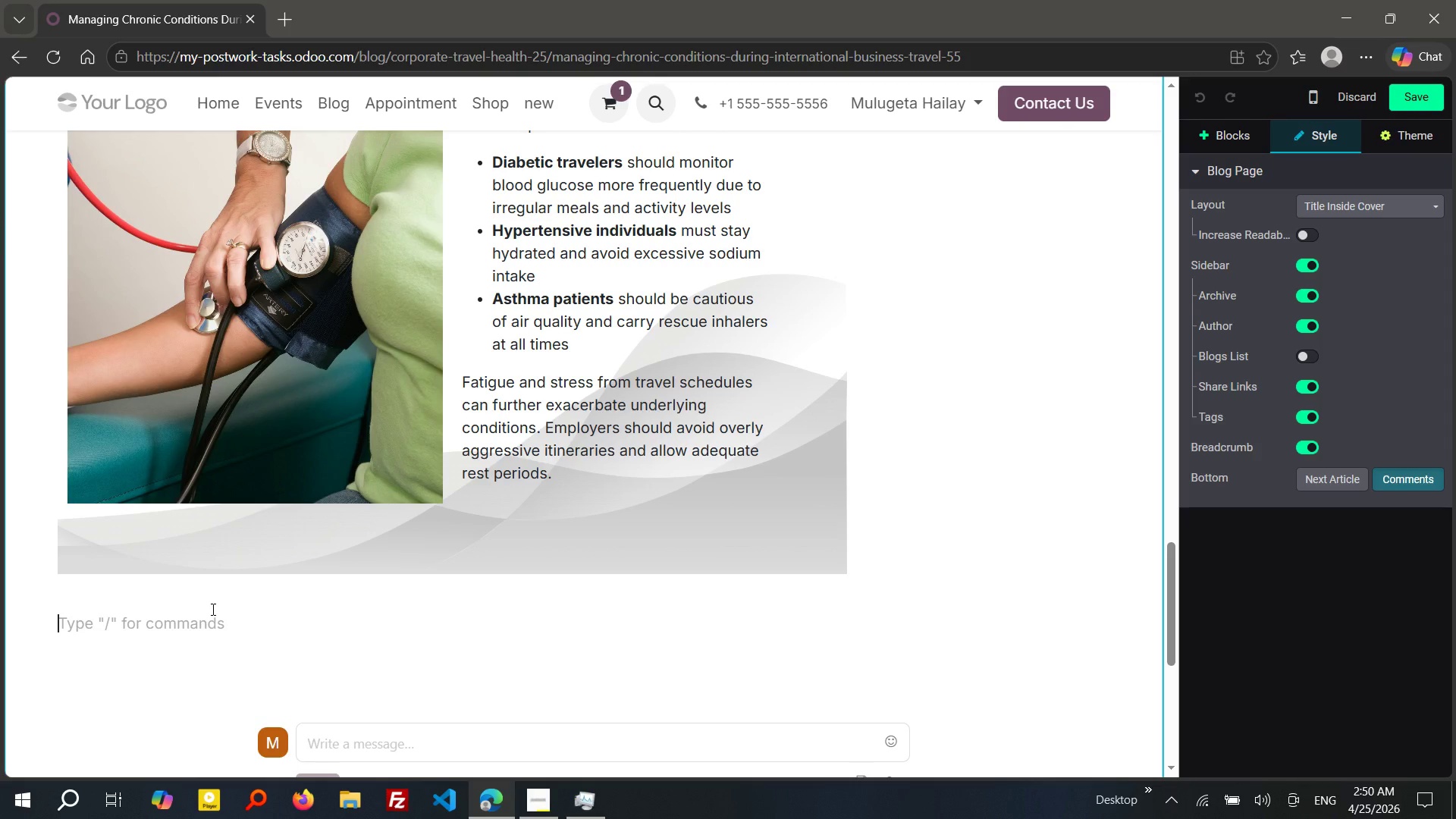 
type(/h2)
 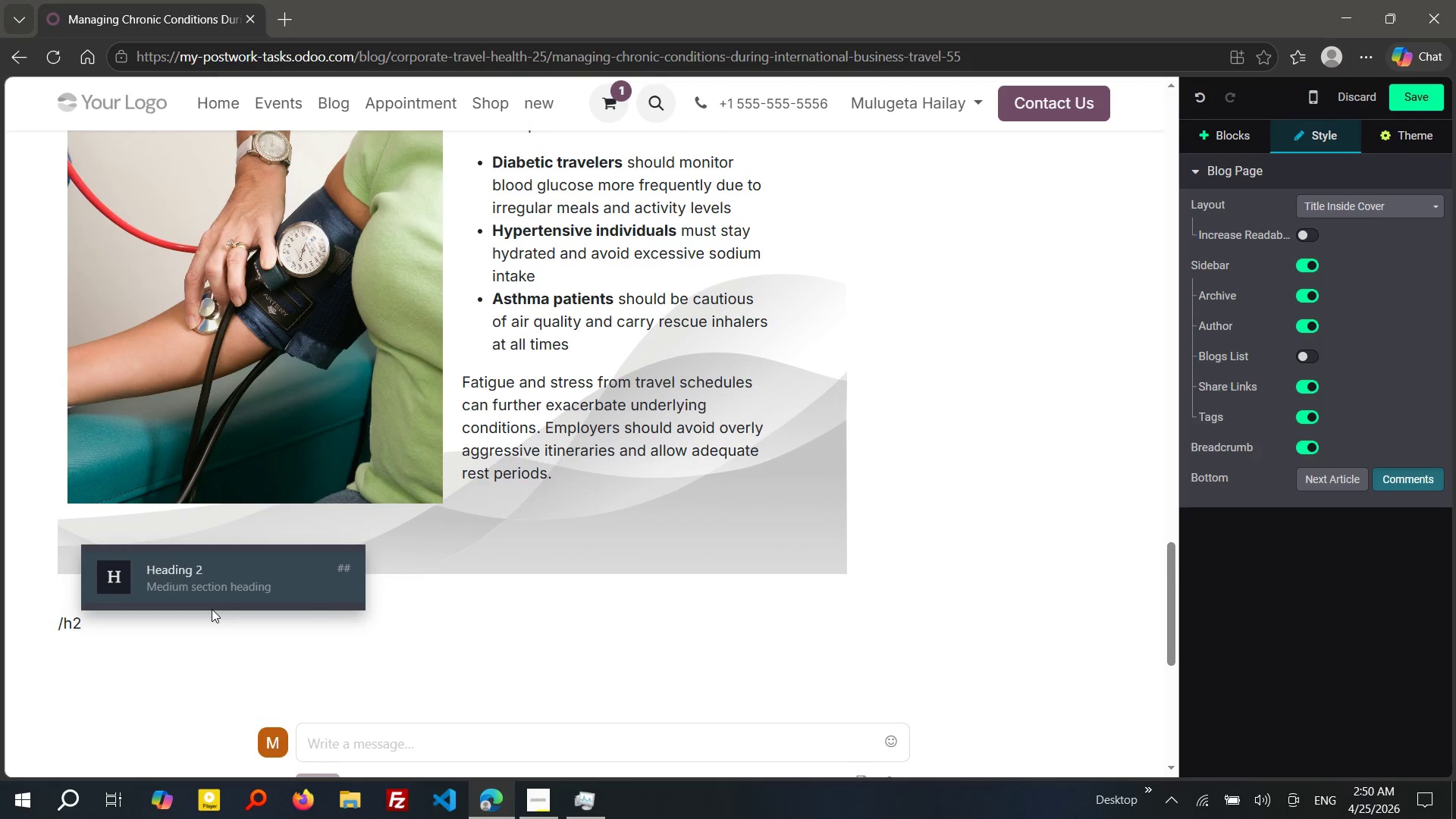 
key(Enter)
 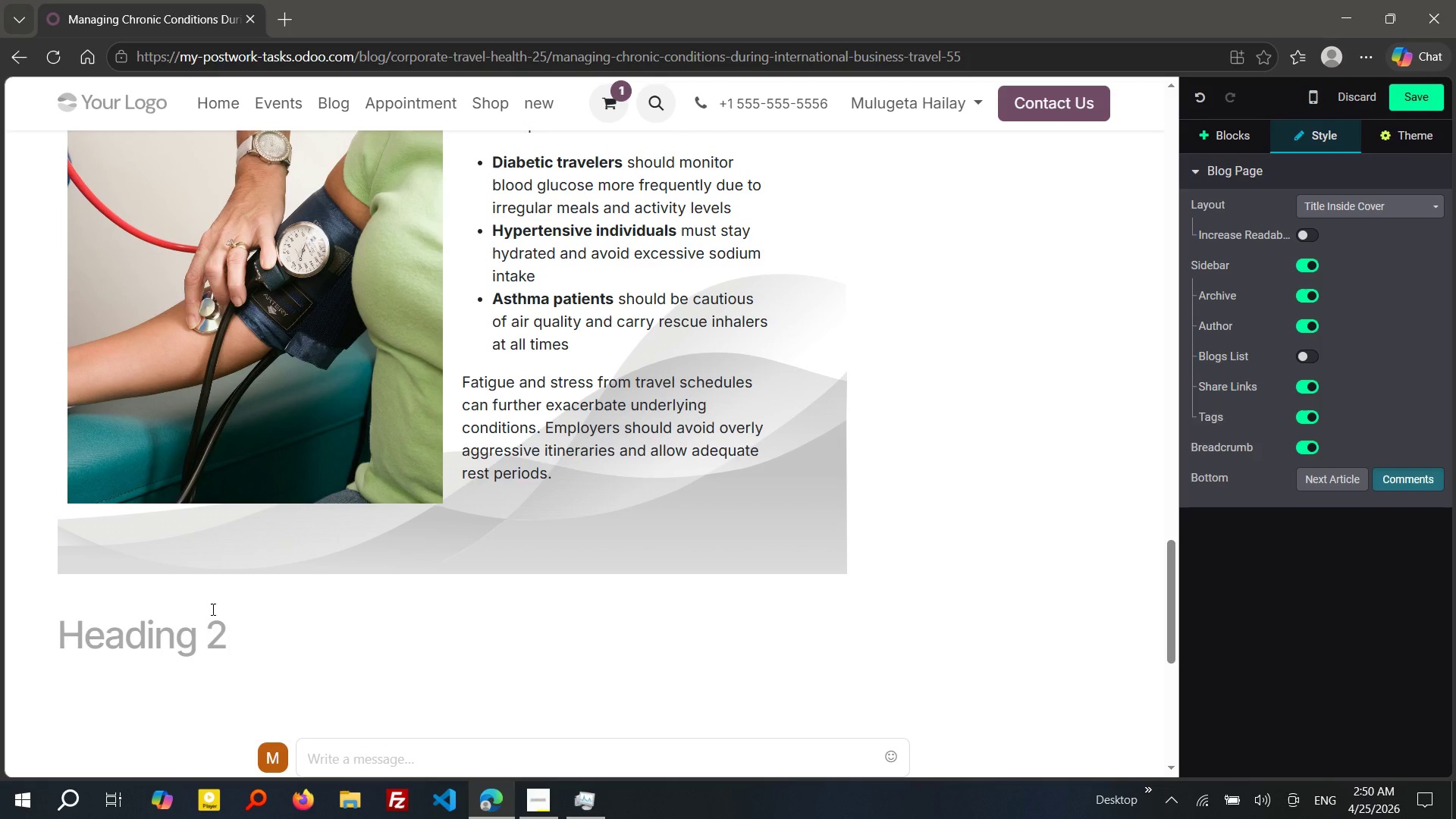 
type(cOrporate Responsibility and RISK Mitigation)
 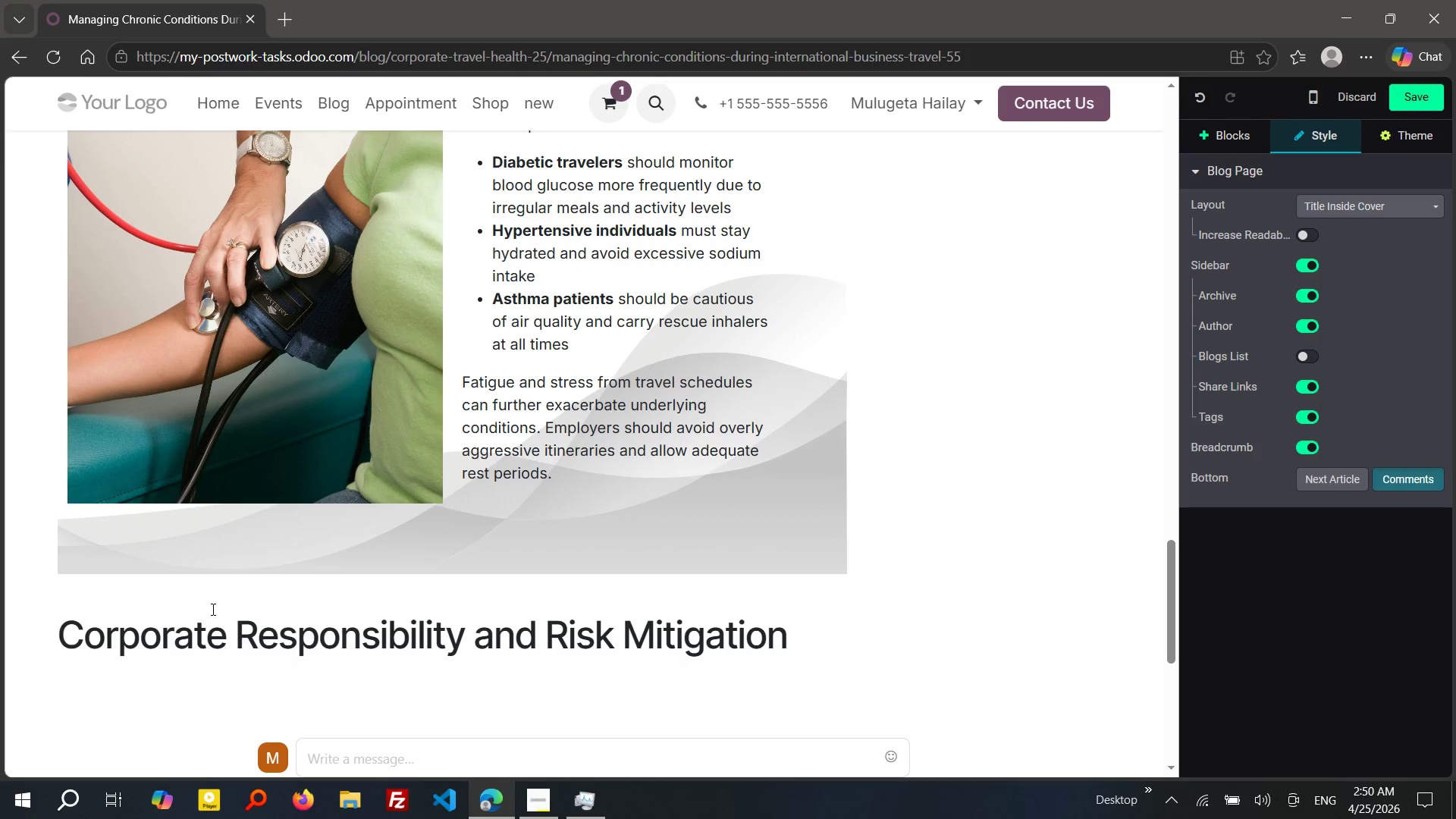 
key(Enter)
 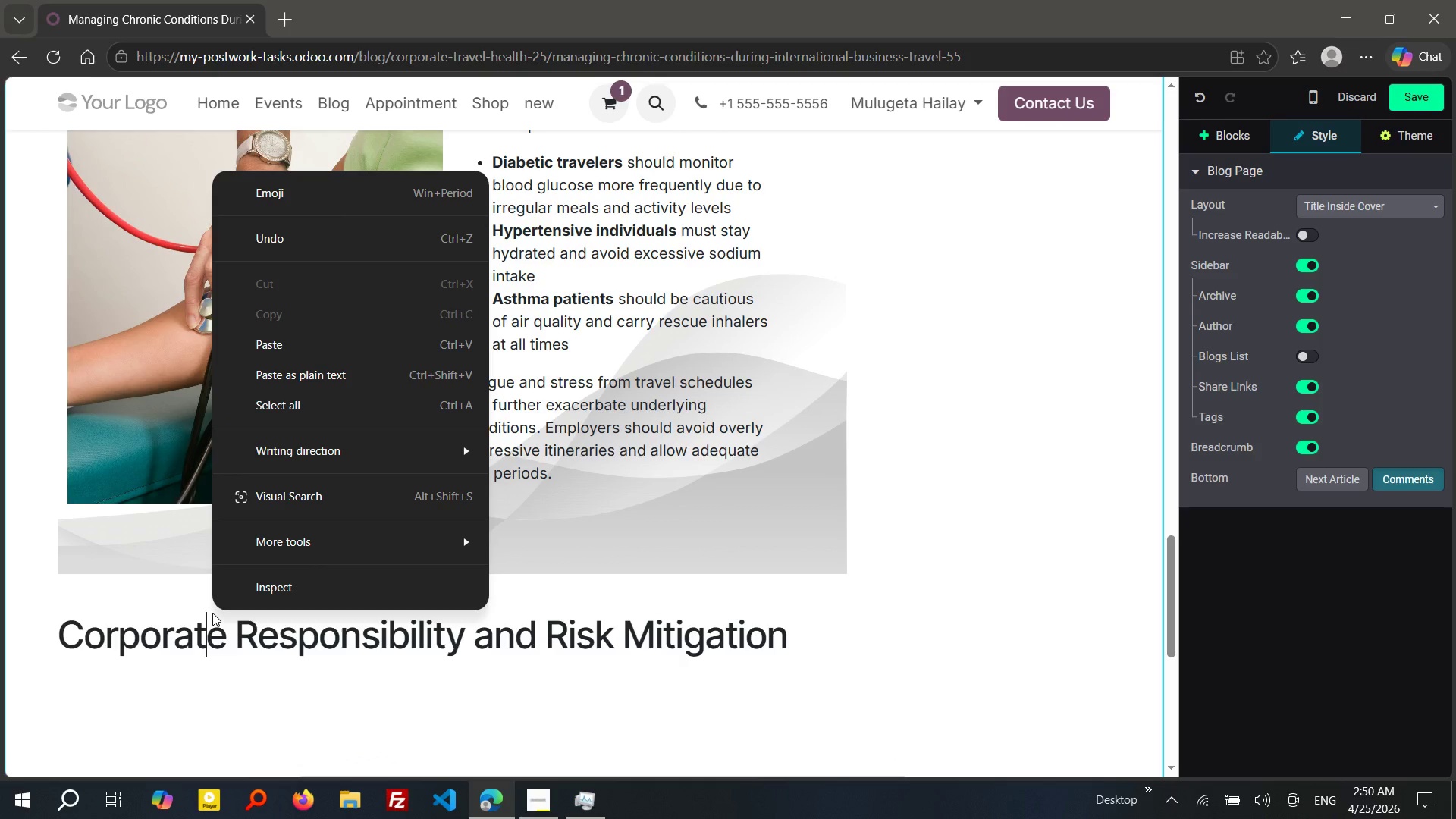 
wait(7.41)
 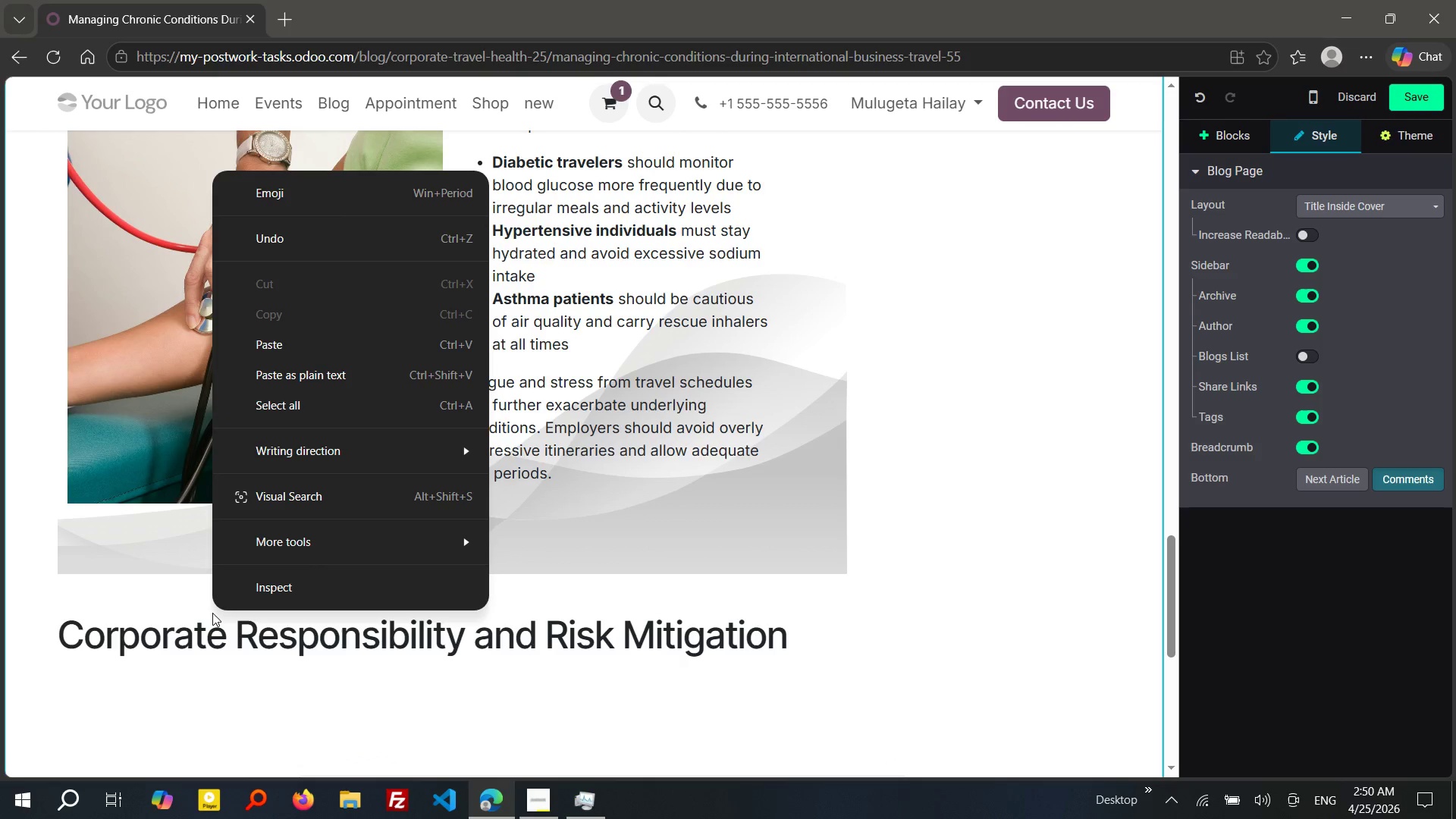 
key(ArrowDown)
 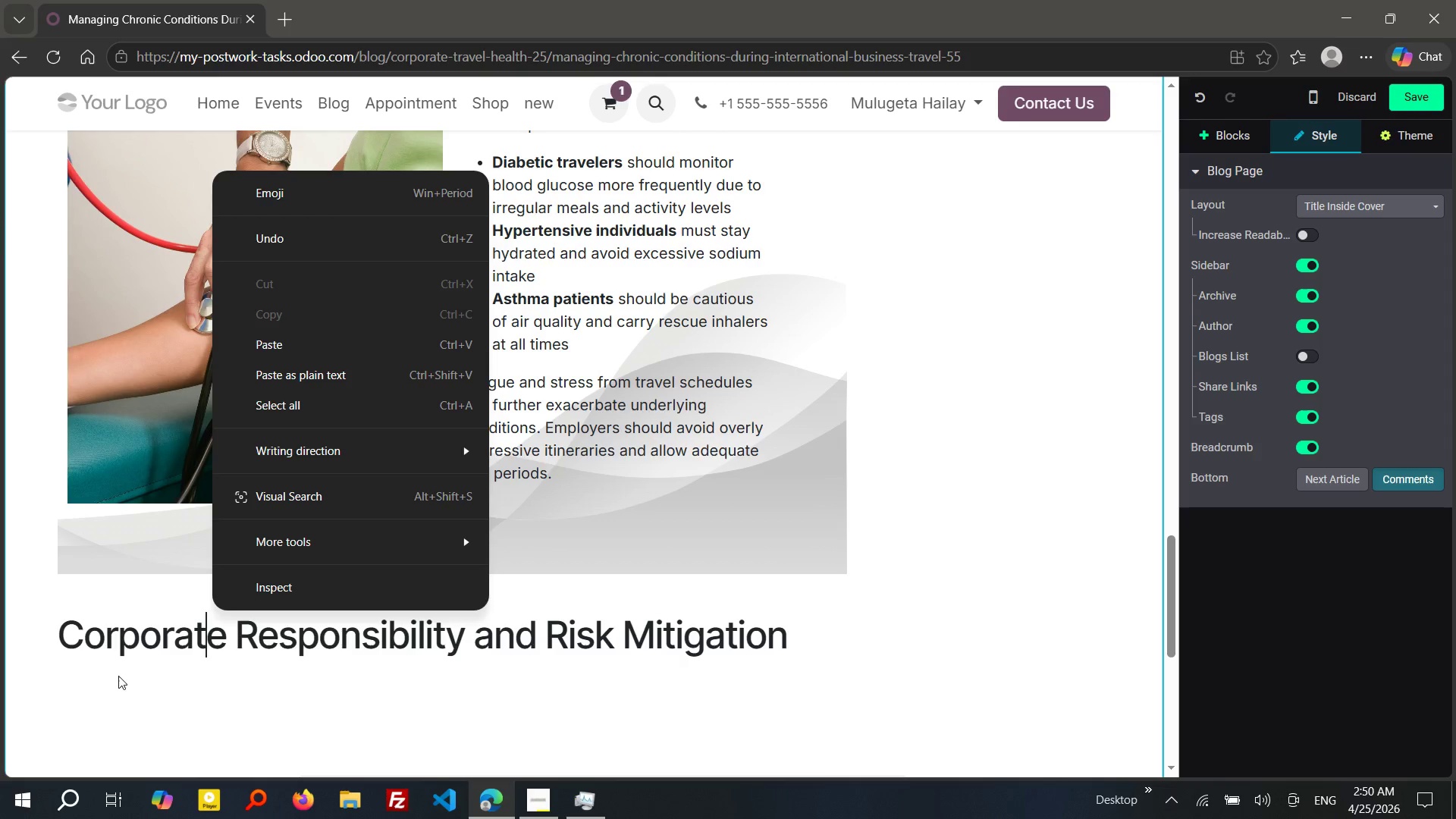 
left_click([113, 689])
 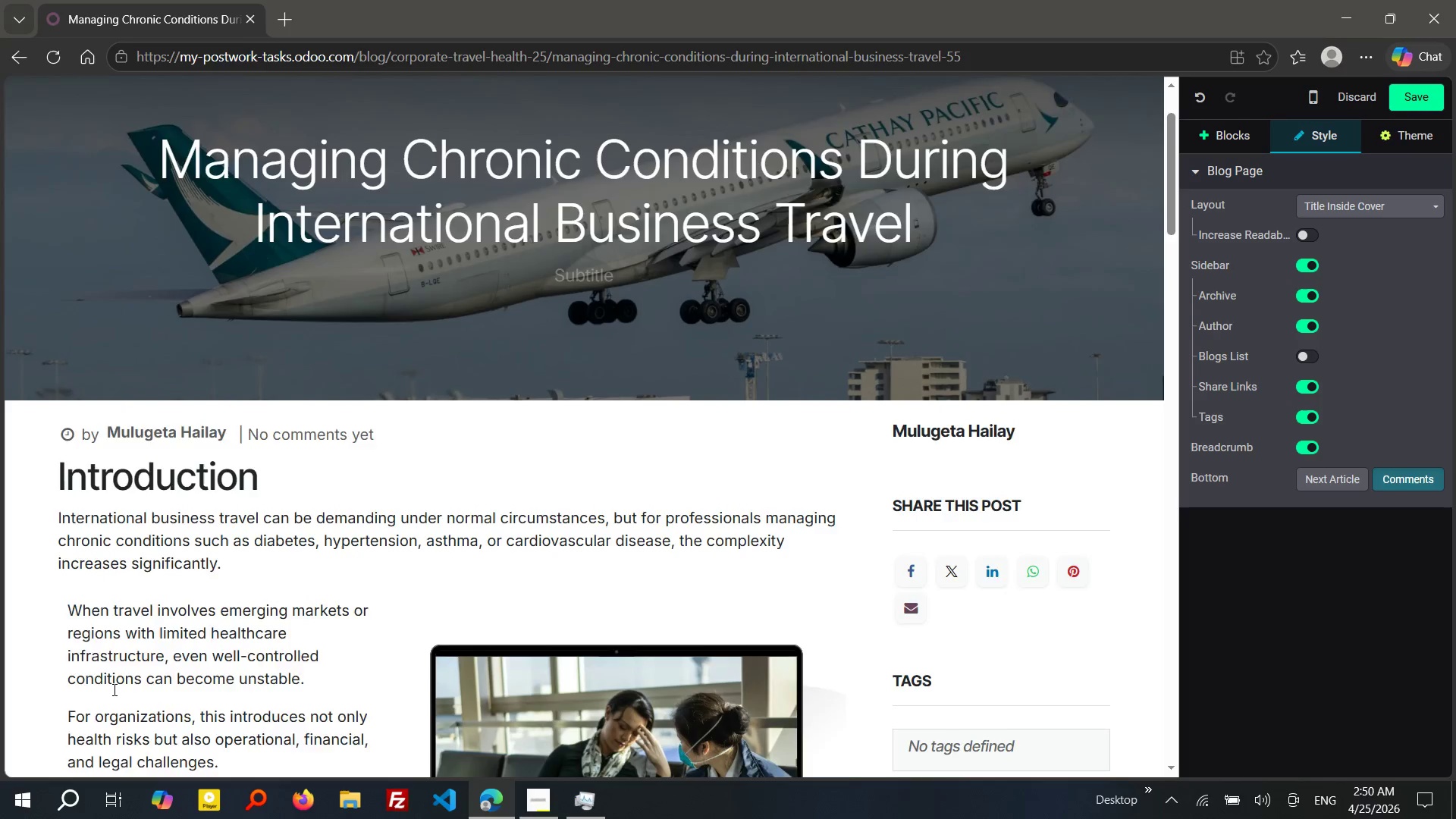 
wait(9.12)
 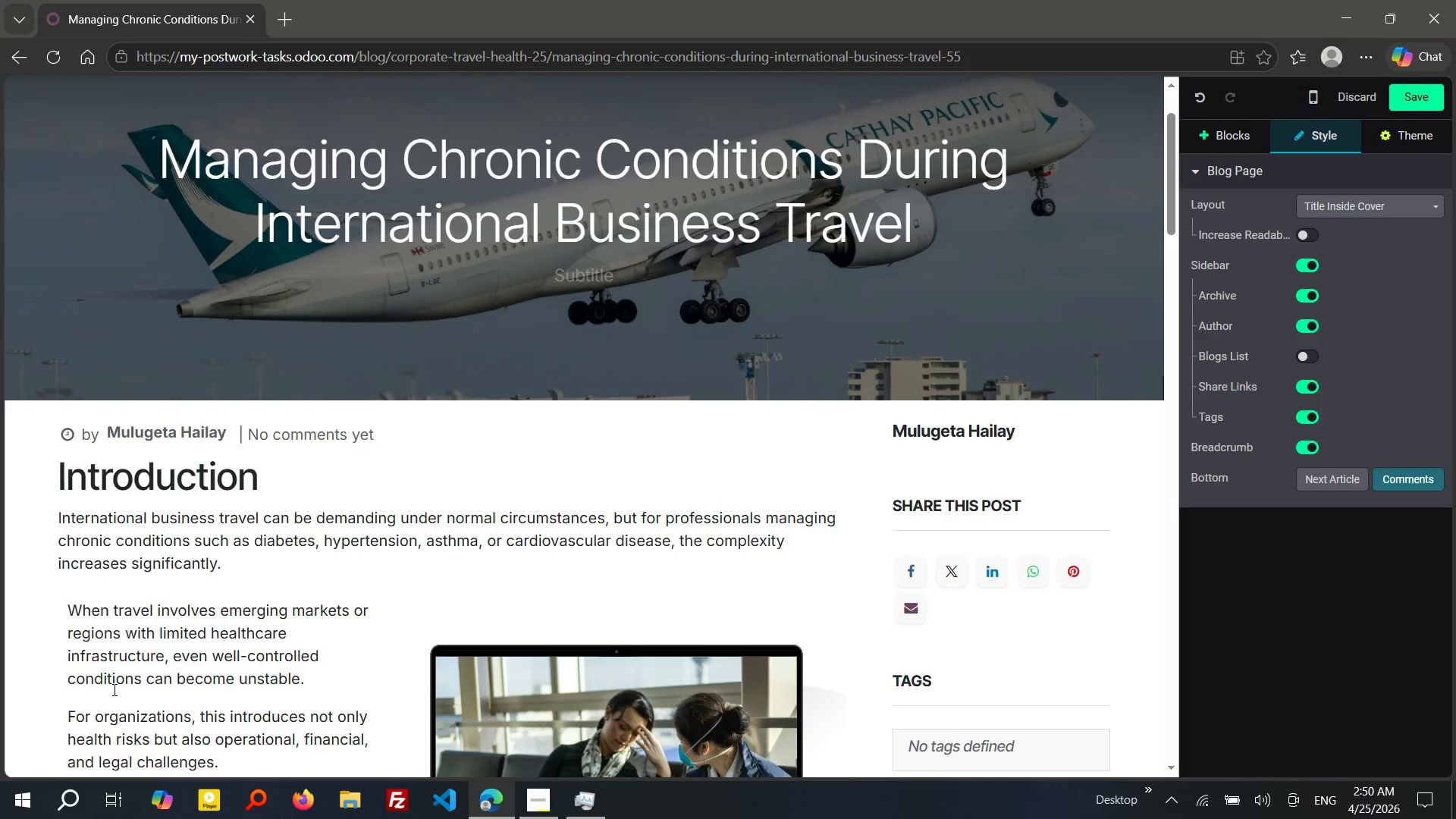 
left_click([105, 440])
 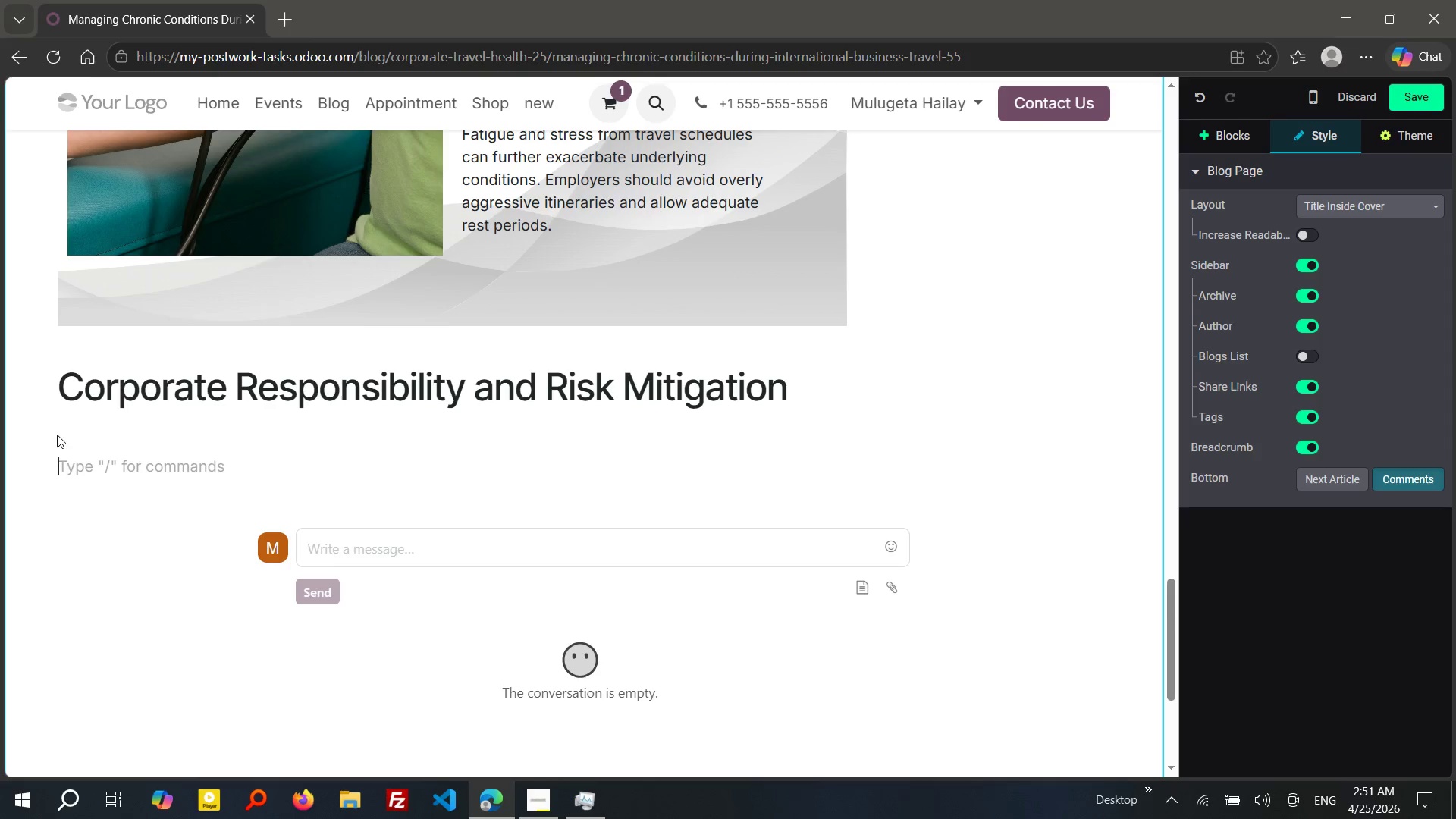 
left_click([57, 435])
 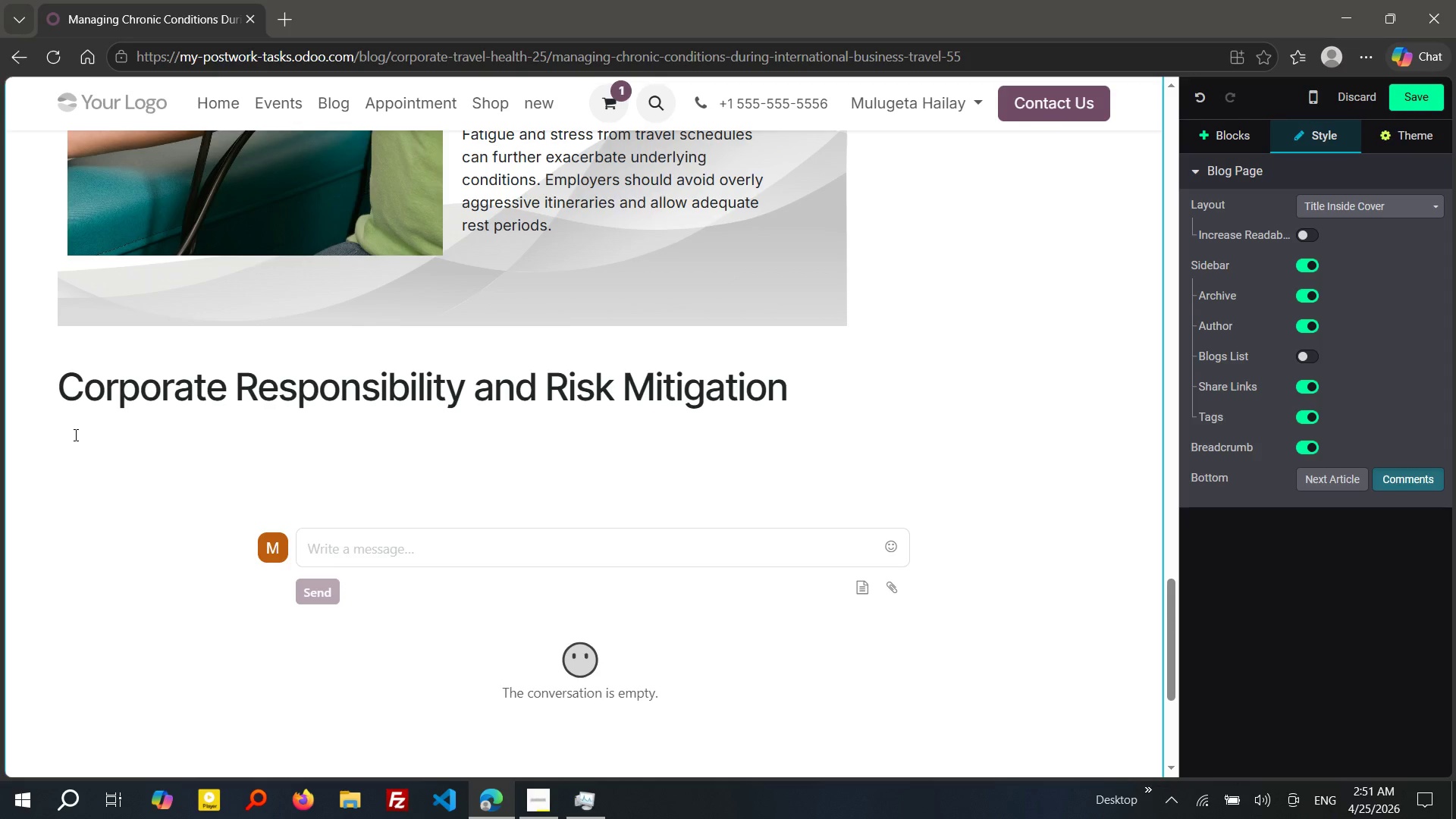 
left_click([74, 435])
 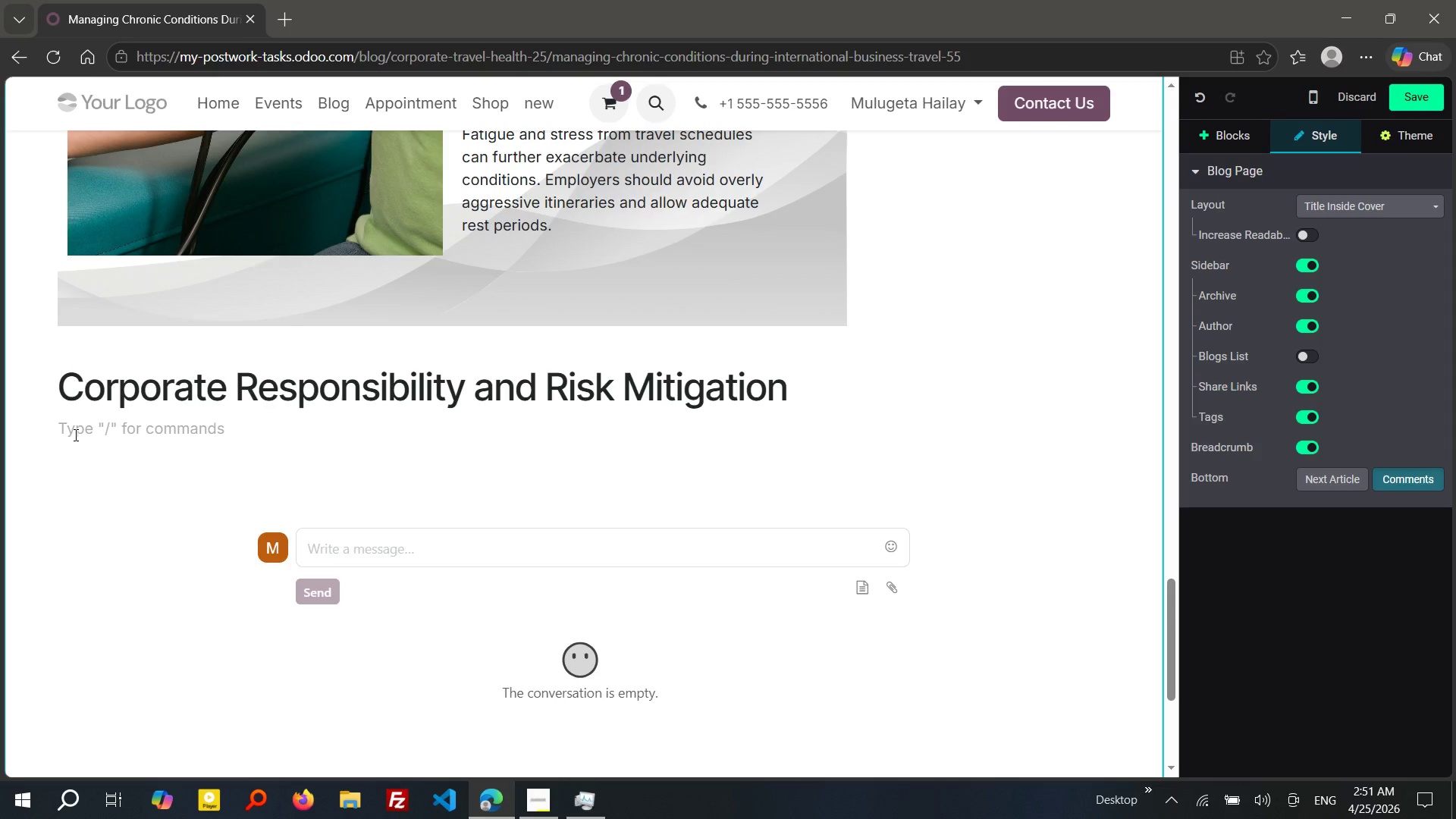 
type(EMPlohe)
key(Backspace)
key(Backspace)
type(yer)
key(Backspace)
key(Backspace)
key(Backspace)
 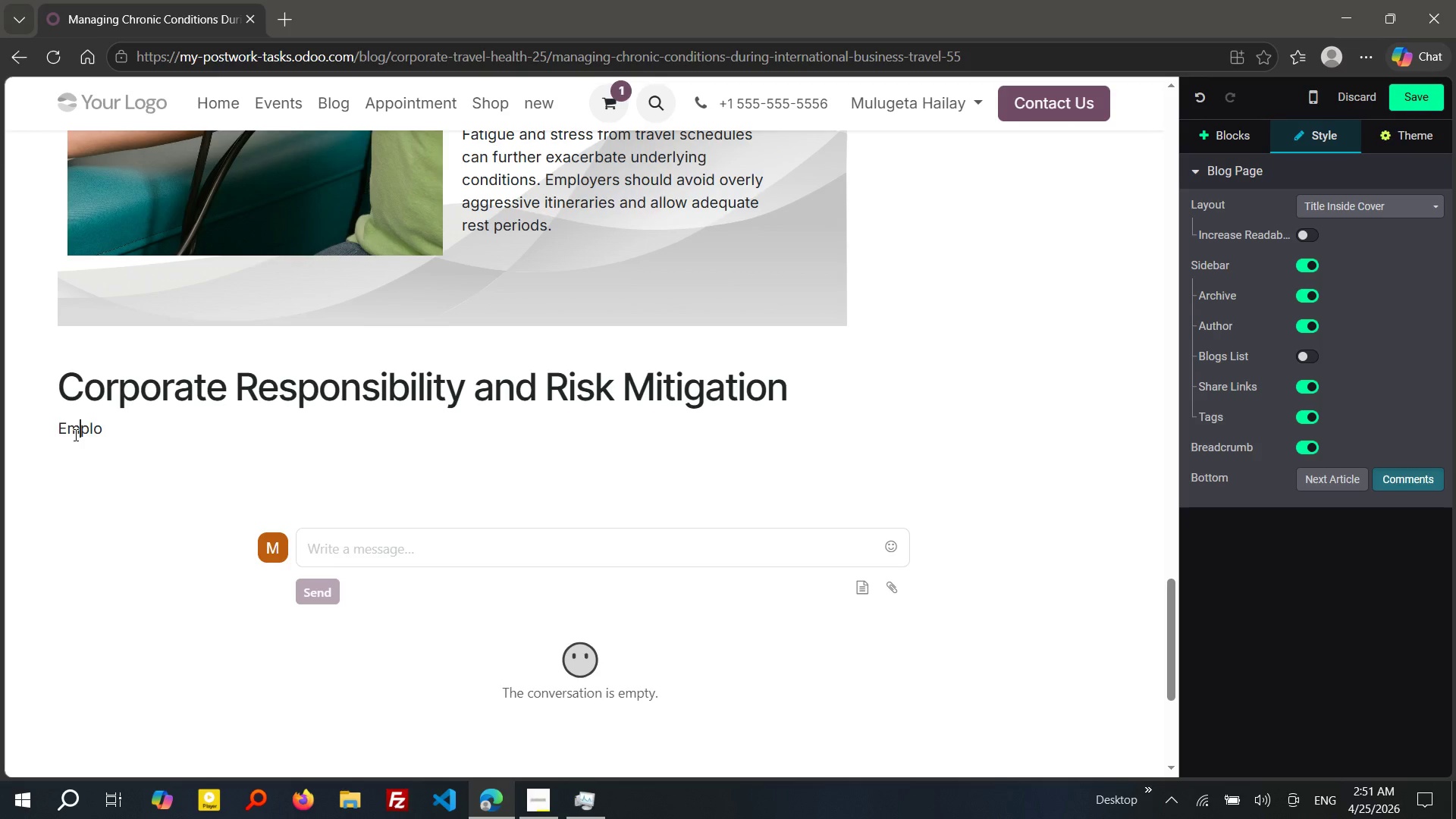 
key(ArrowRight)
 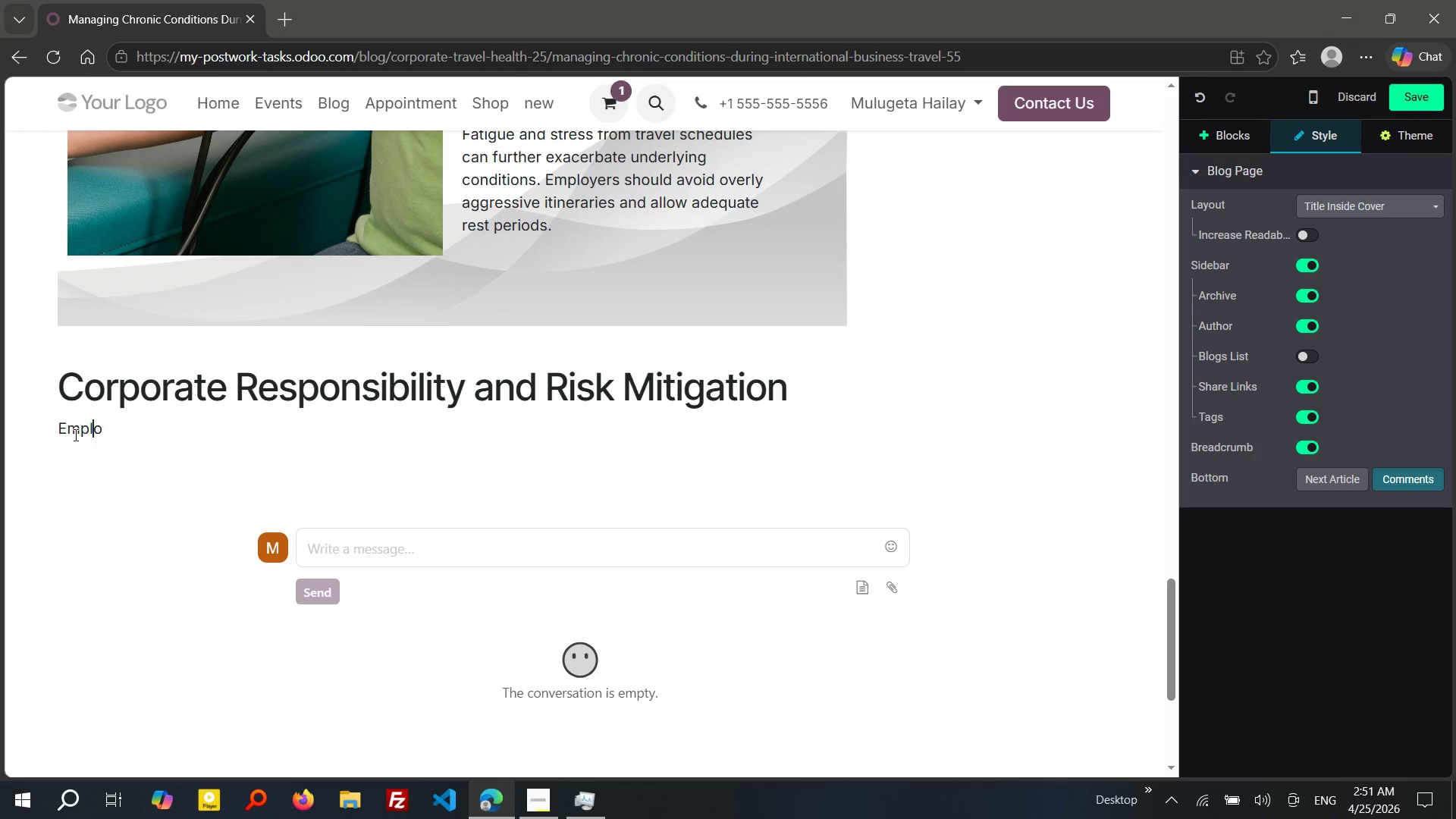 
key(ArrowRight)
 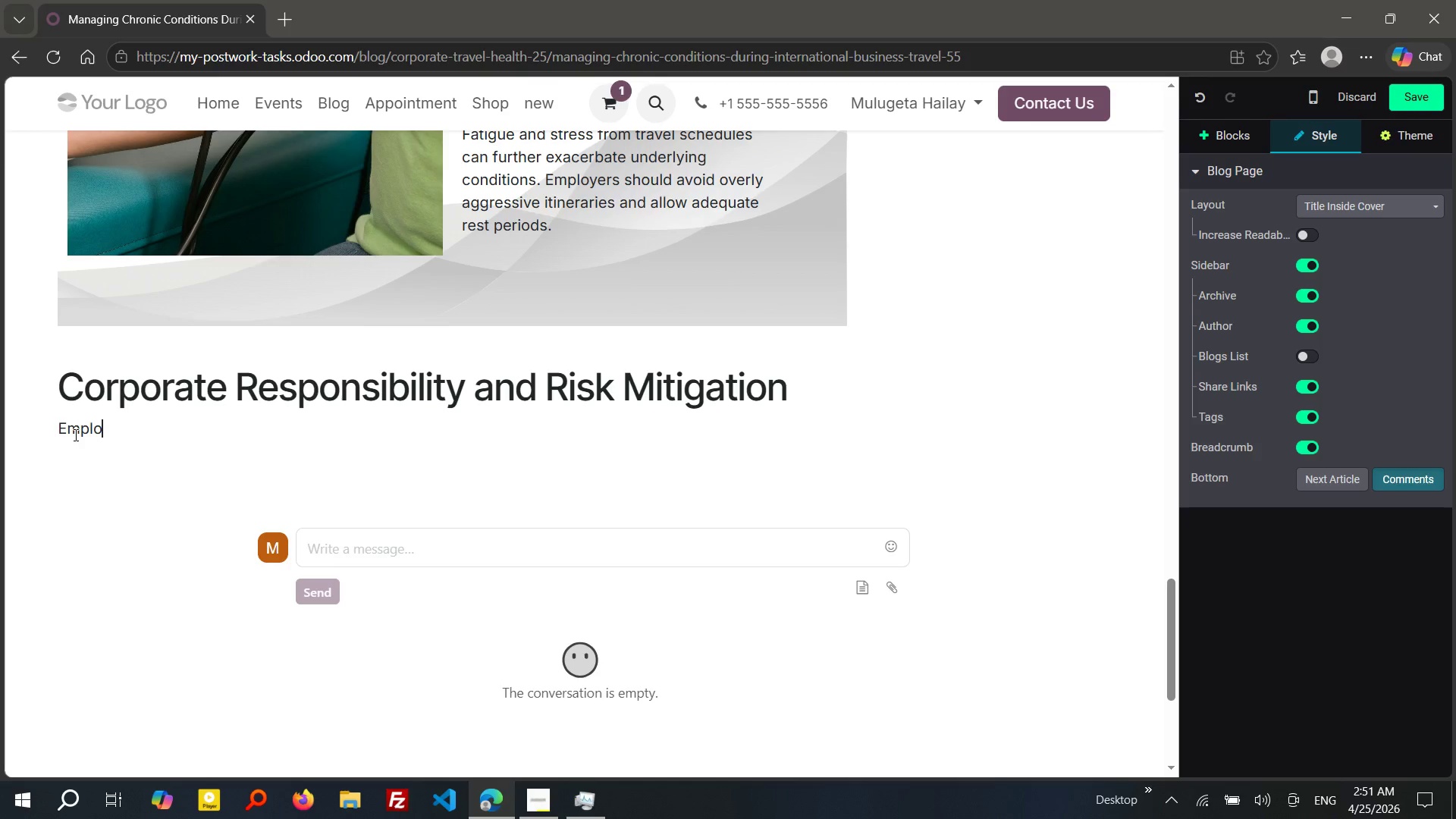 
key(ArrowRight)